 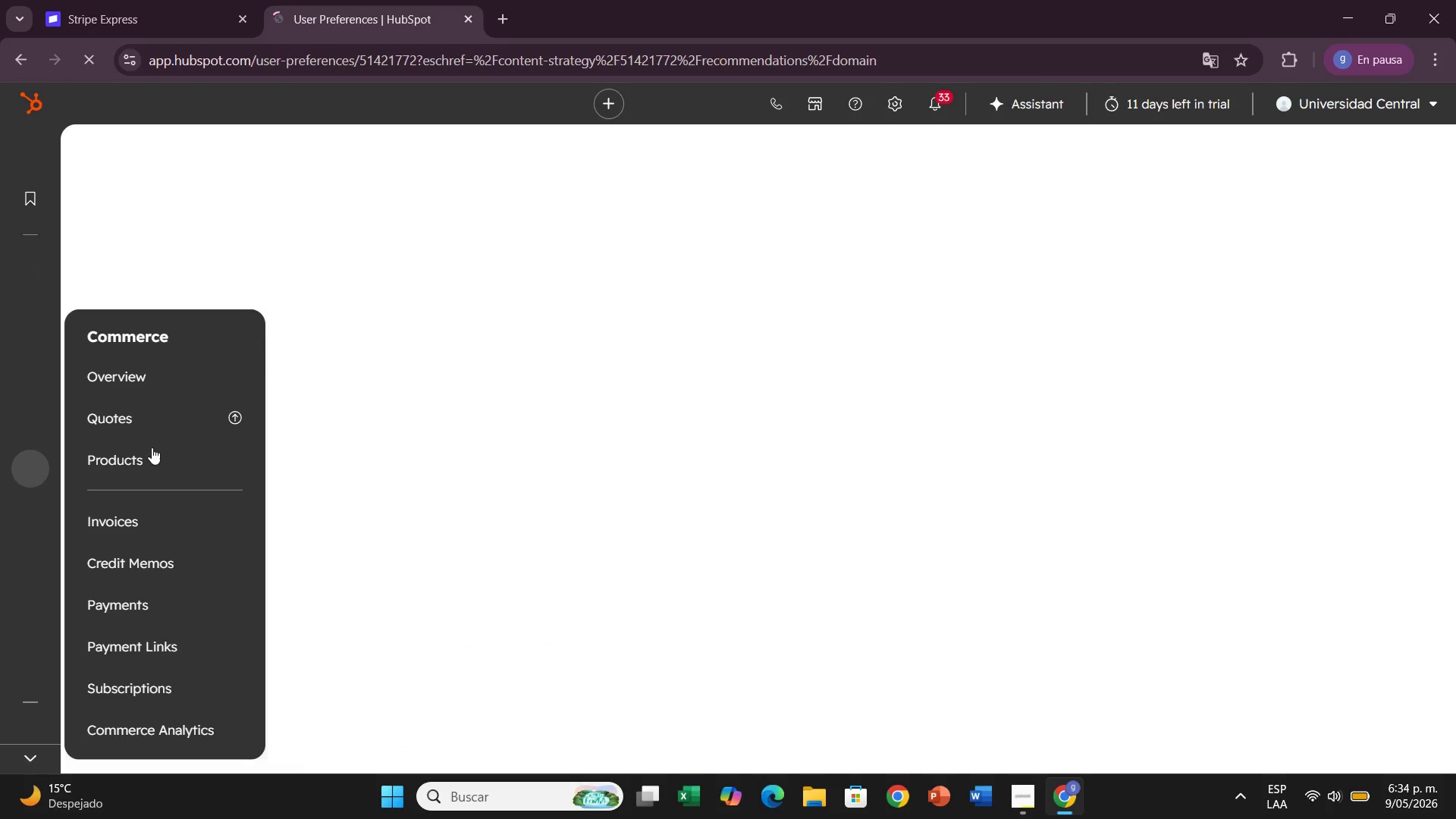 
scroll: coordinate [124, 579], scroll_direction: down, amount: 4.0
 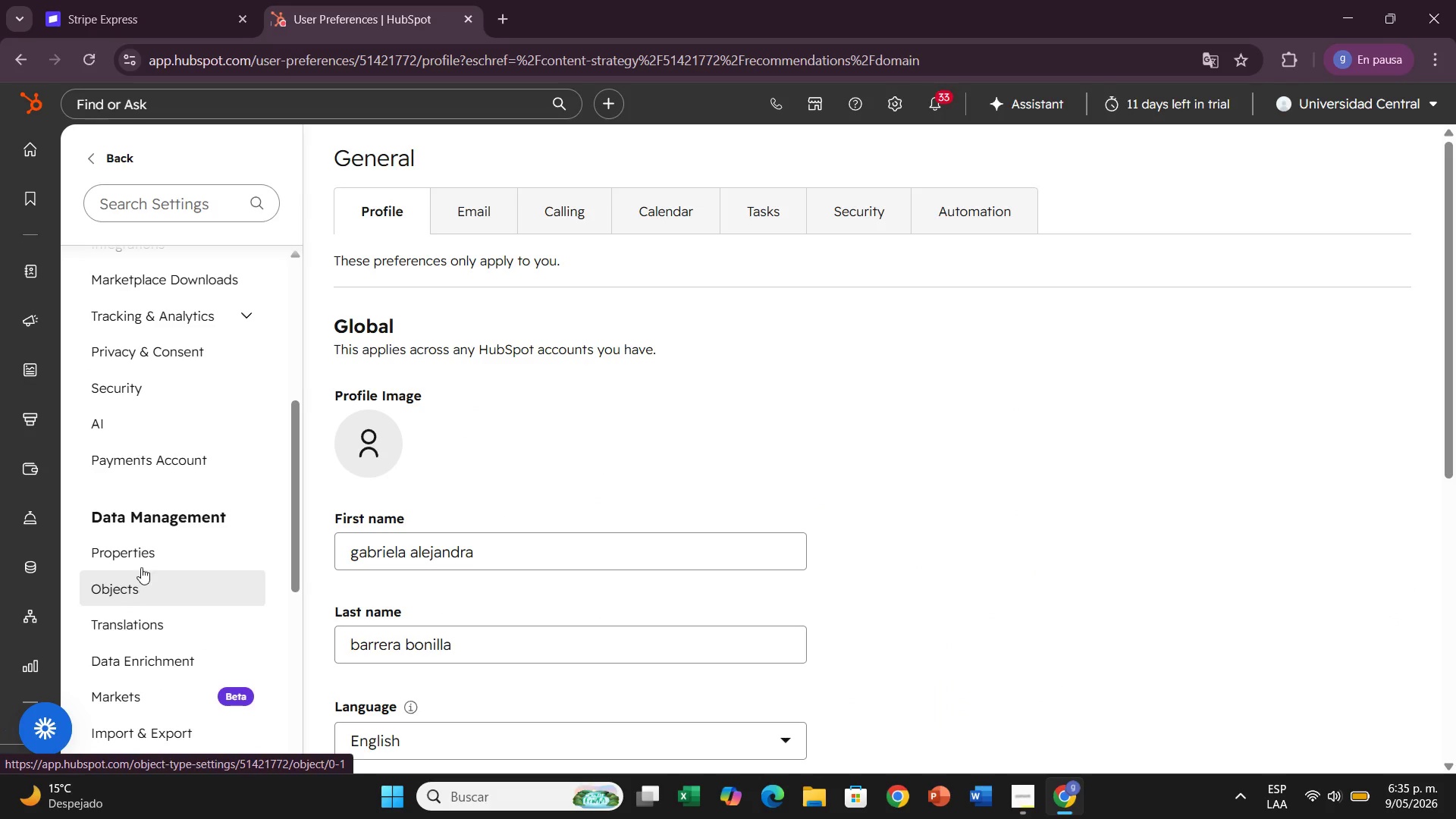 
left_click([143, 556])
 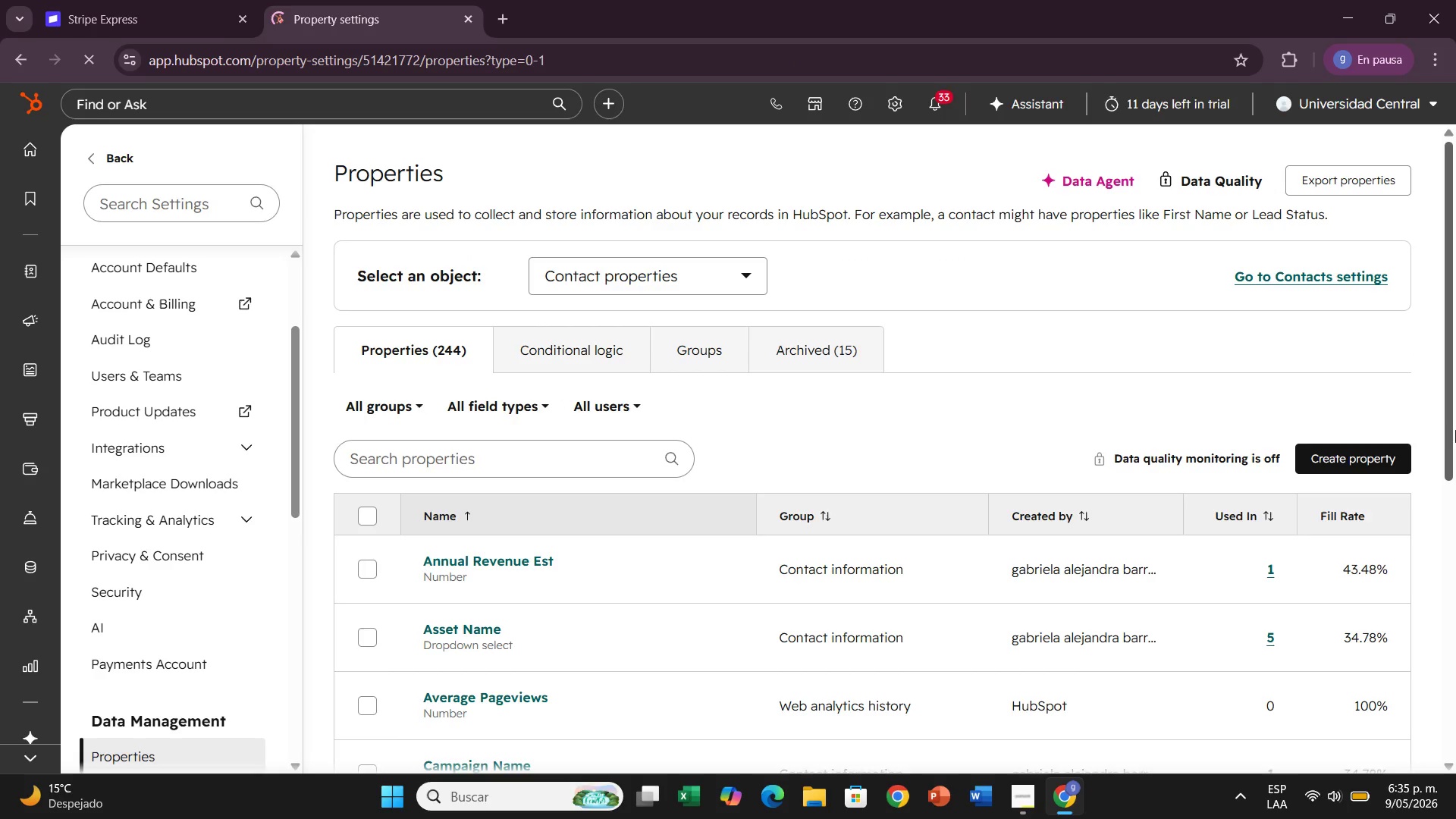 
wait(6.62)
 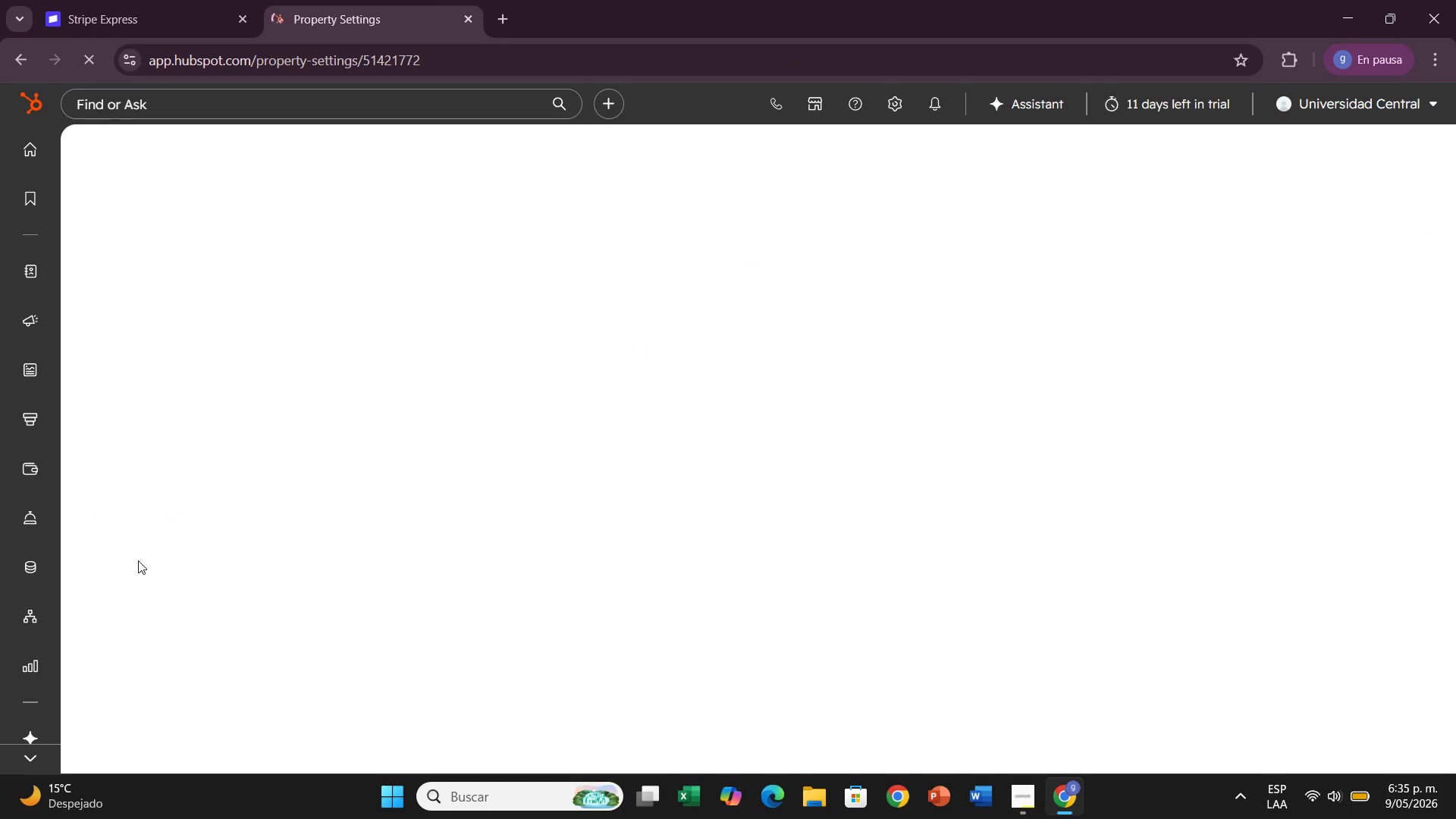 
left_click([1377, 448])
 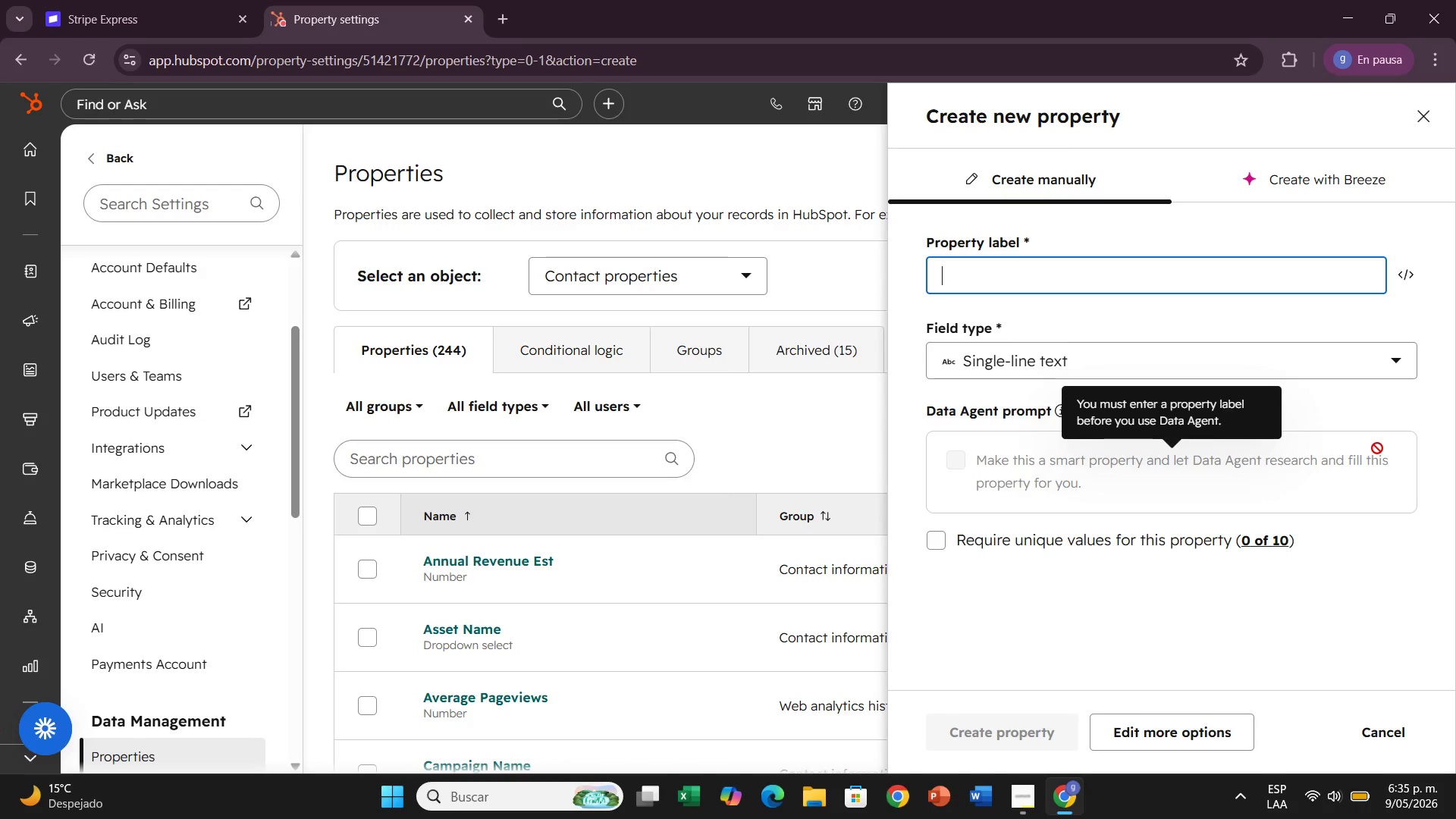 
wait(7.28)
 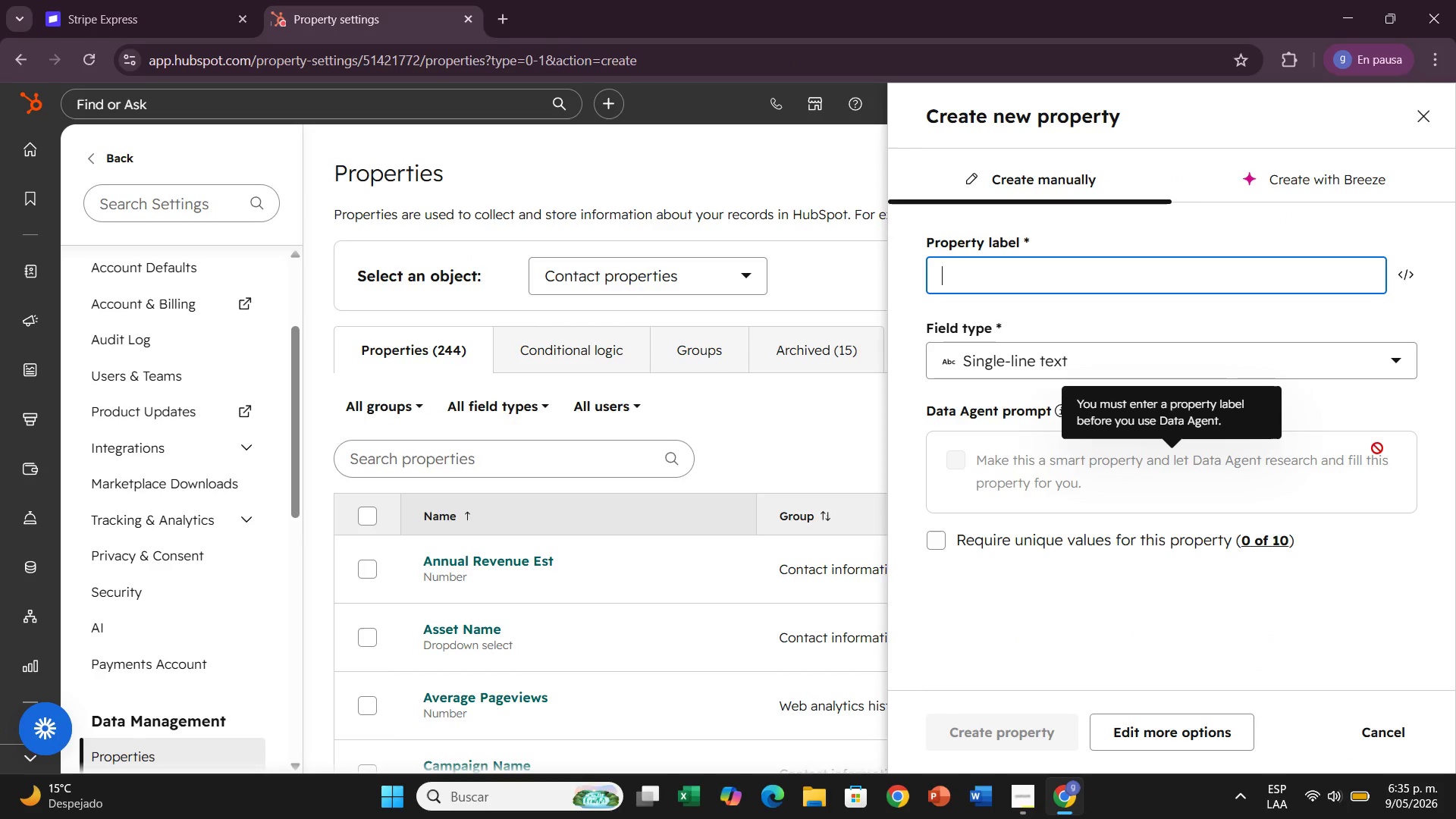 
type(Primary Sni)
key(Backspace)
key(Backspace)
type(kin Concert)
 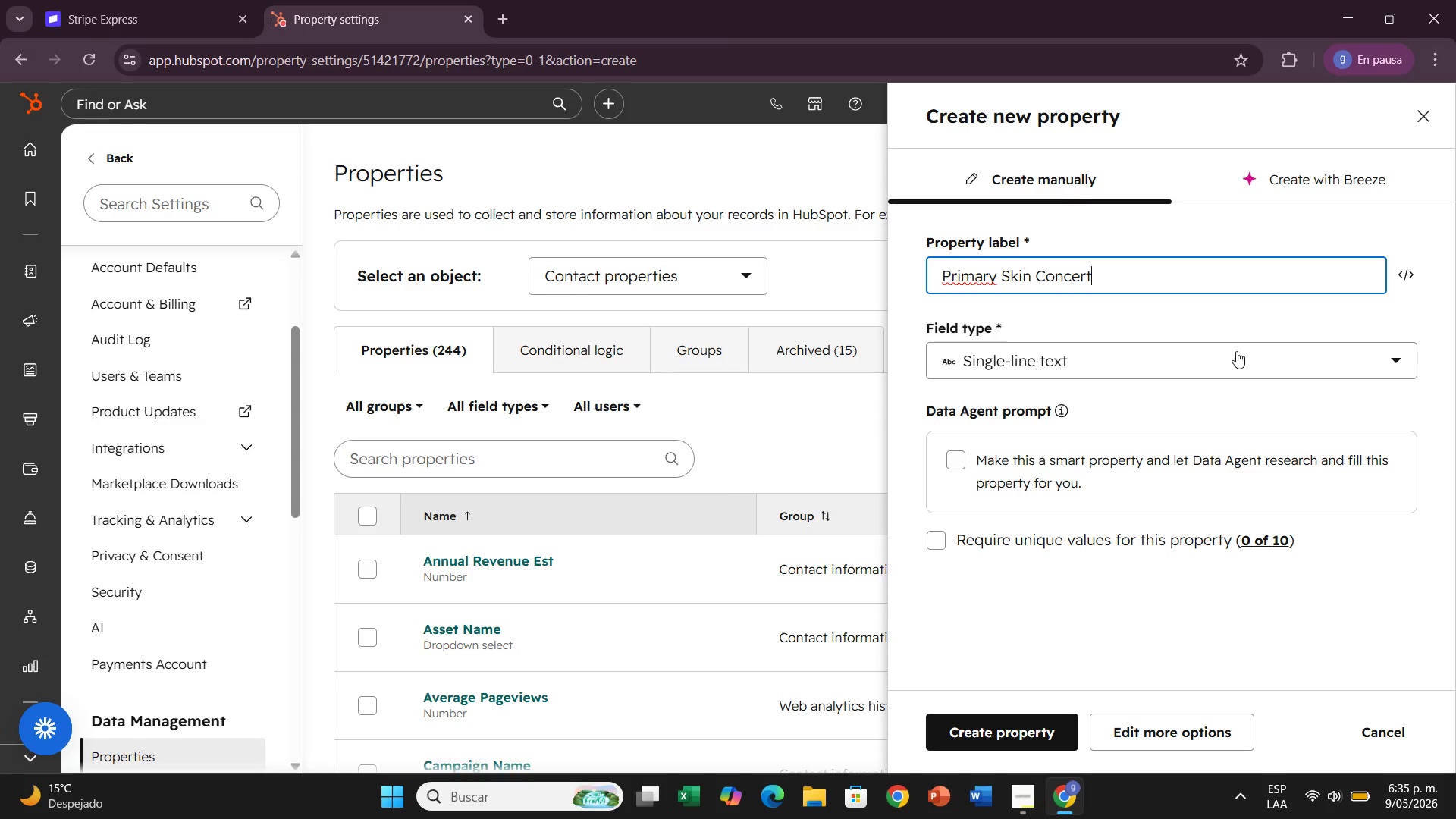 
left_click([1236, 351])
 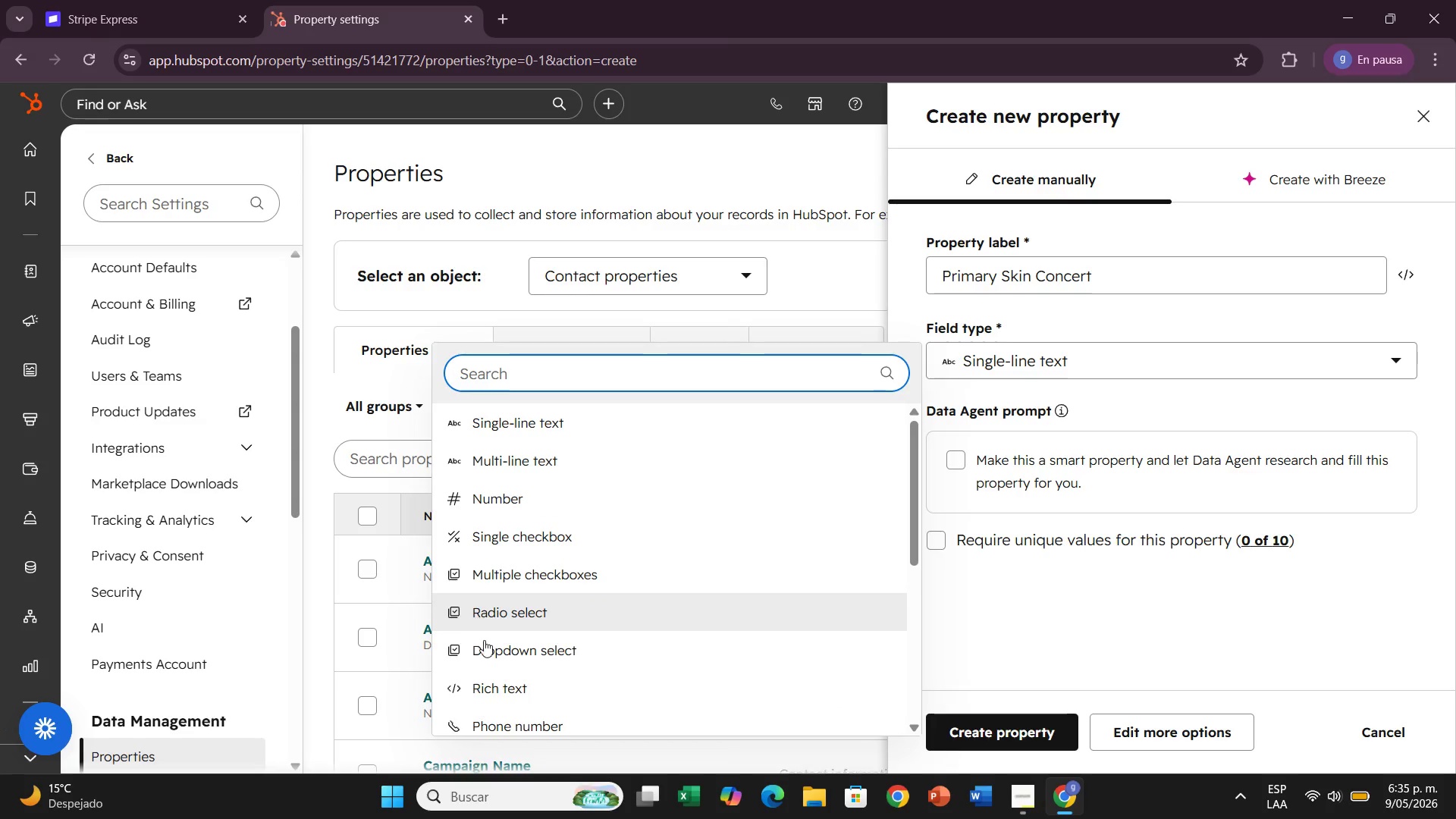 
left_click([486, 645])
 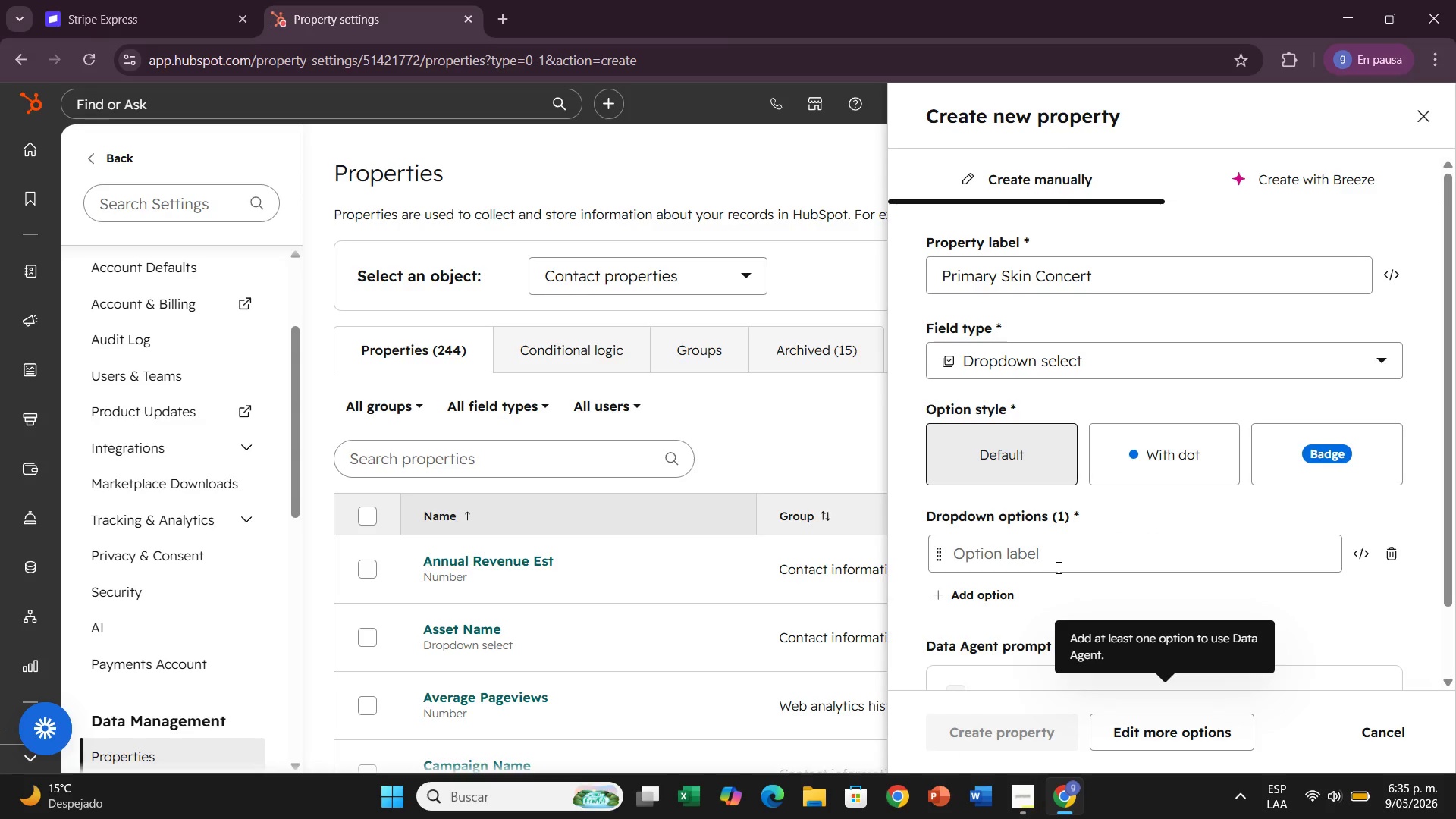 
left_click([1057, 567])
 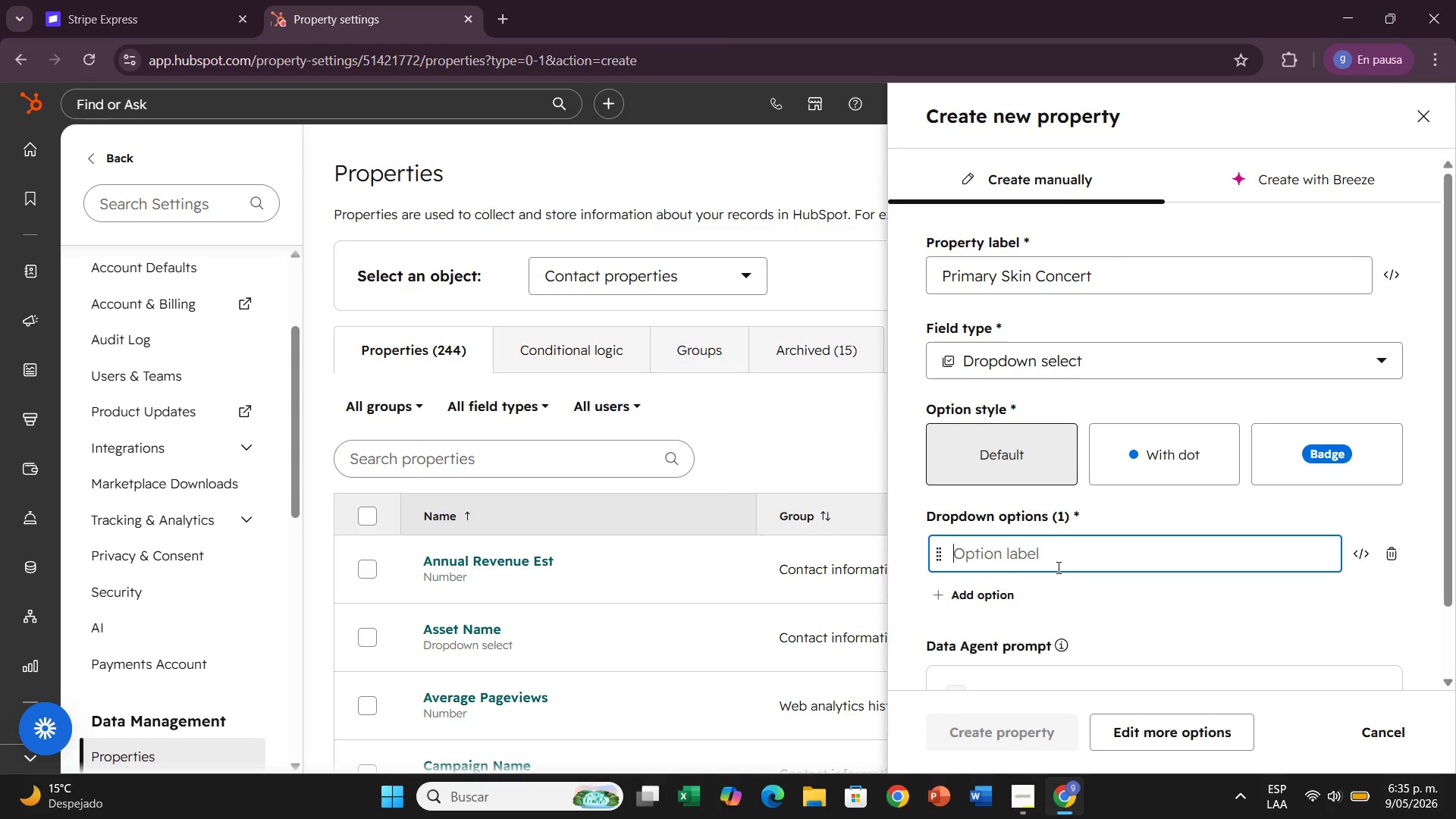 
type(Antu)
key(Backspace)
type(i-Aging)
 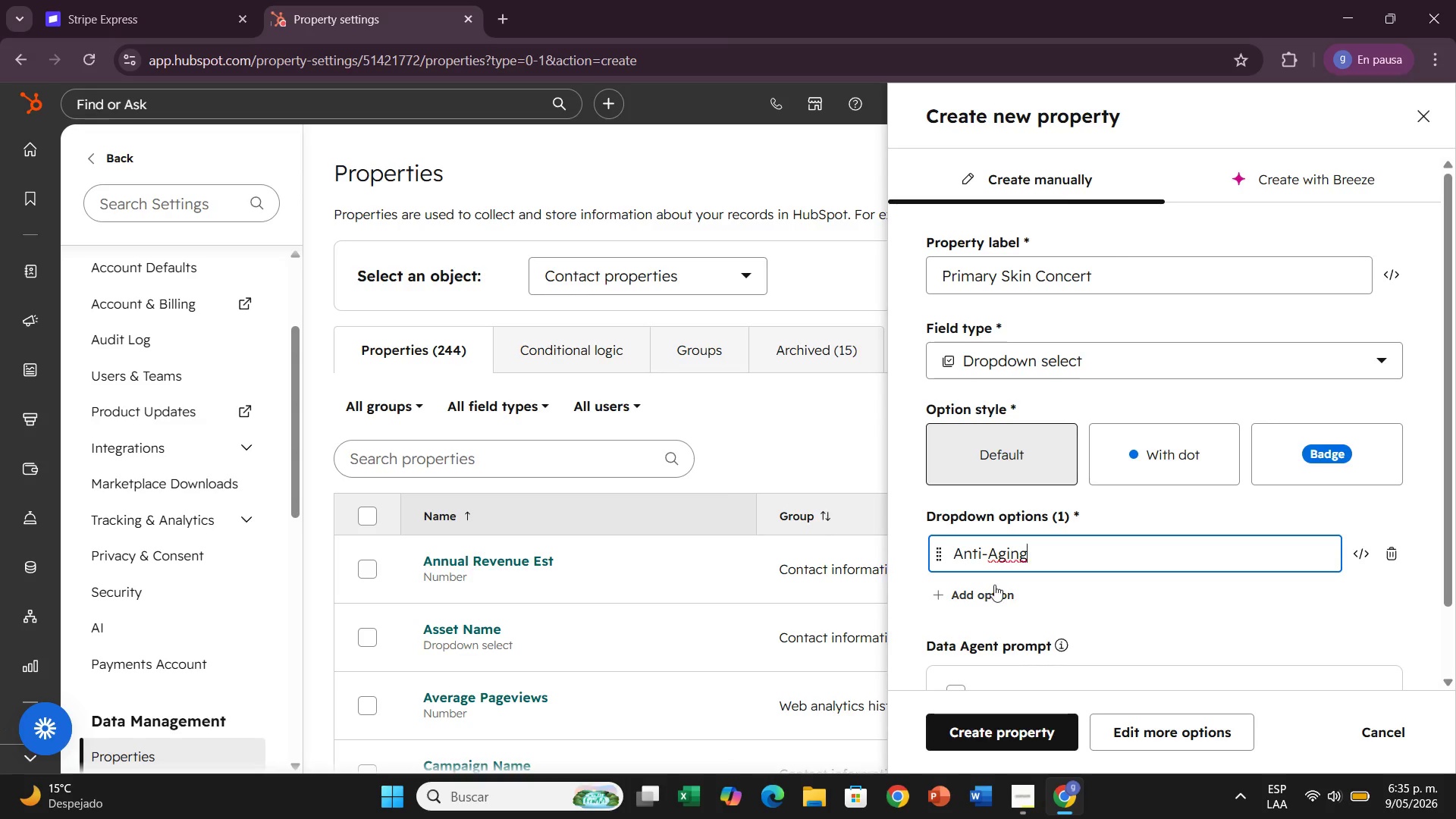 
left_click([994, 585])
 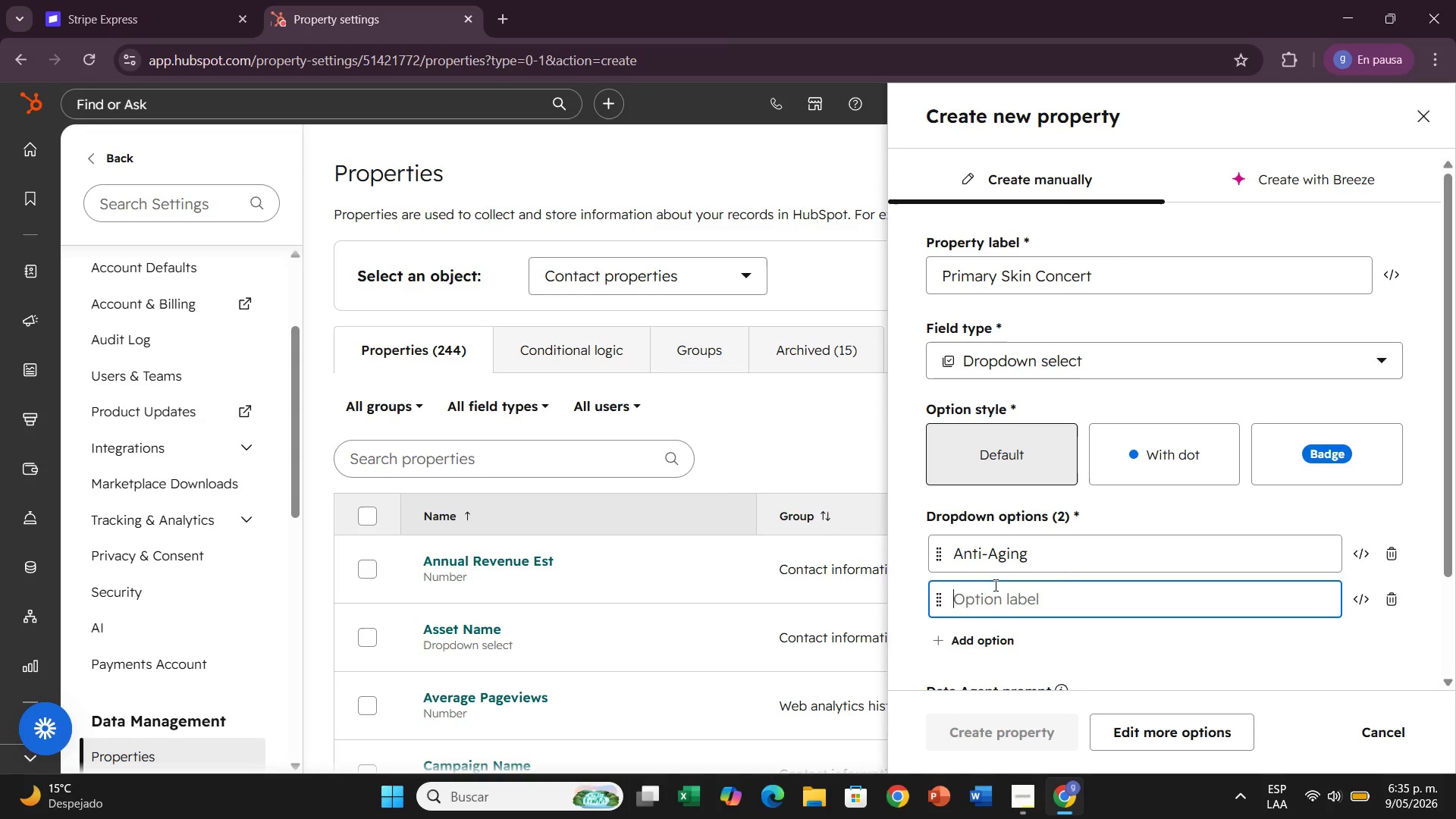 
type(Acne-Prone)
 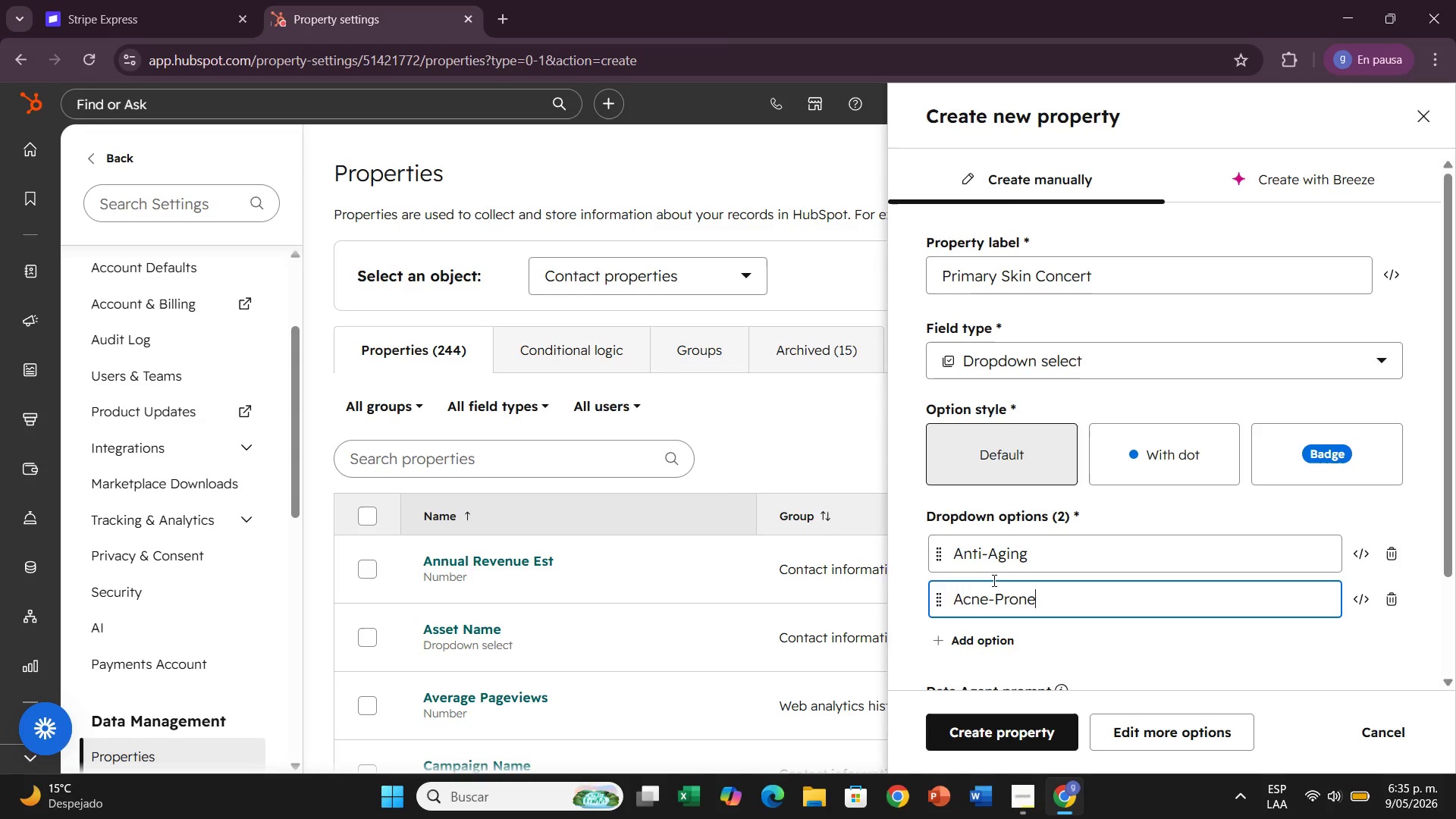 
scroll: coordinate [993, 580], scroll_direction: down, amount: 1.0
 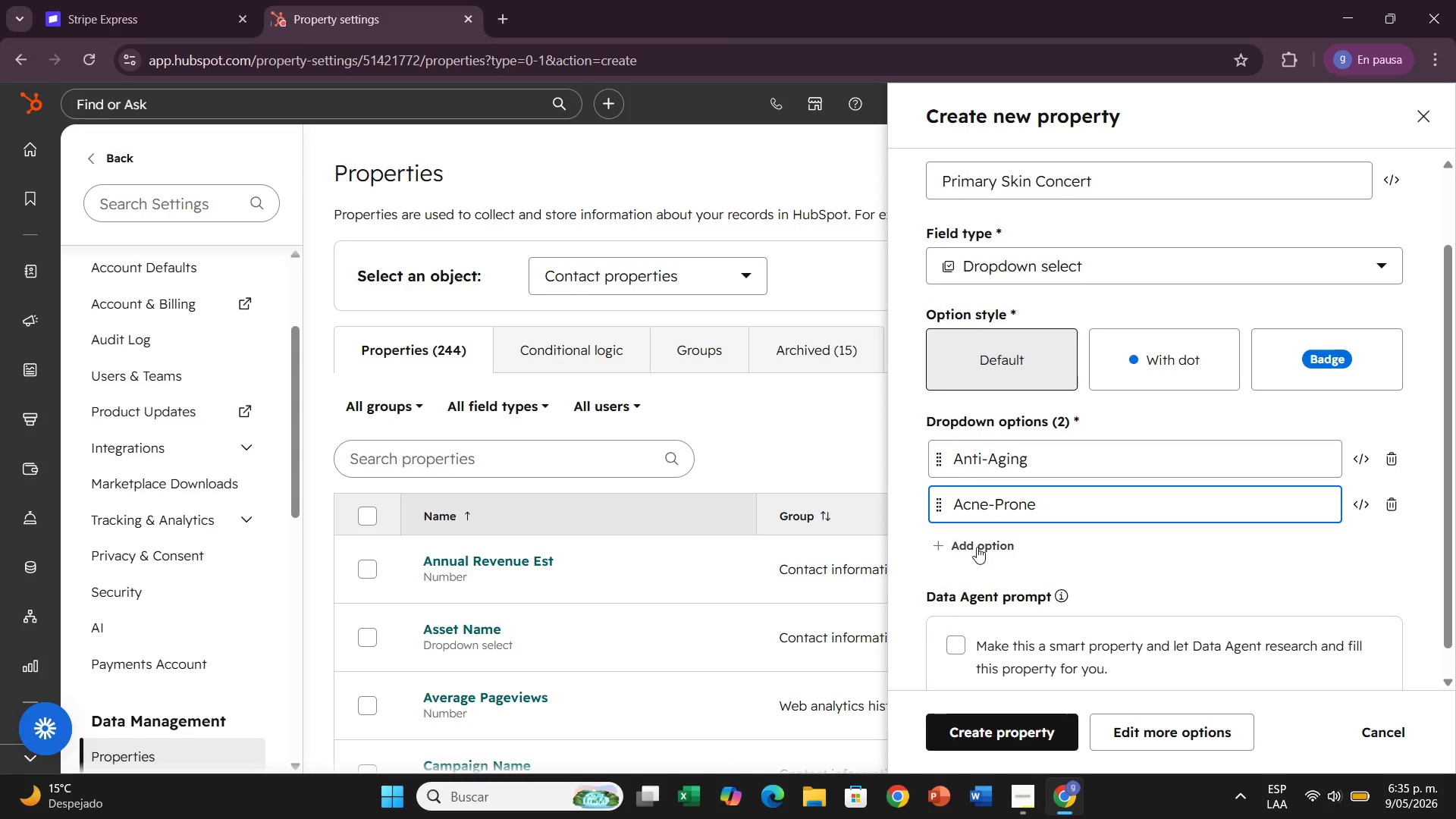 
left_click([977, 547])
 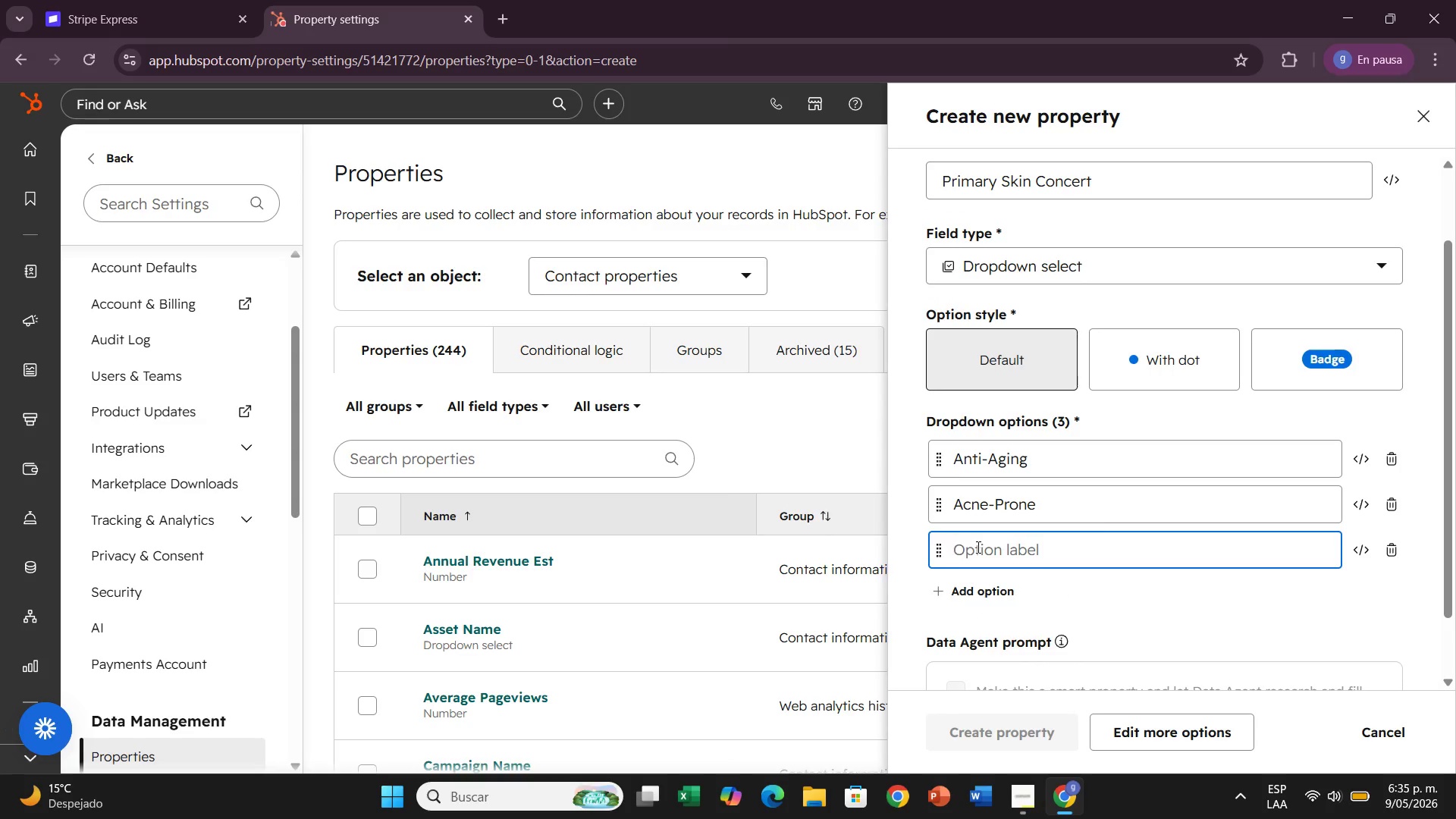 
type(Hyperpigmentation)
 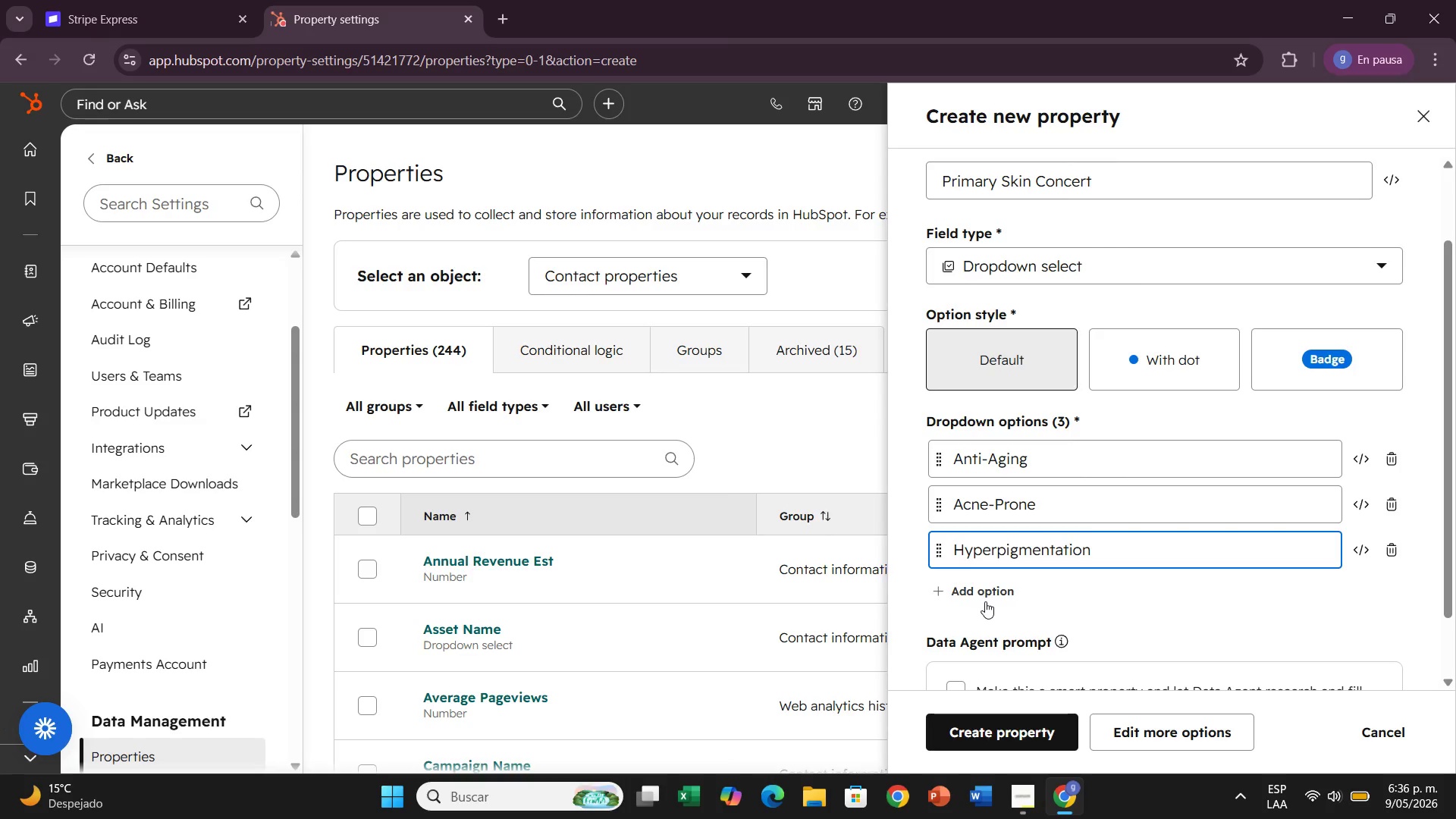 
left_click([985, 601])
 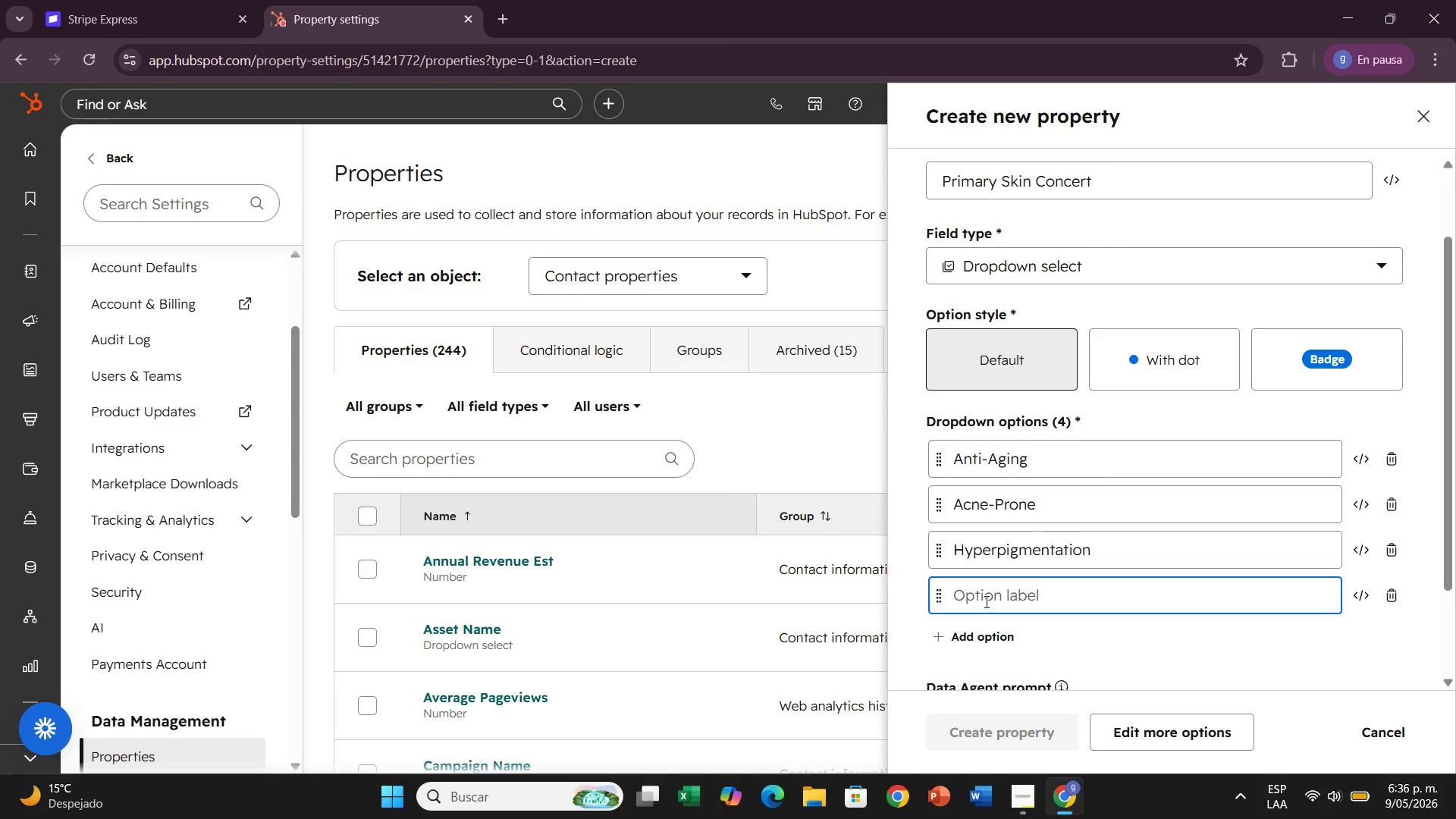 
type(Dehydration)
 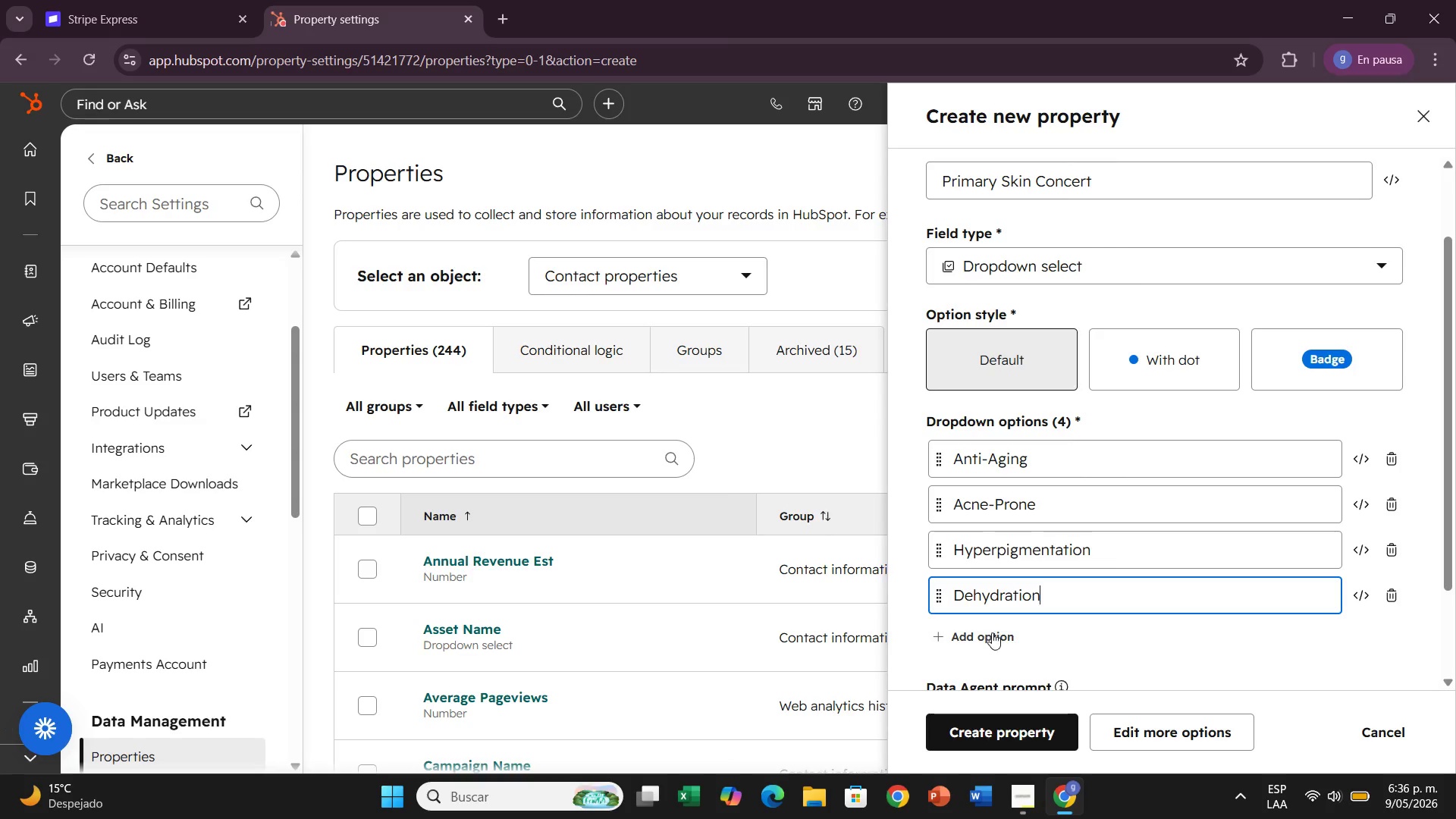 
left_click([992, 632])
 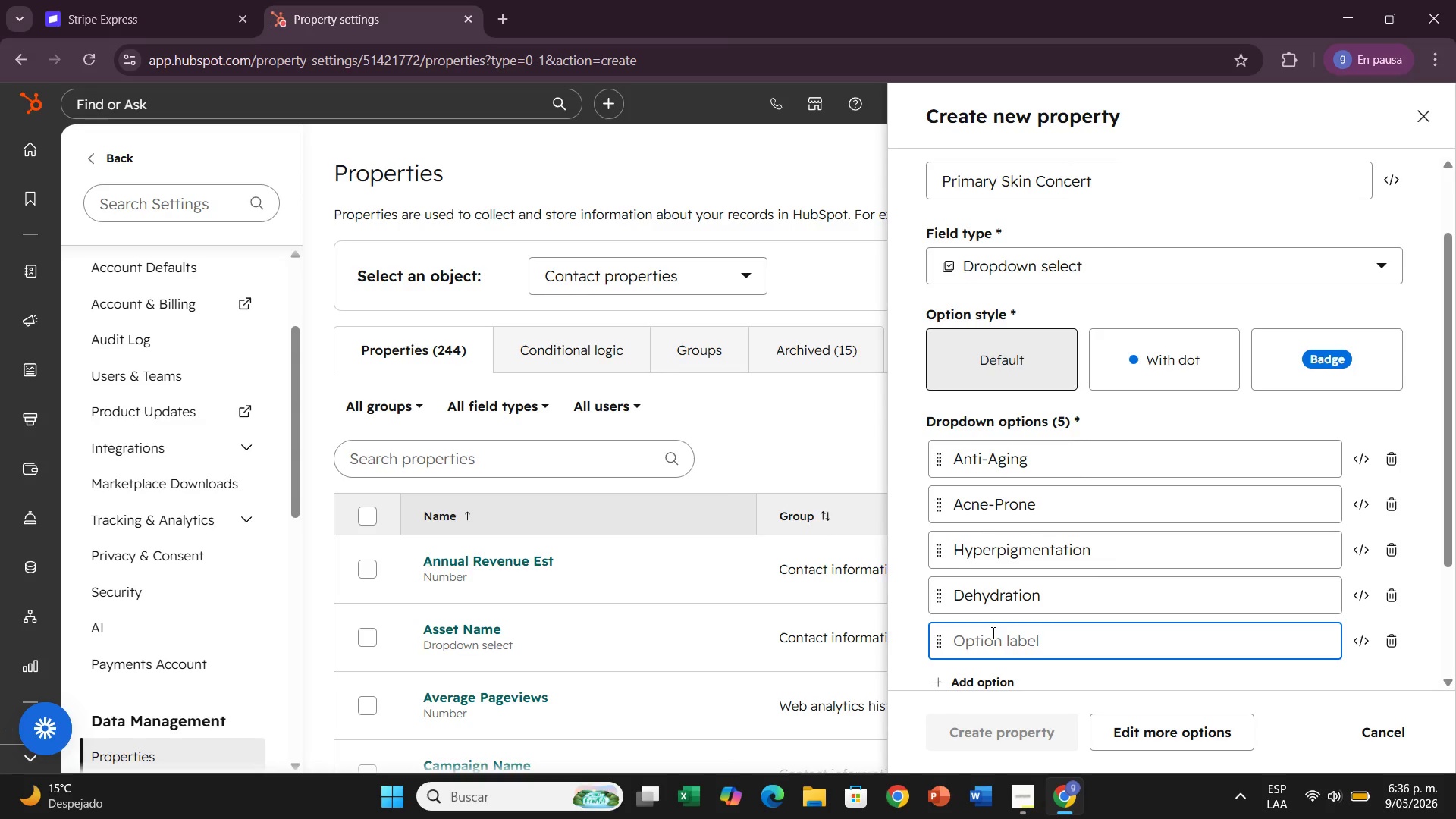 
type(Sensitive ^ Redness)
 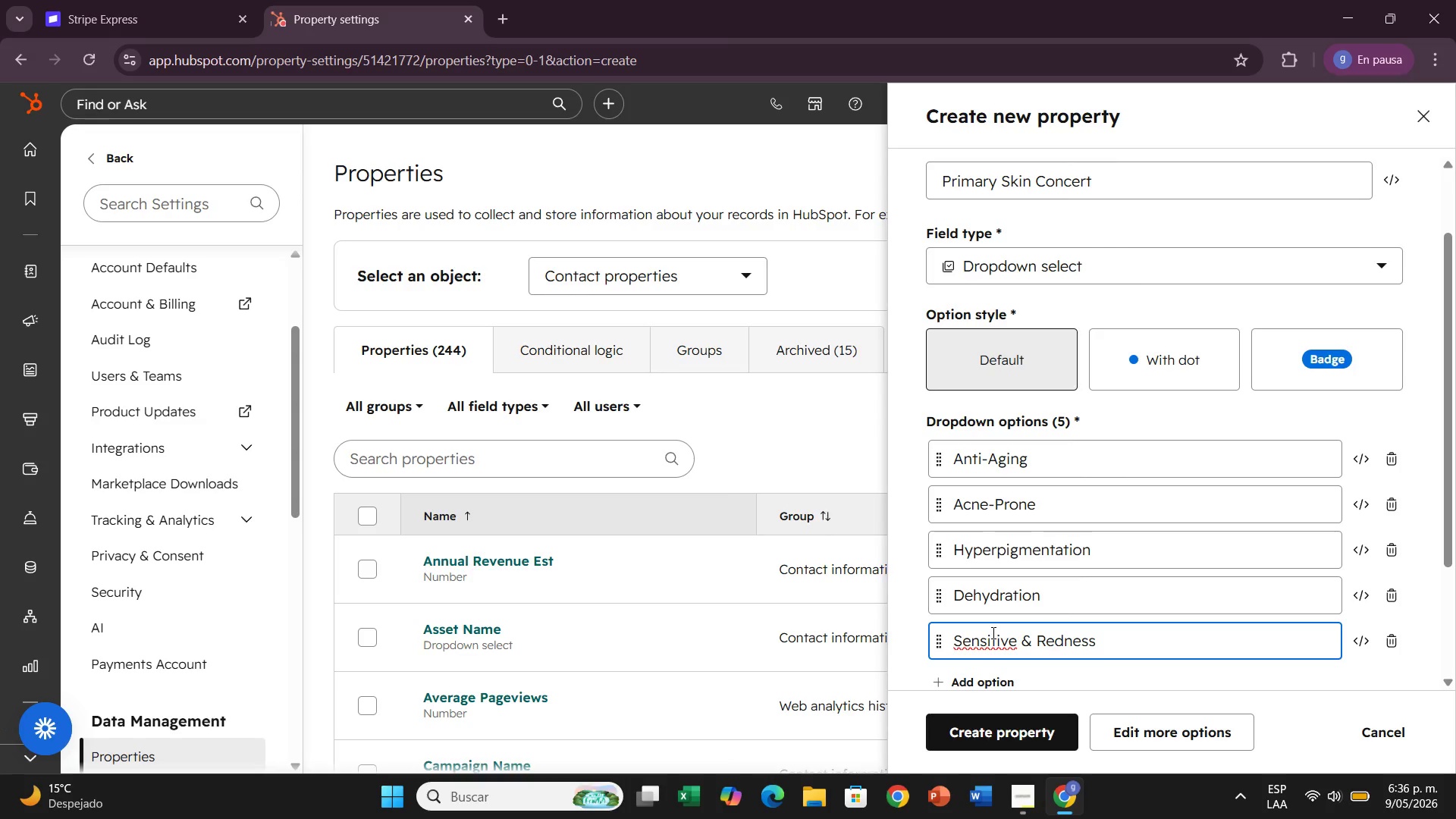 
scroll: coordinate [992, 635], scroll_direction: down, amount: 1.0
 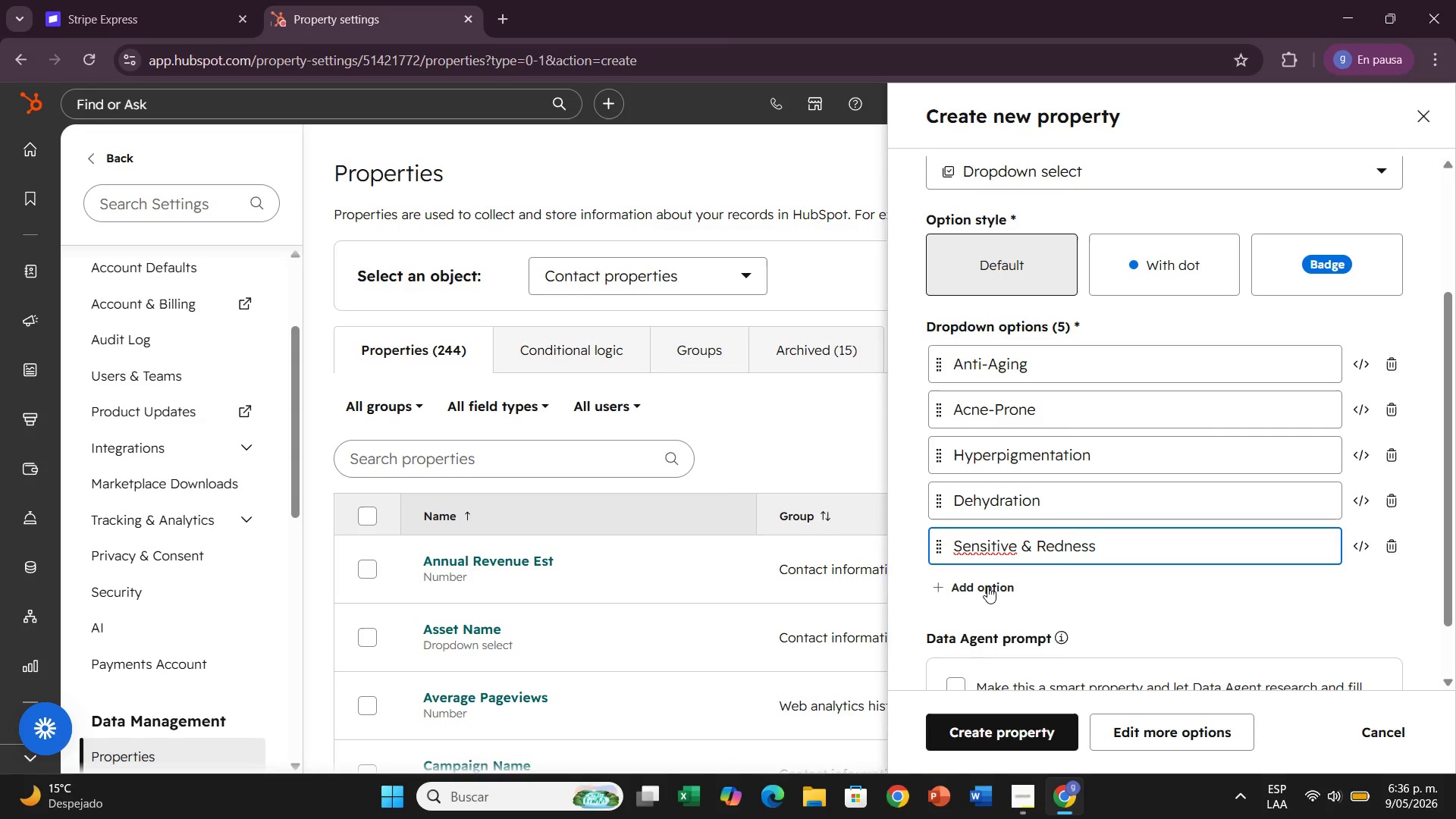 
left_click([987, 585])
 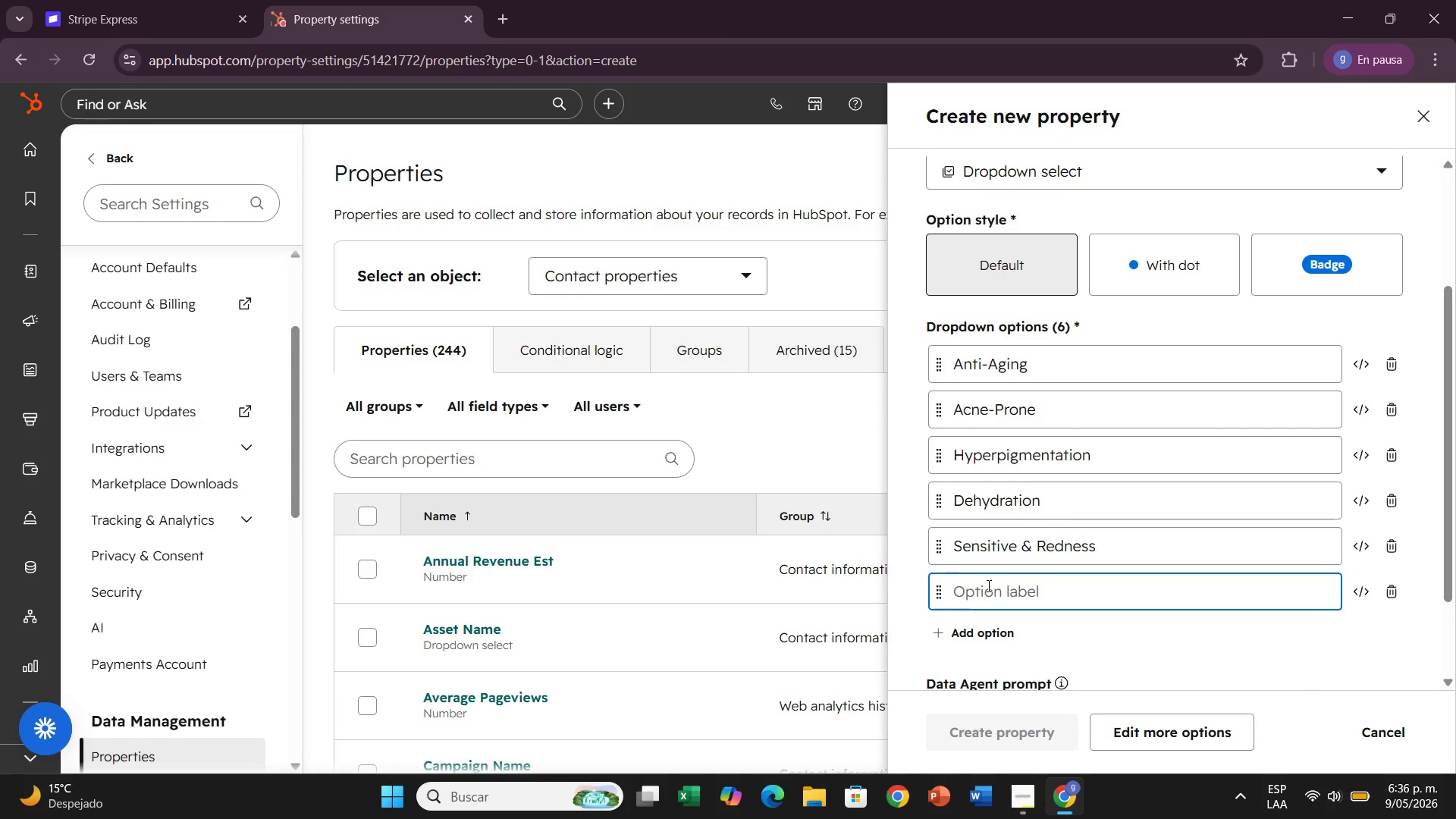 
type(Uneven Texture)
 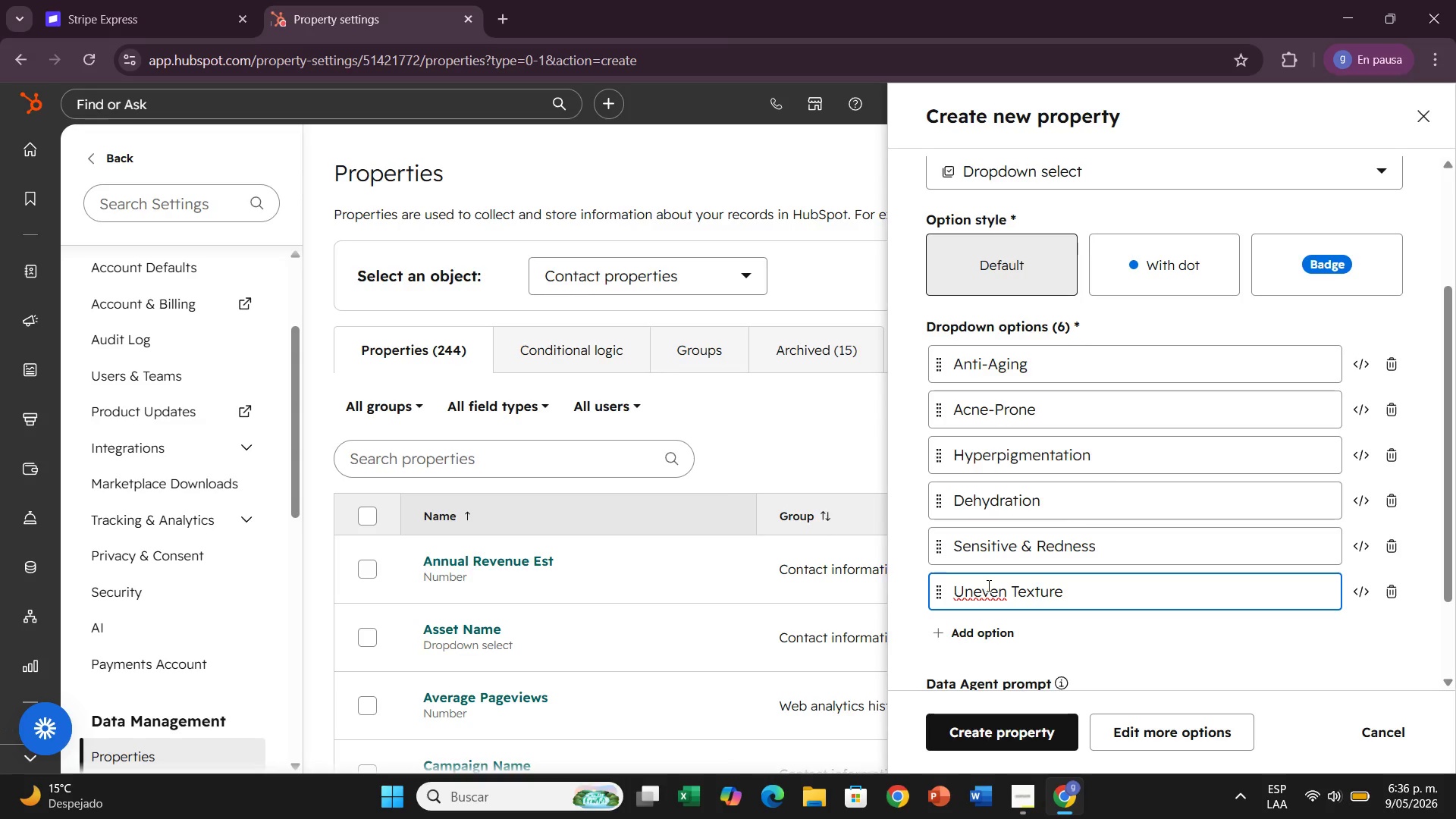 
wait(24.88)
 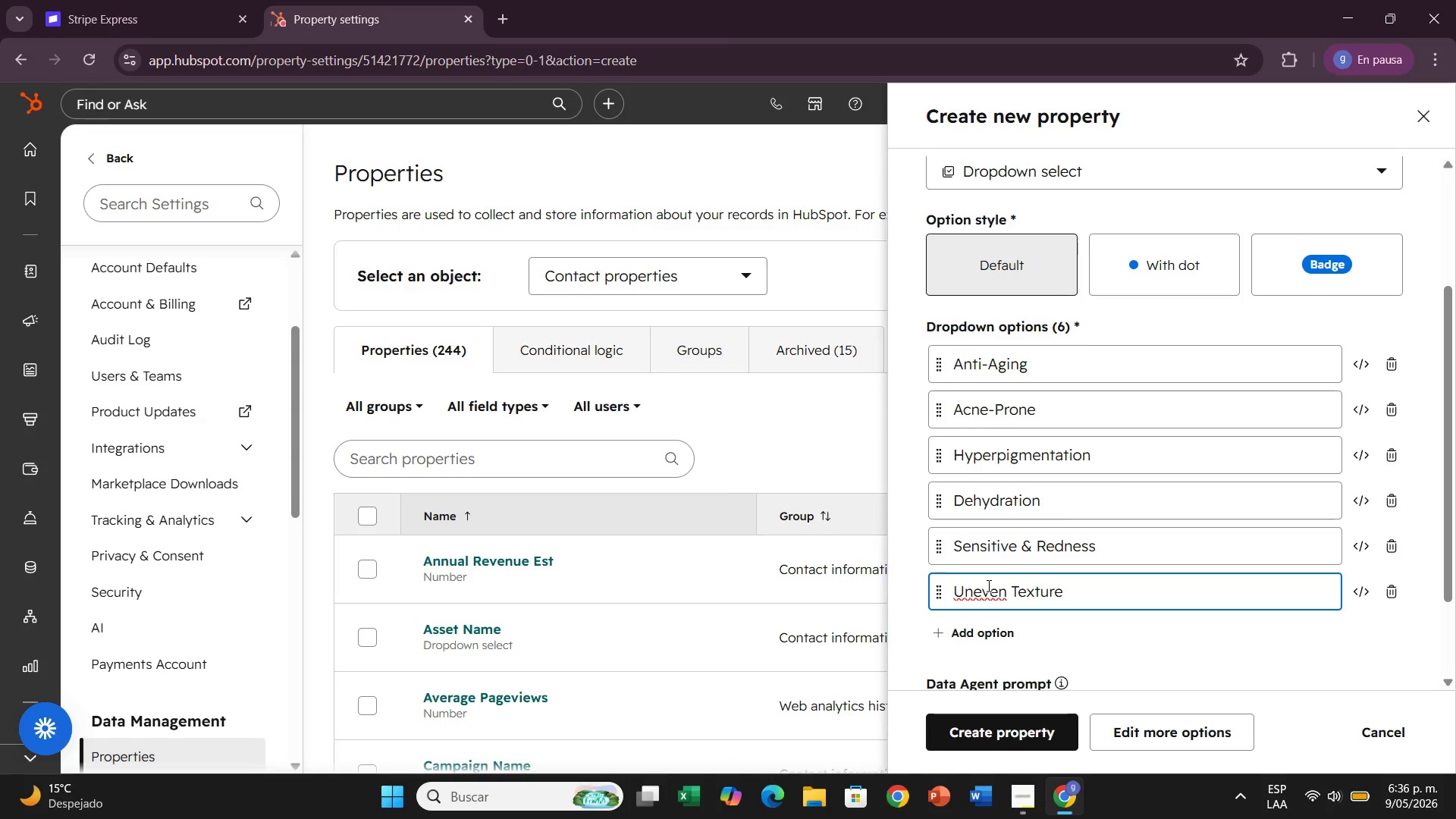 
left_click([1015, 740])
 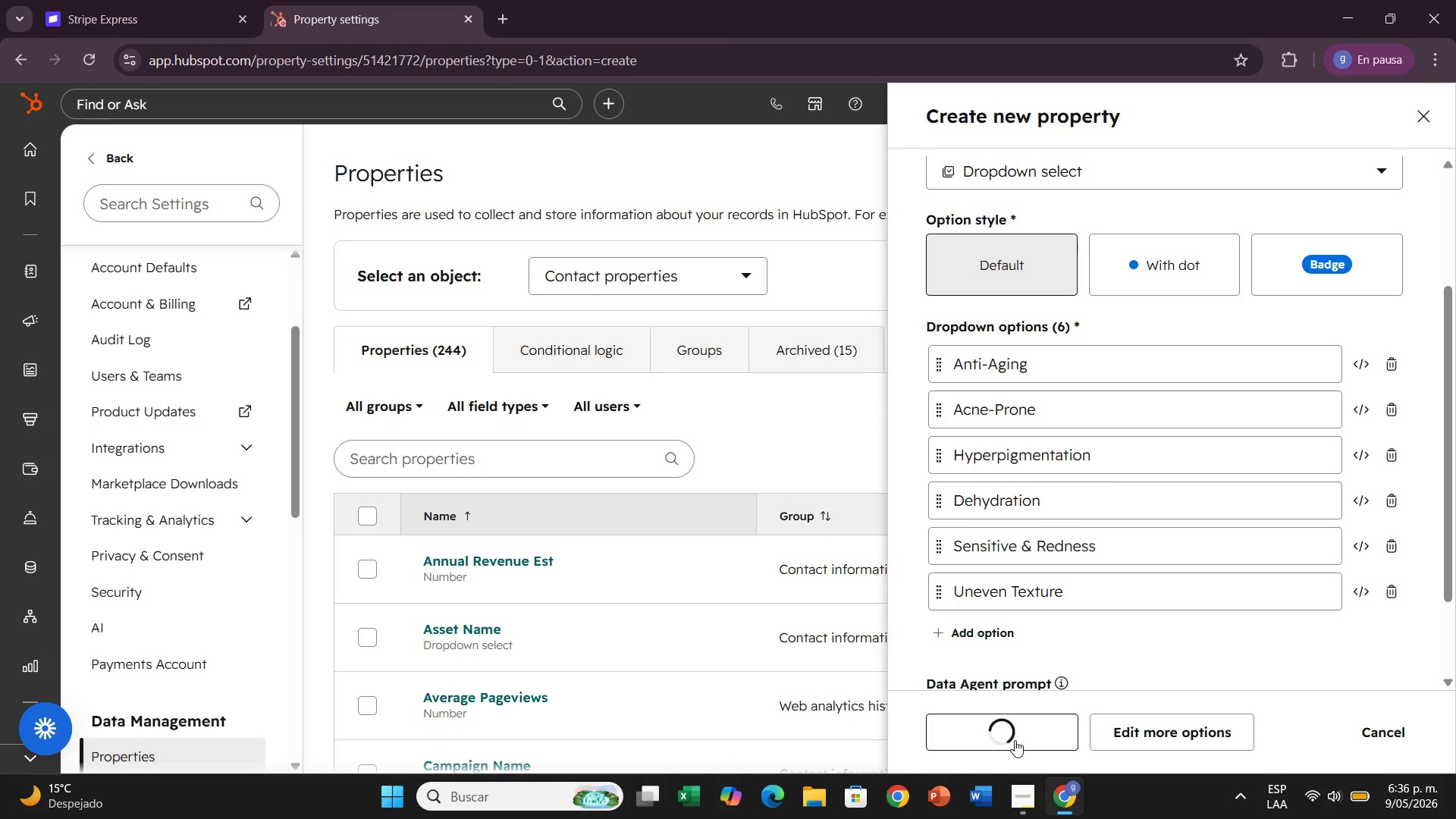 
mouse_move([1066, 719])
 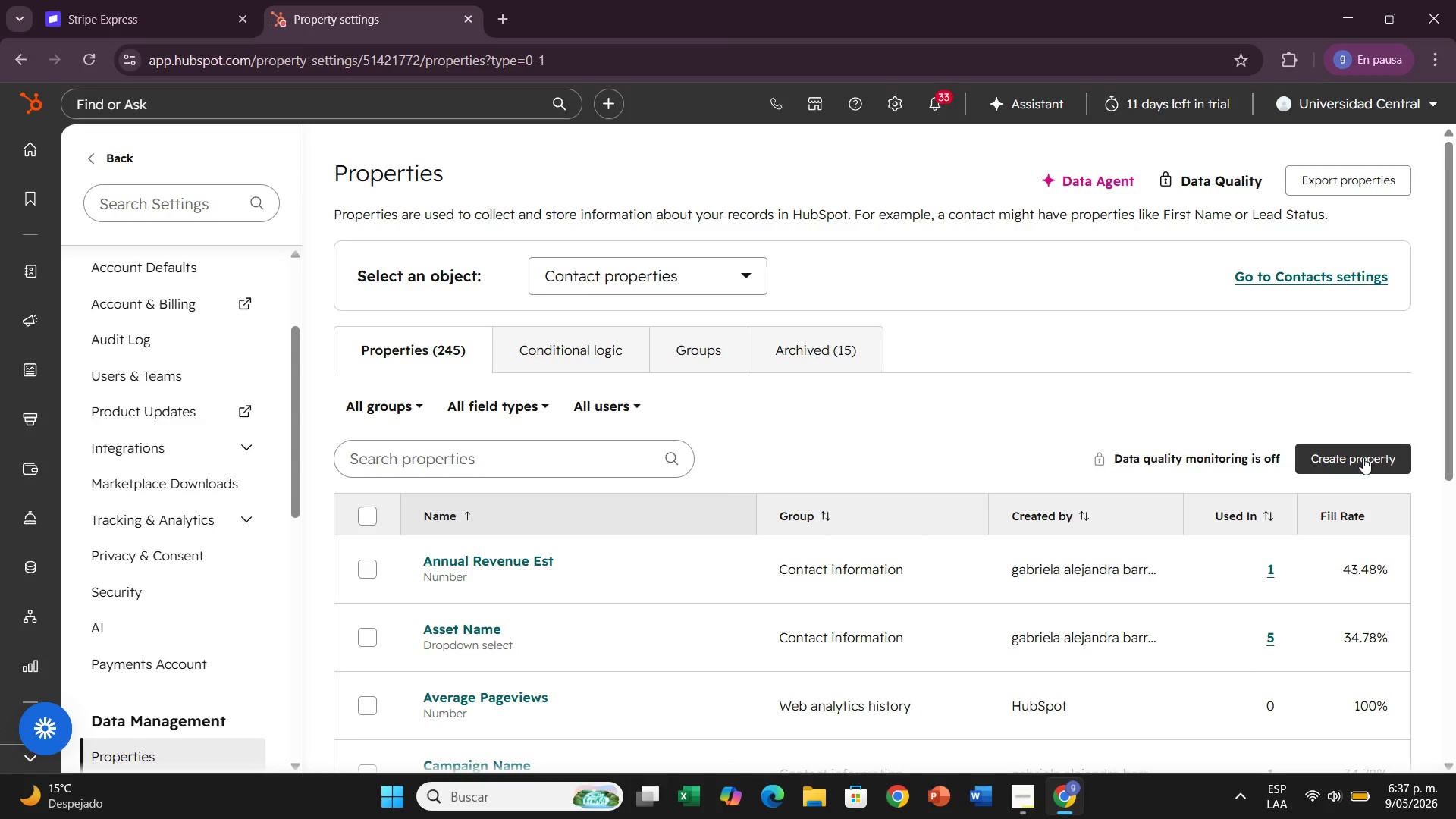 
left_click([1363, 457])
 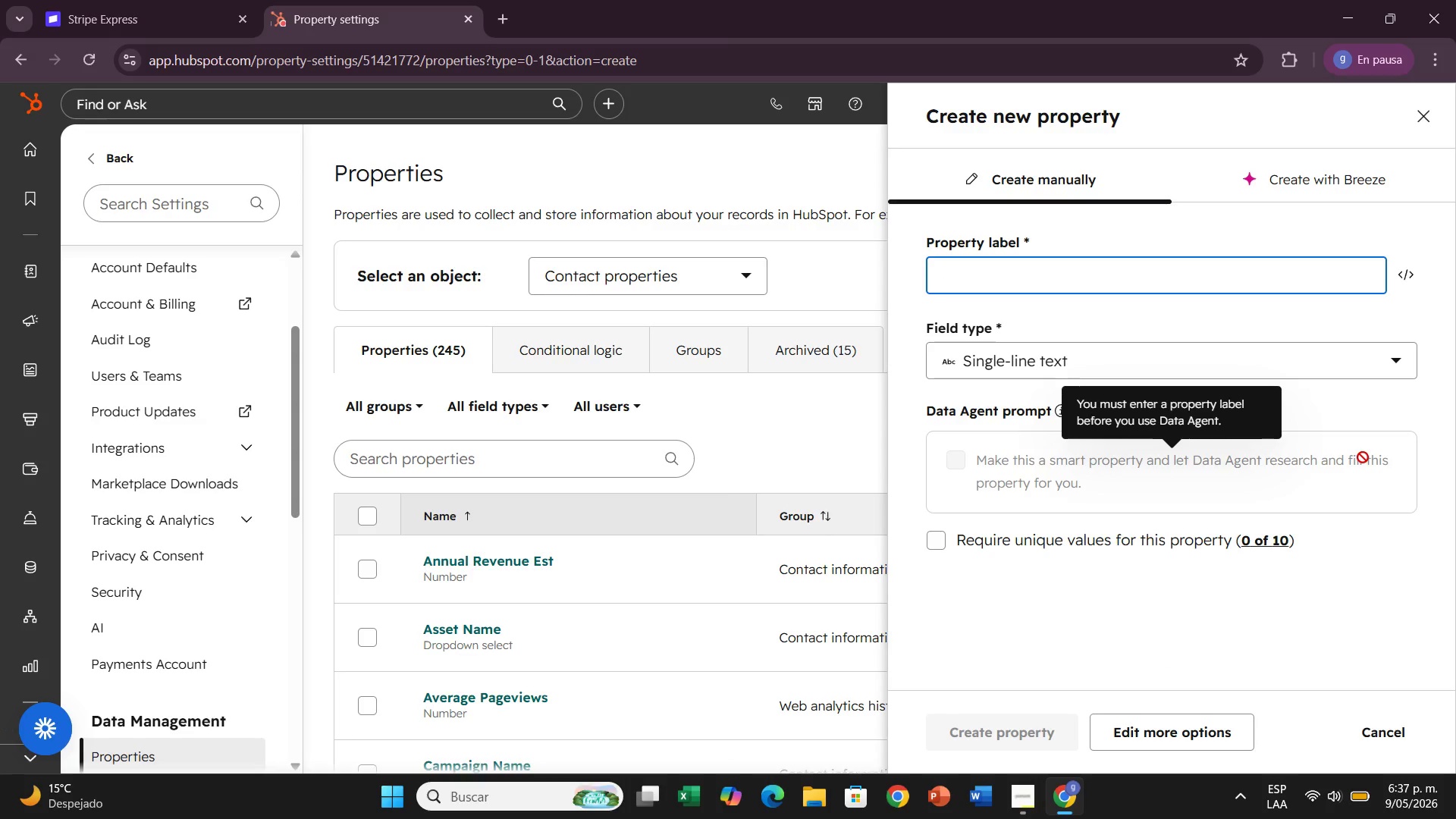 
wait(8.22)
 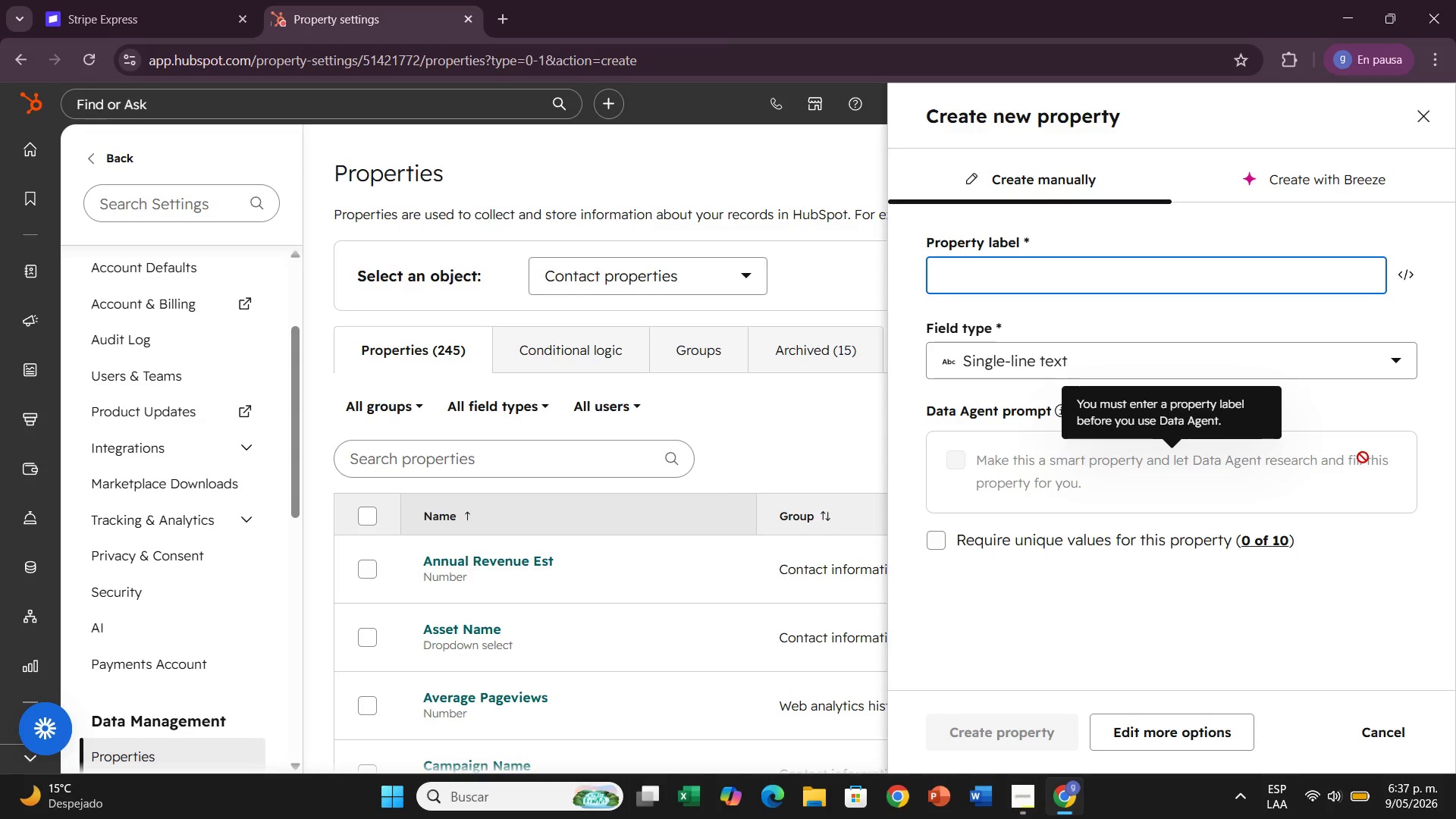 
type(Lasy )
key(Backspace)
key(Backspace)
type(t Download Resource)
 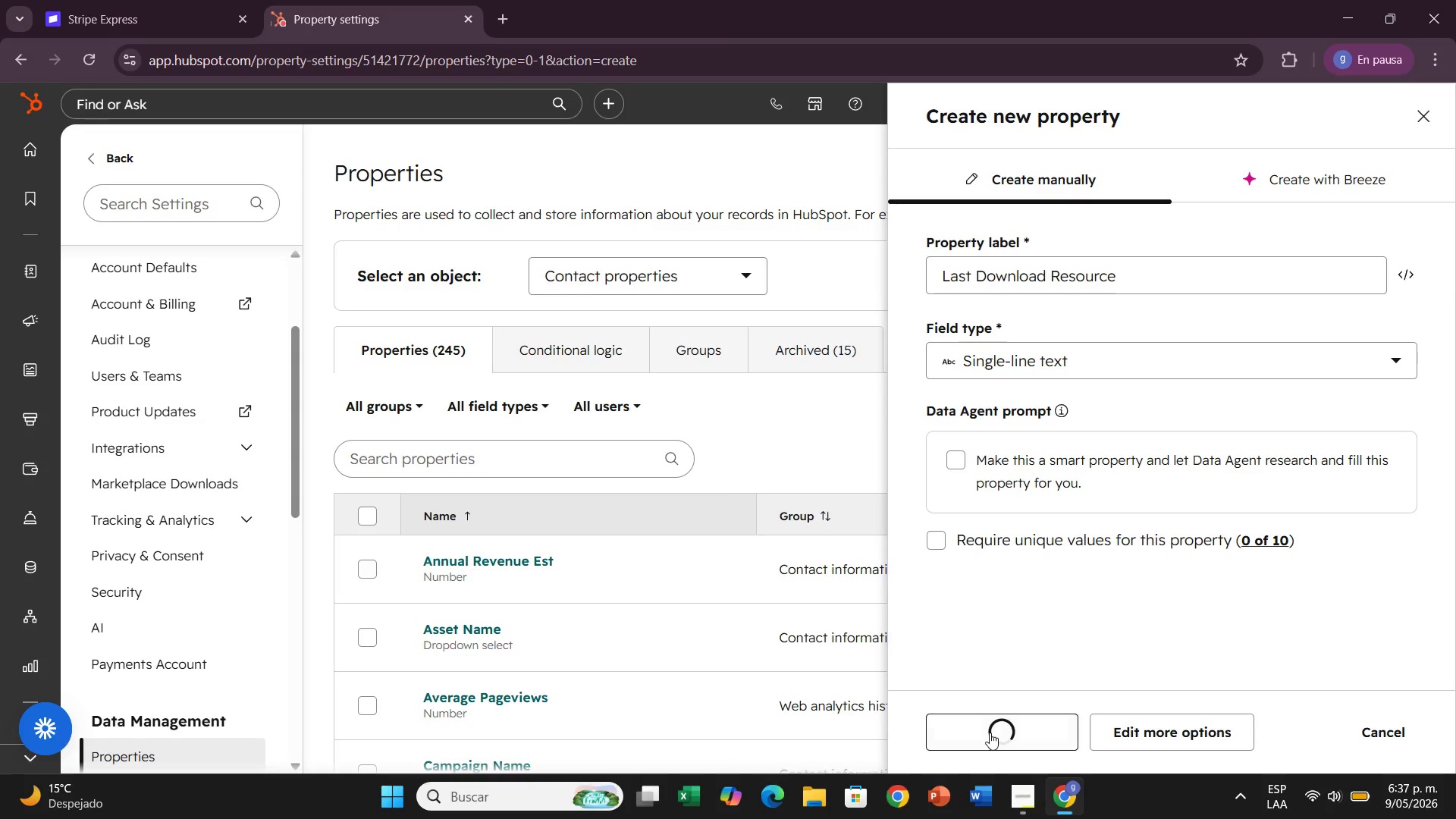 
wait(6.75)
 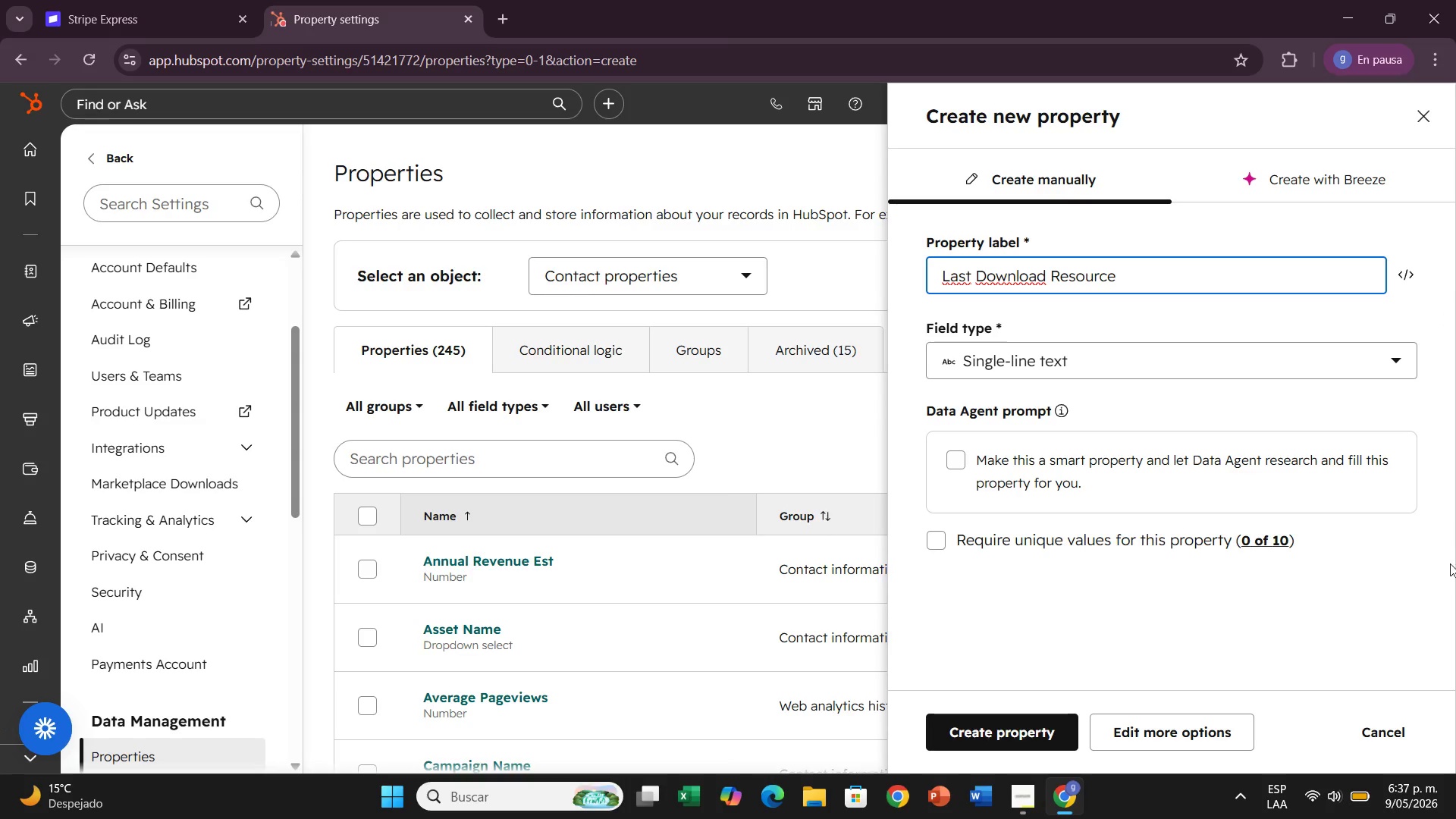 
left_click([1316, 446])
 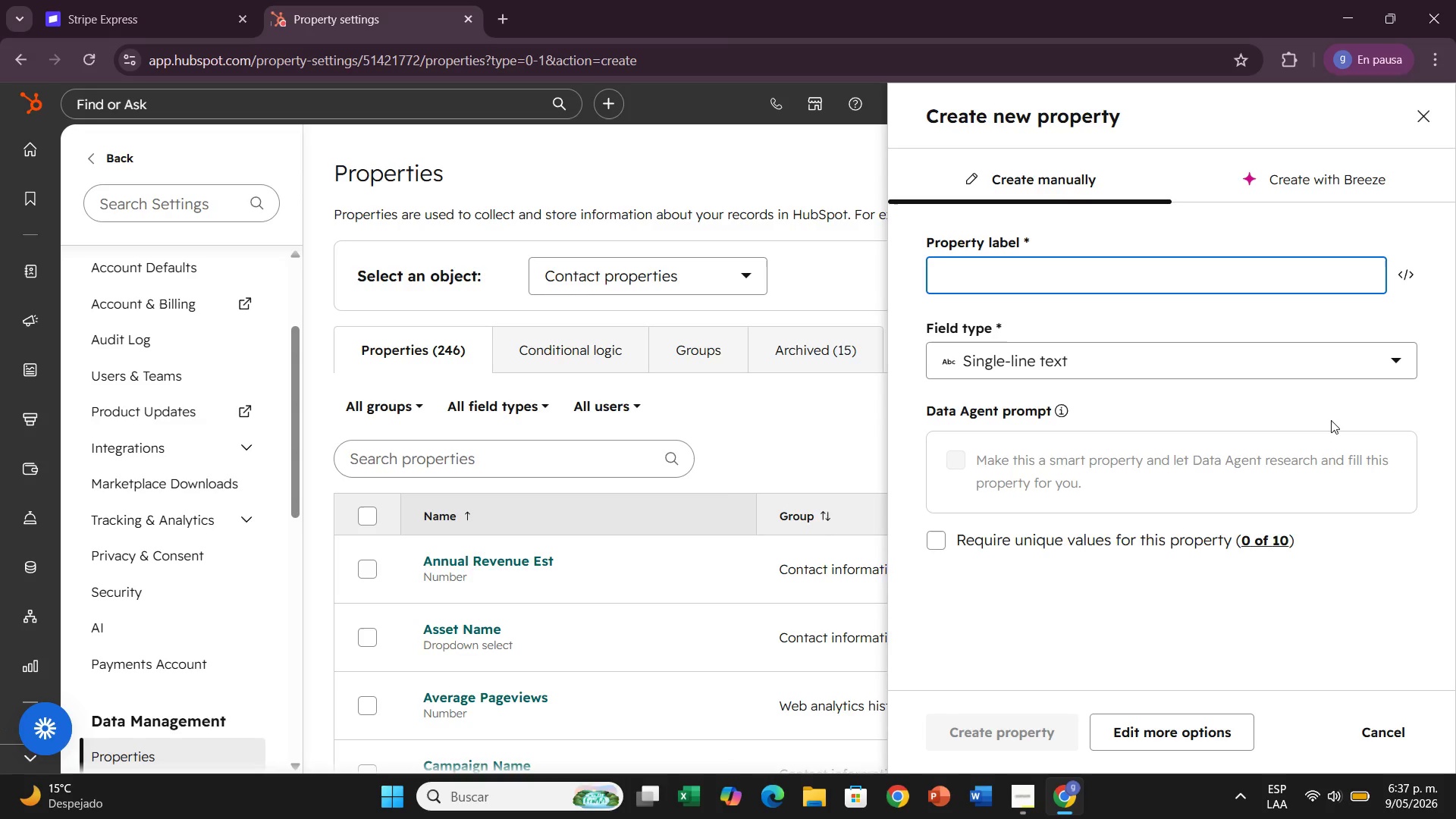 
wait(5.92)
 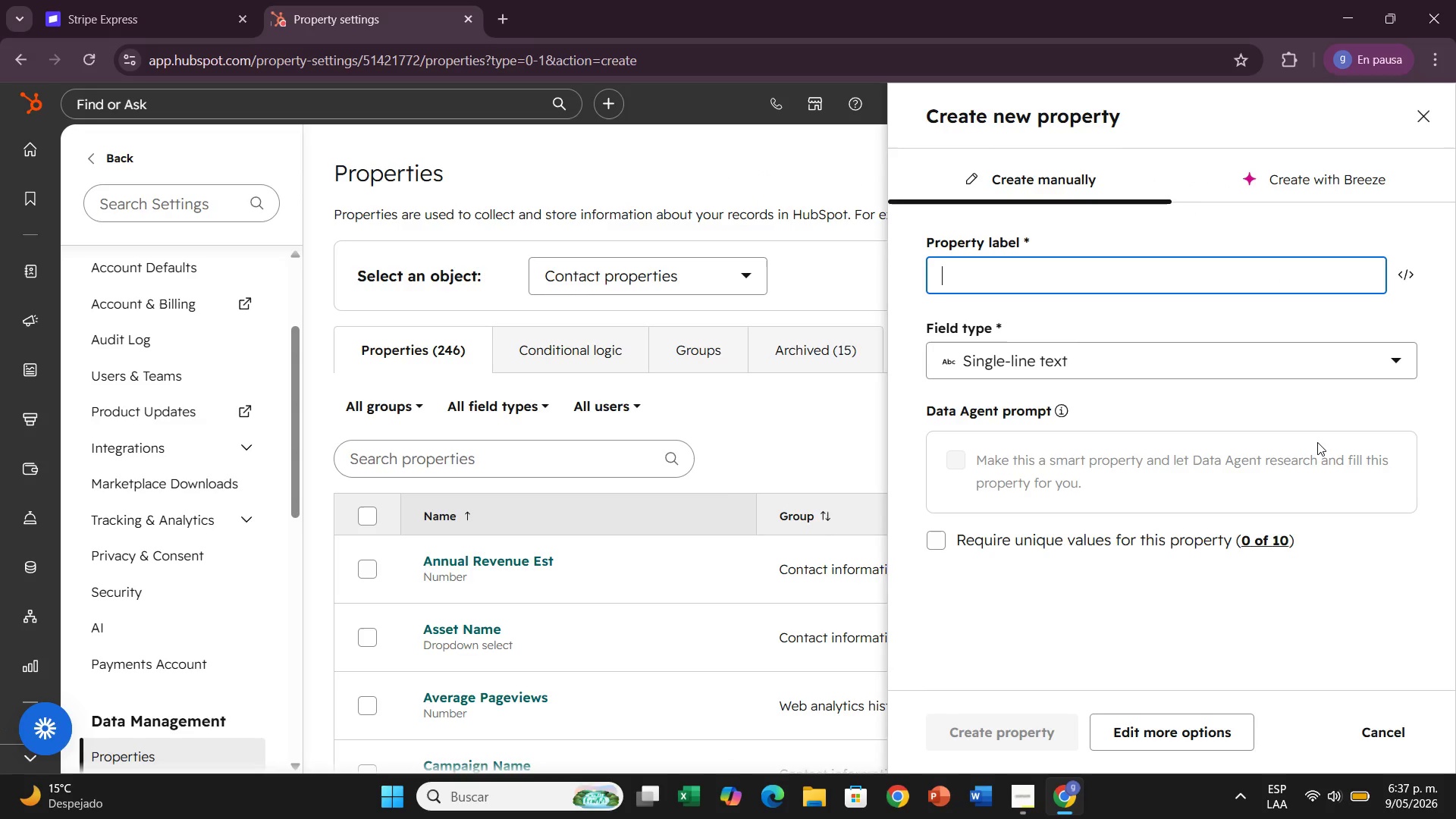 
type(S)
key(Backspace)
type(Desired Treatment Typw)
key(Backspace)
type(e)
 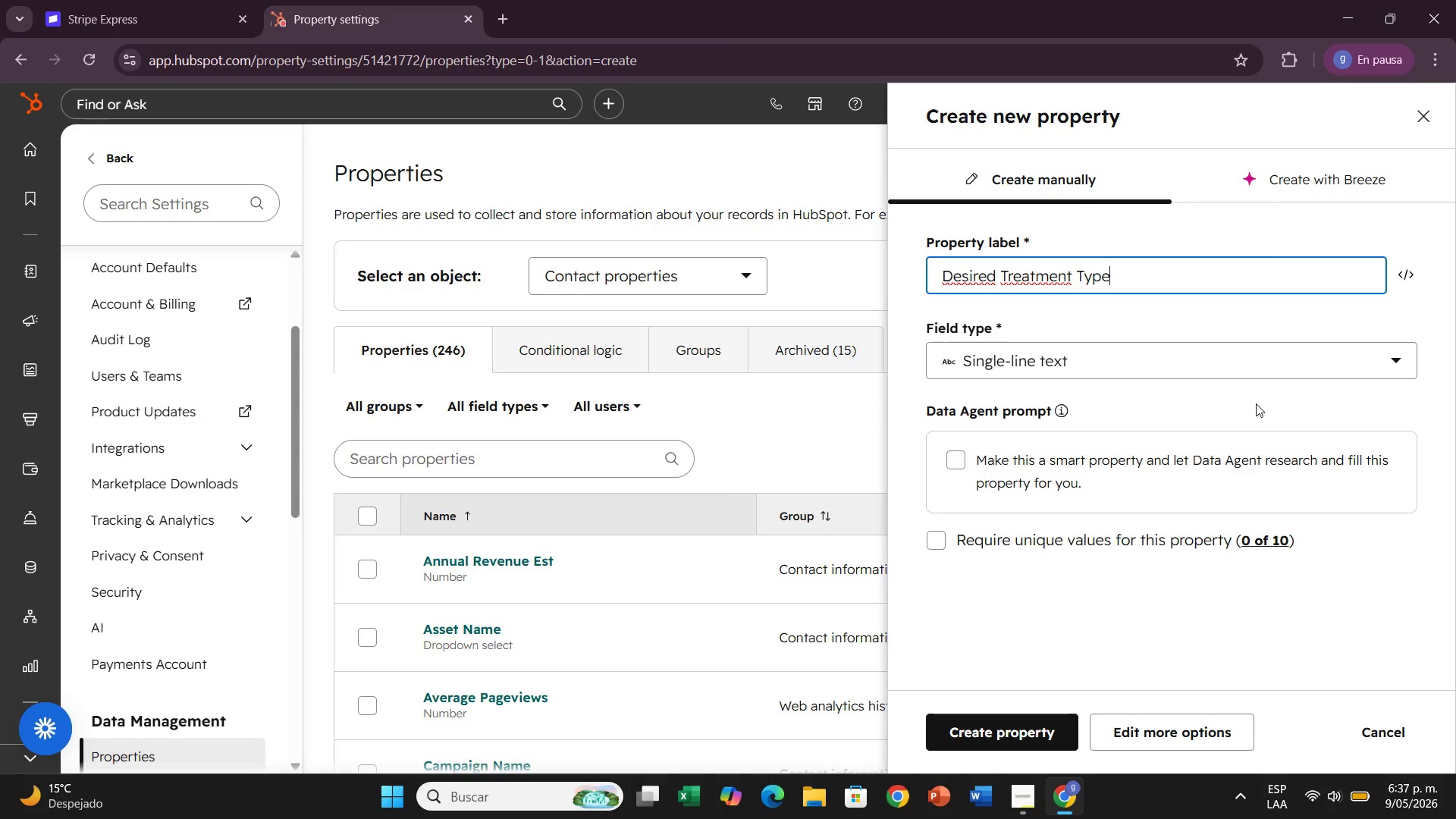 
left_click([1253, 355])
 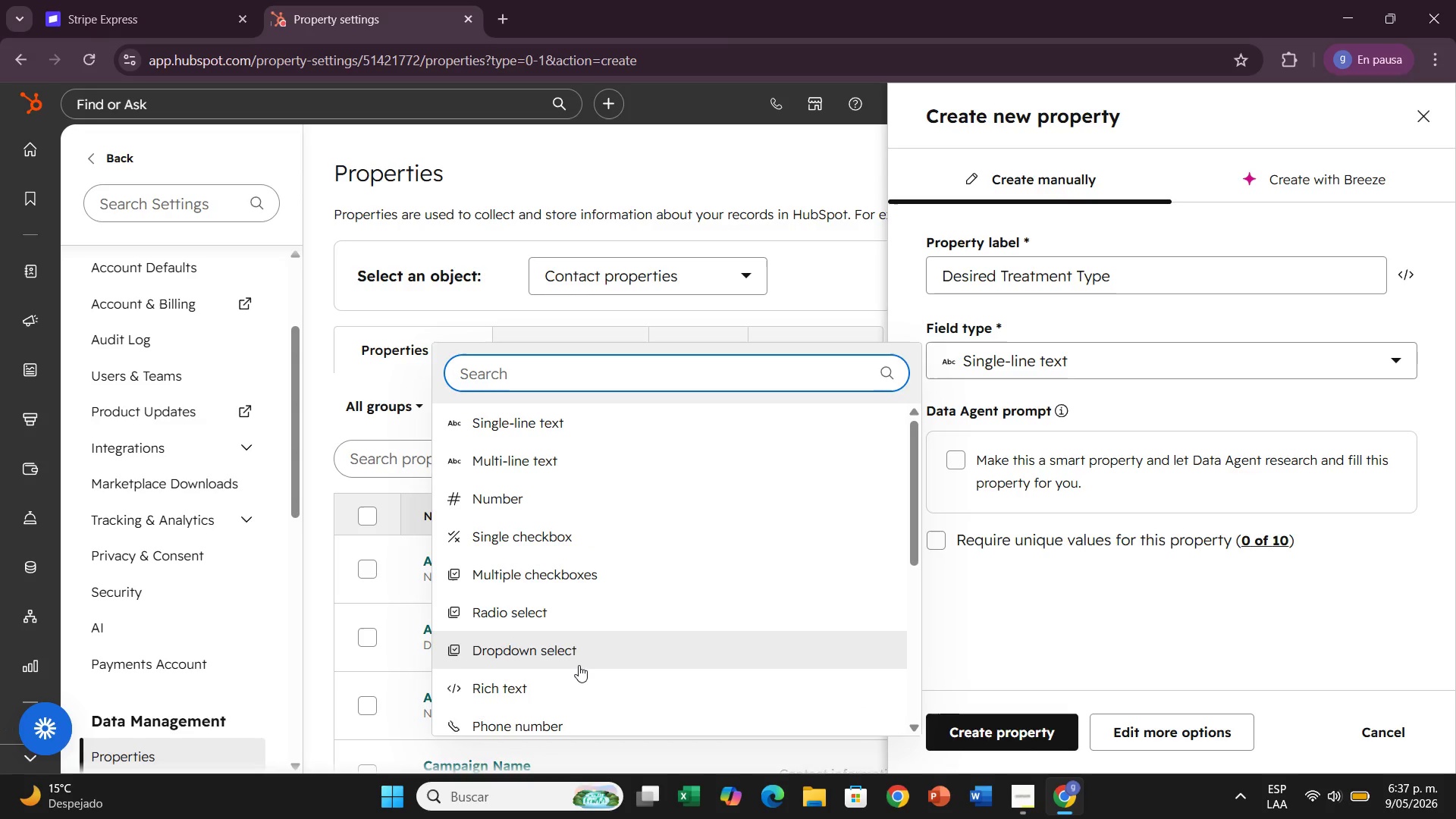 
left_click([576, 664])
 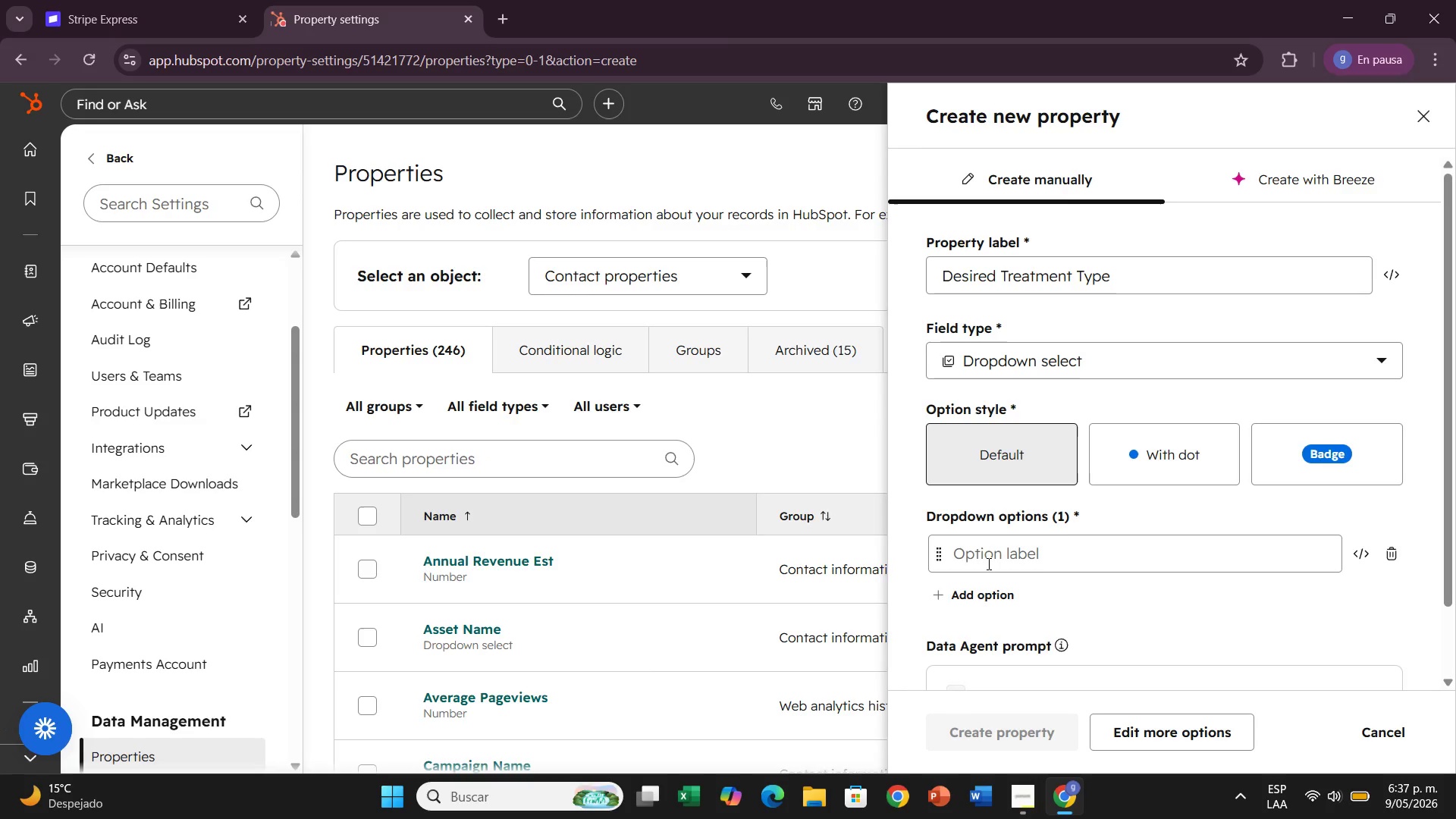 
left_click([987, 563])
 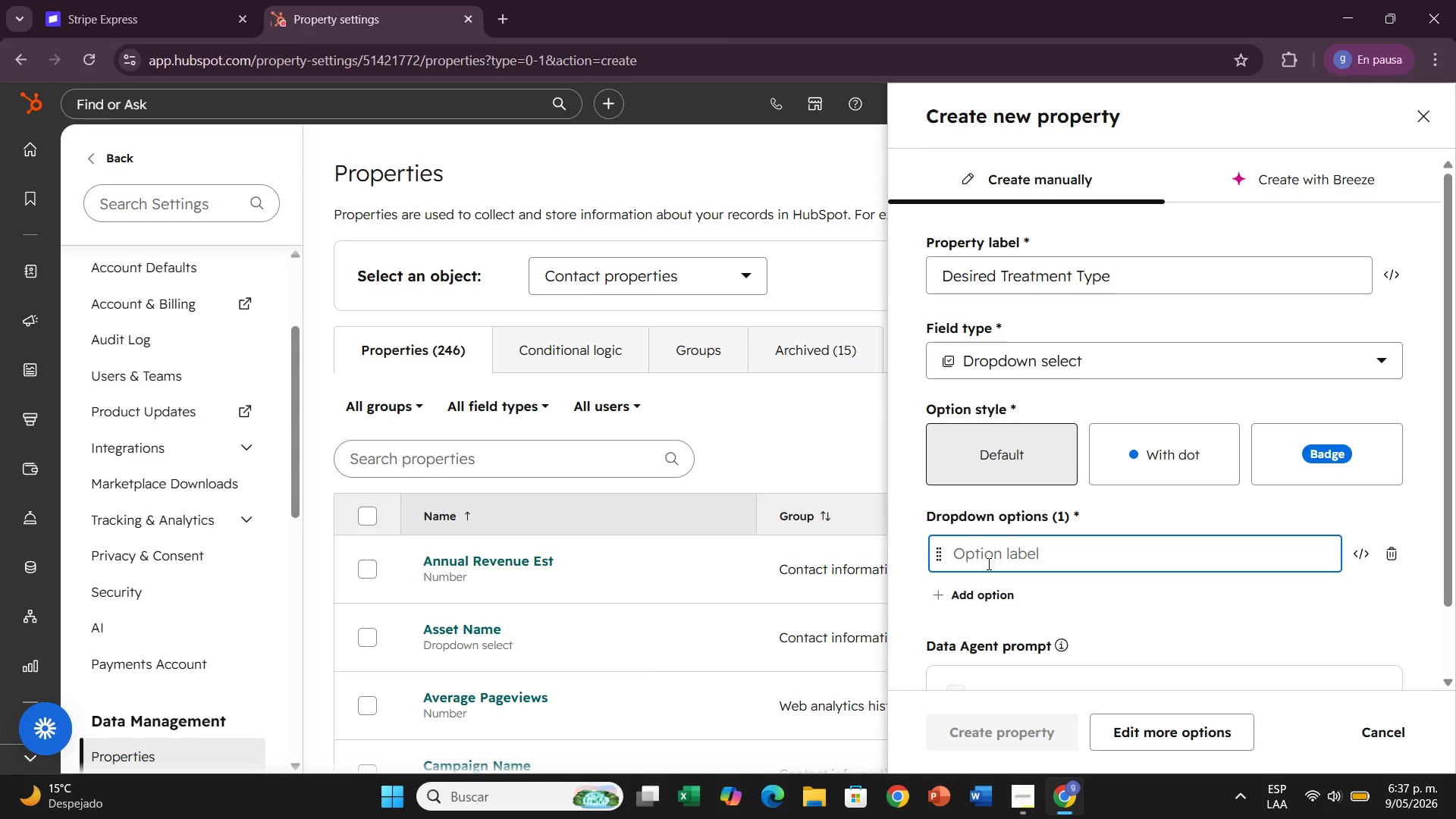 
type(Botox&Dys)
 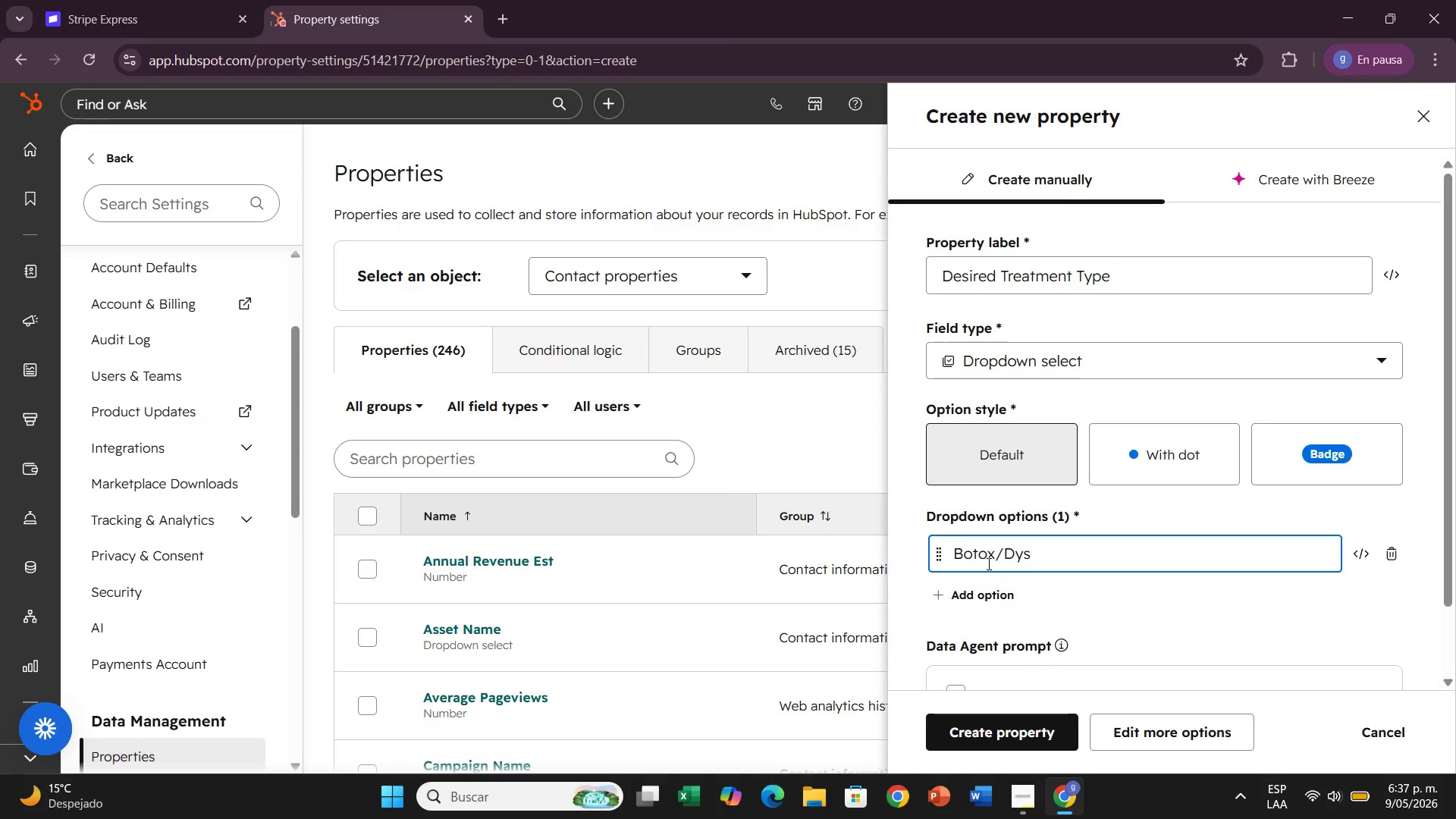 
type(port)
 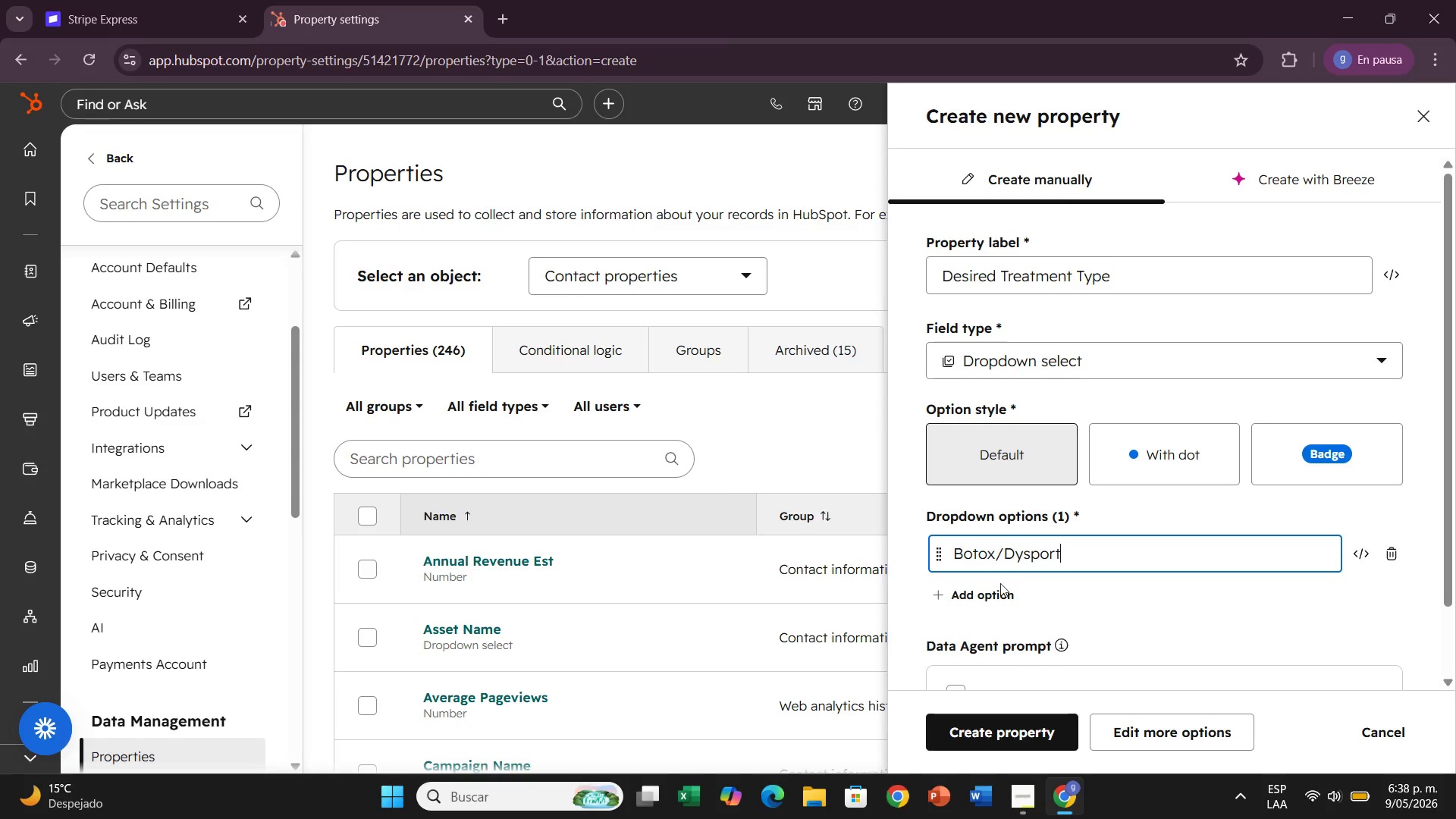 
left_click([1000, 583])
 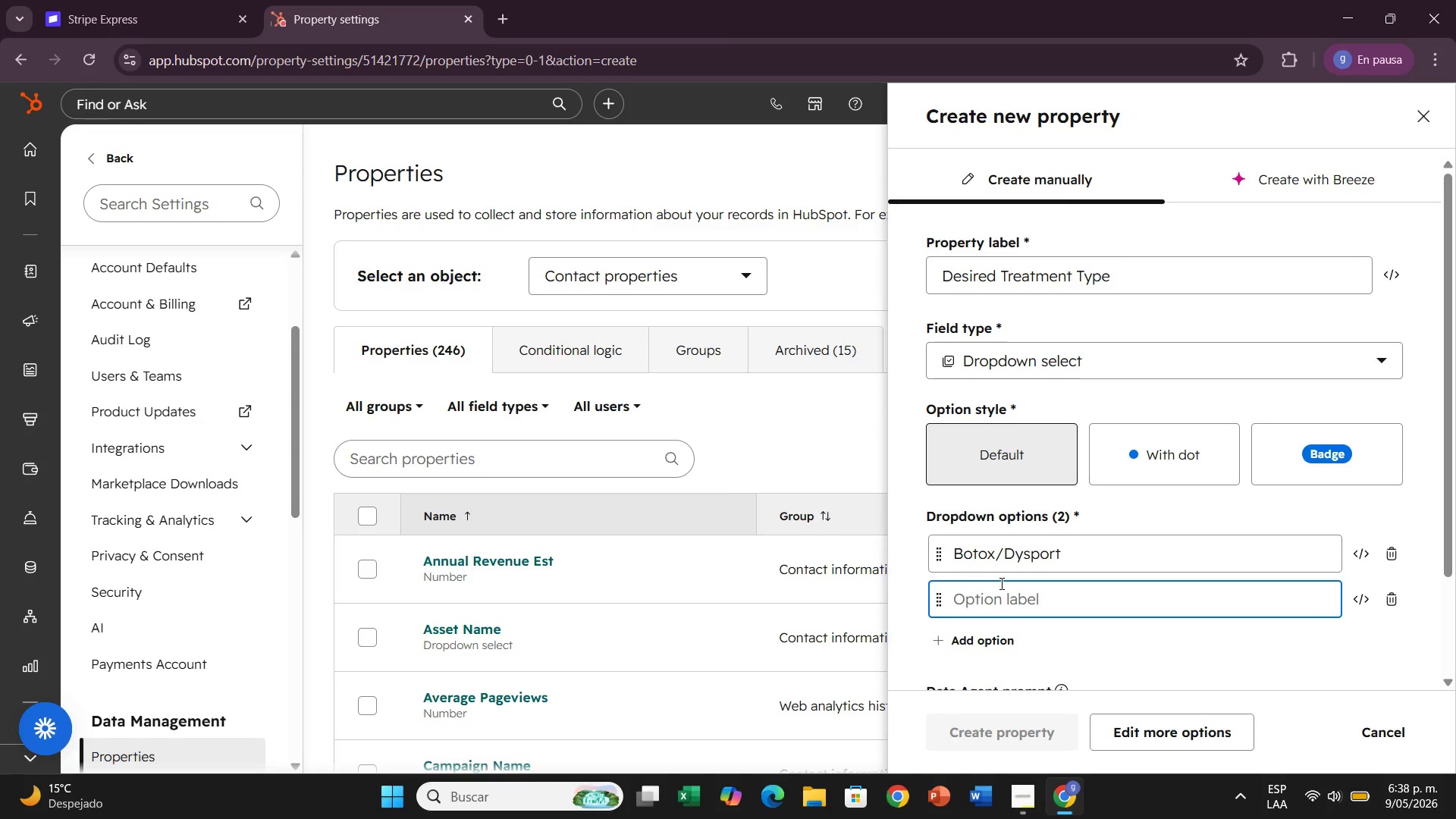 
type(Chemical Peel)
 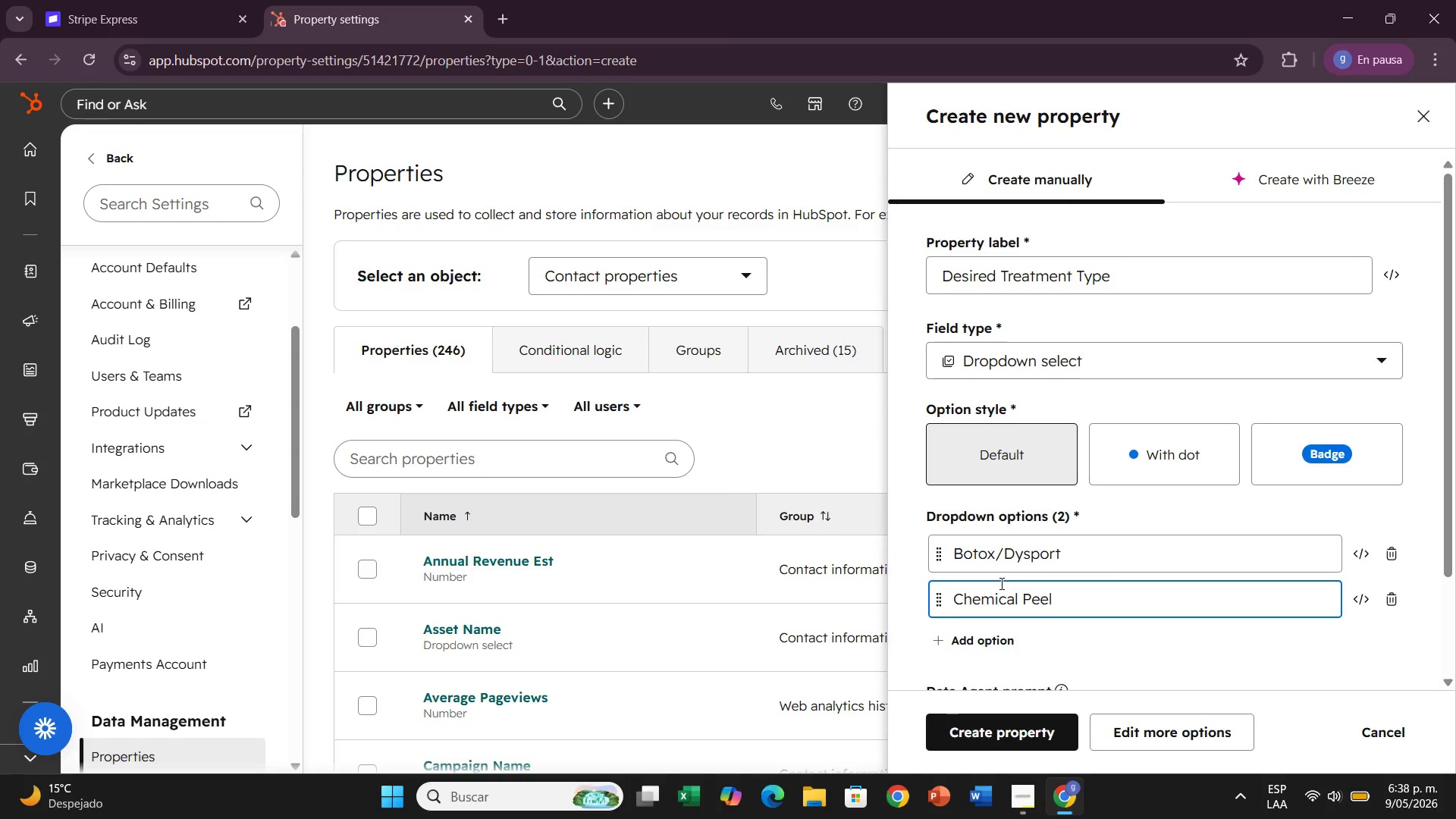 
key(Enter)
 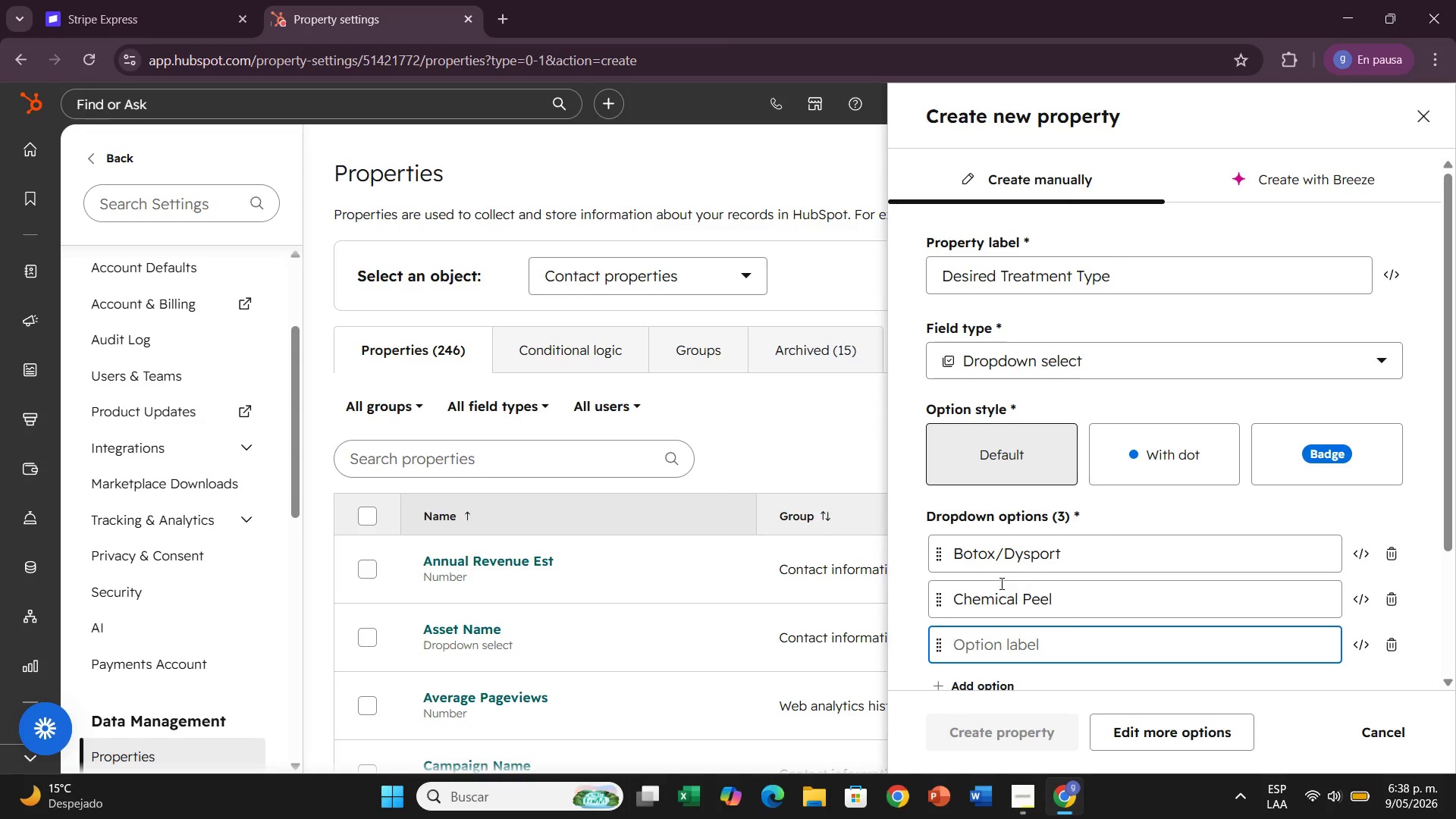 
type(IPL Photofacial)
 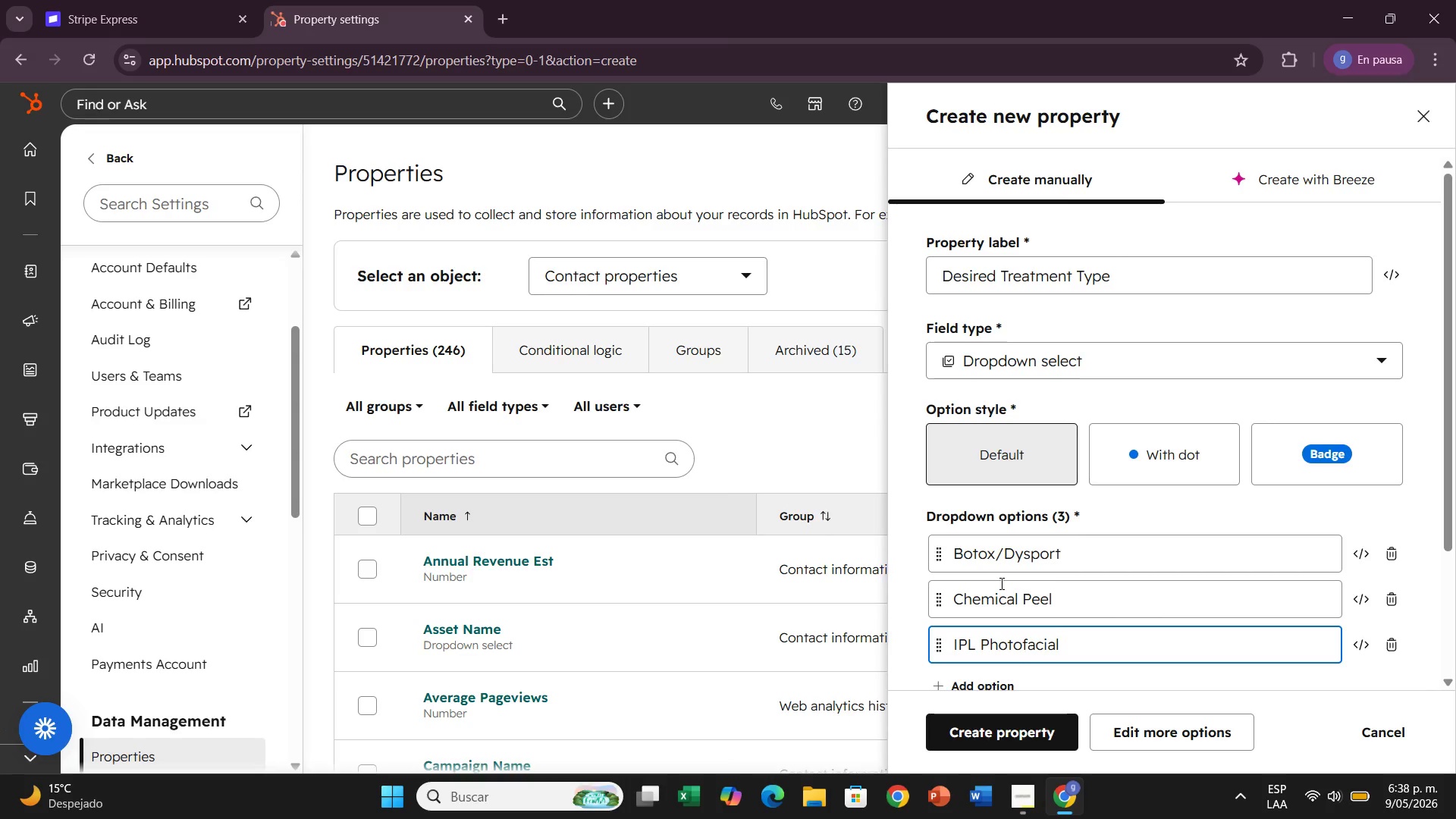 
key(Enter)
 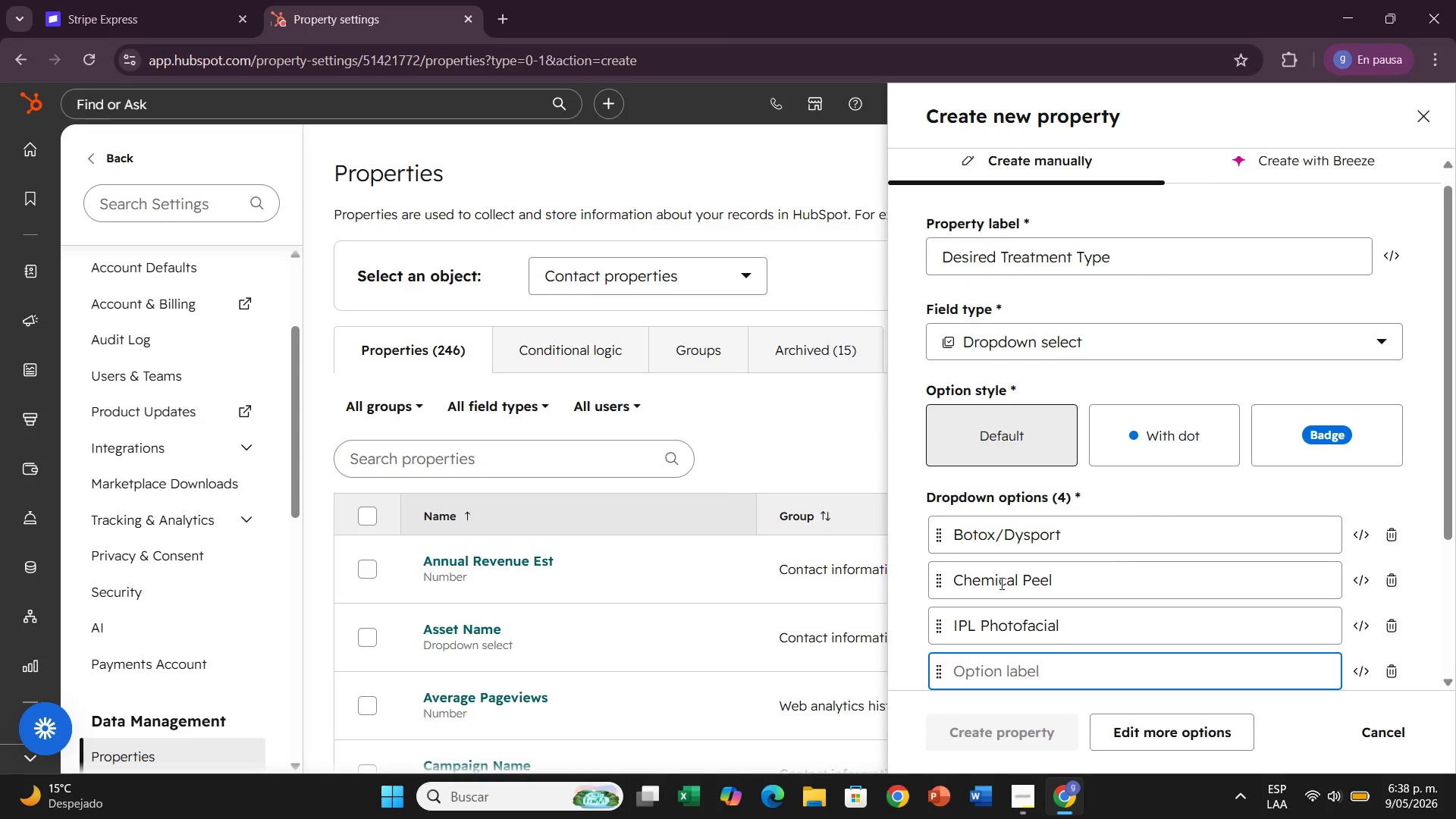 
type(Hydrafacial)
 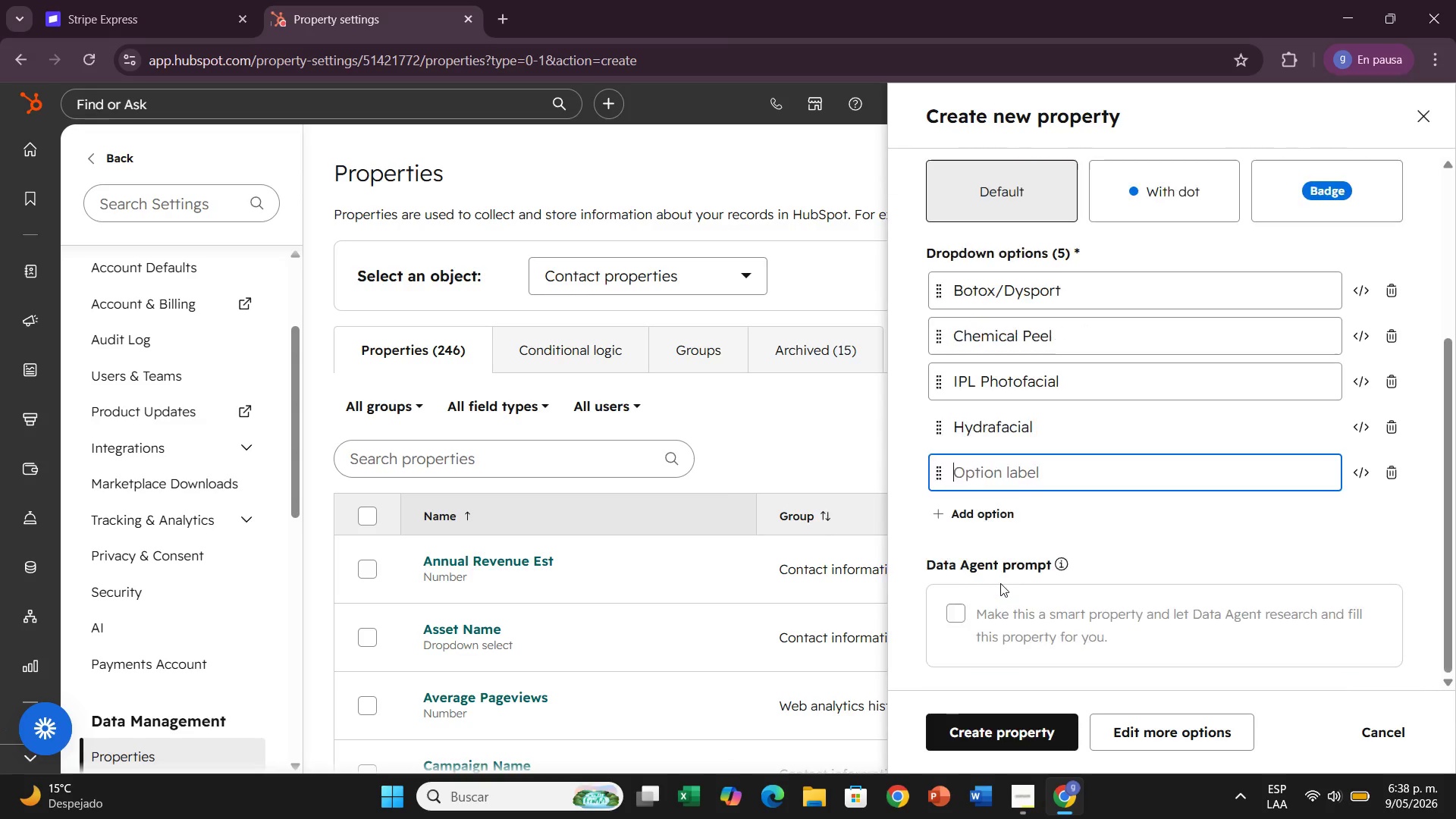 
key(Enter)
 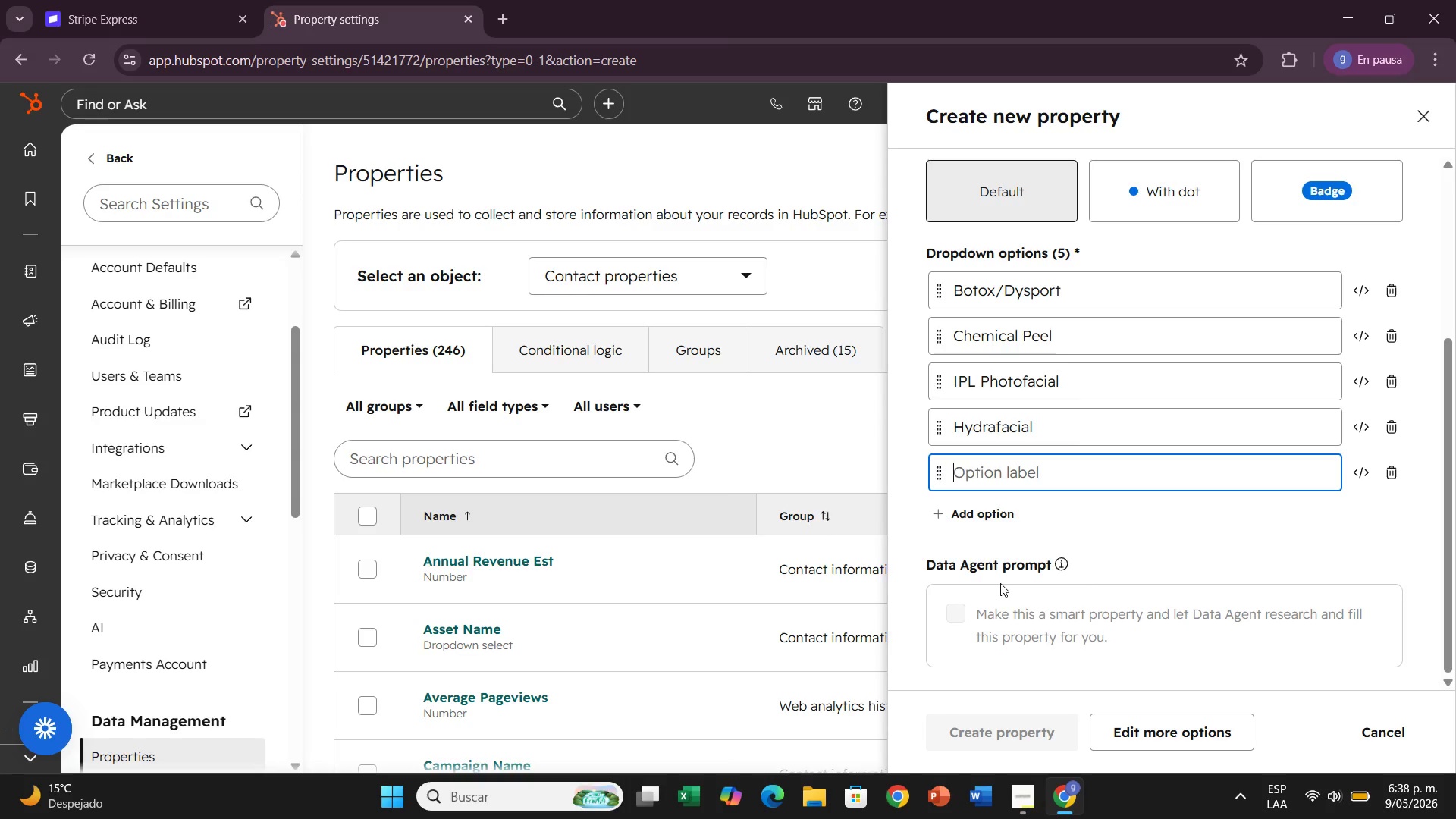 
type(Dermaplaning)
 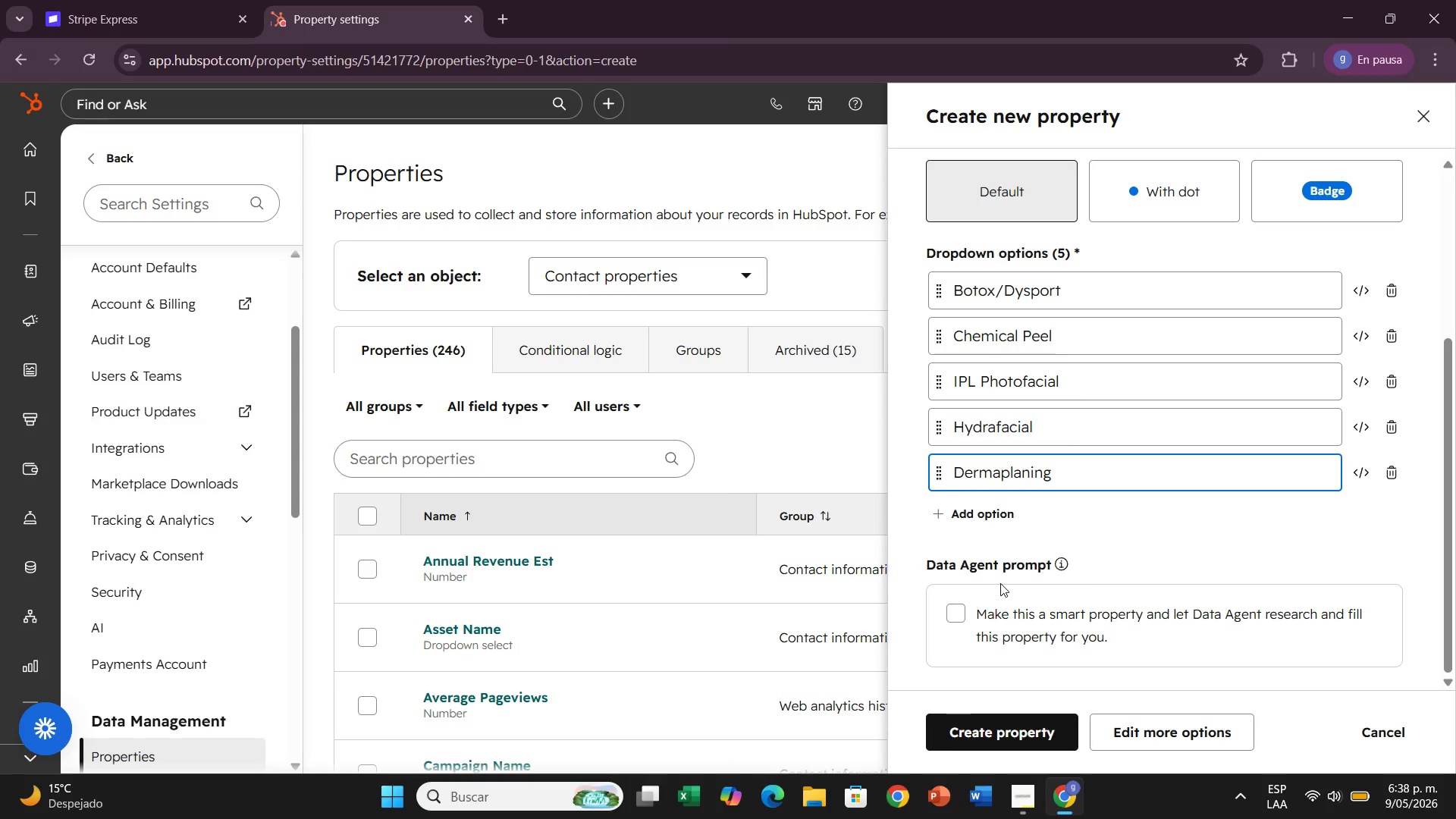 
key(Enter)
 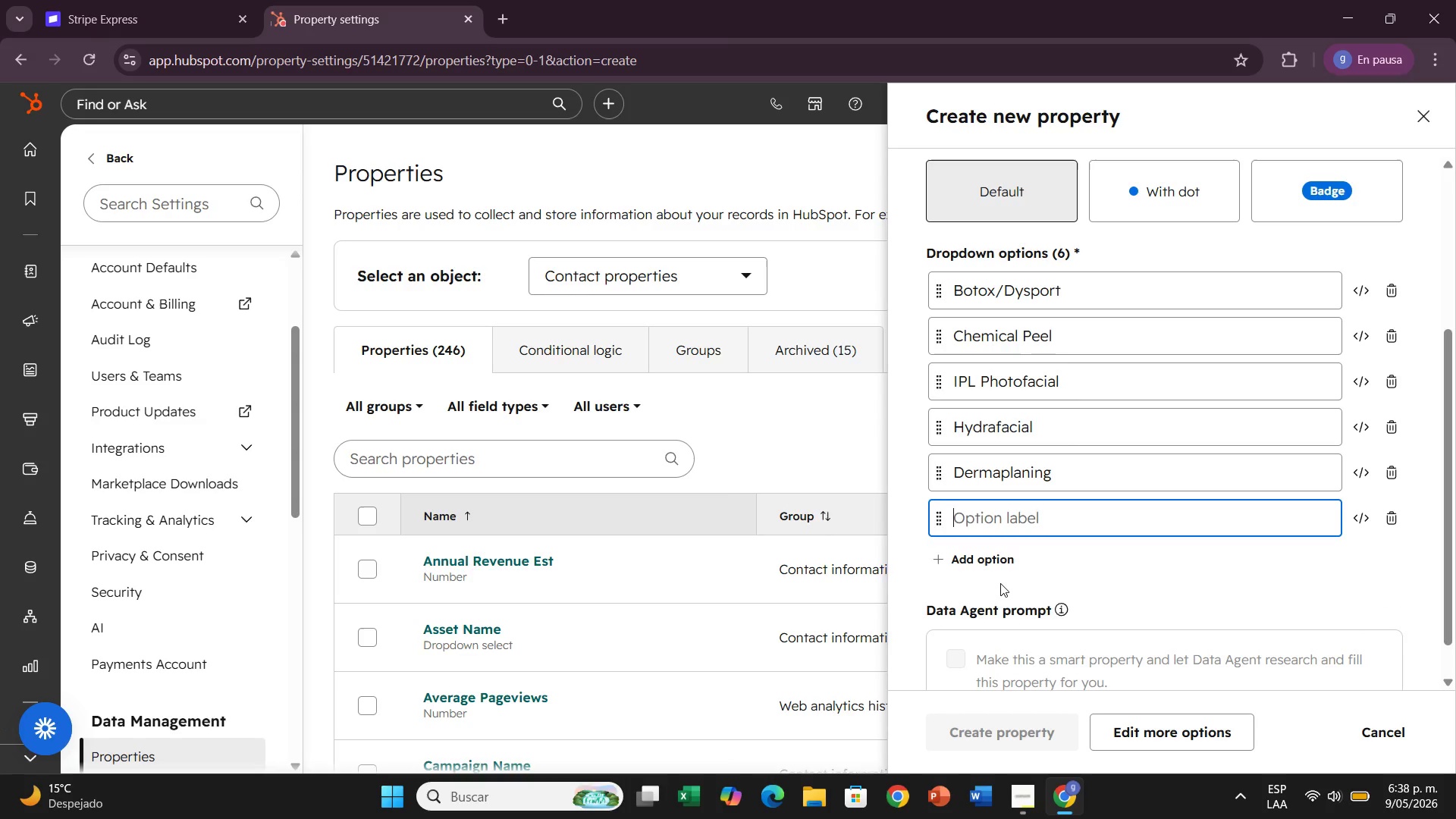 
type(Microneeding)
key(Backspace)
key(Backspace)
key(Backspace)
type(ling)
 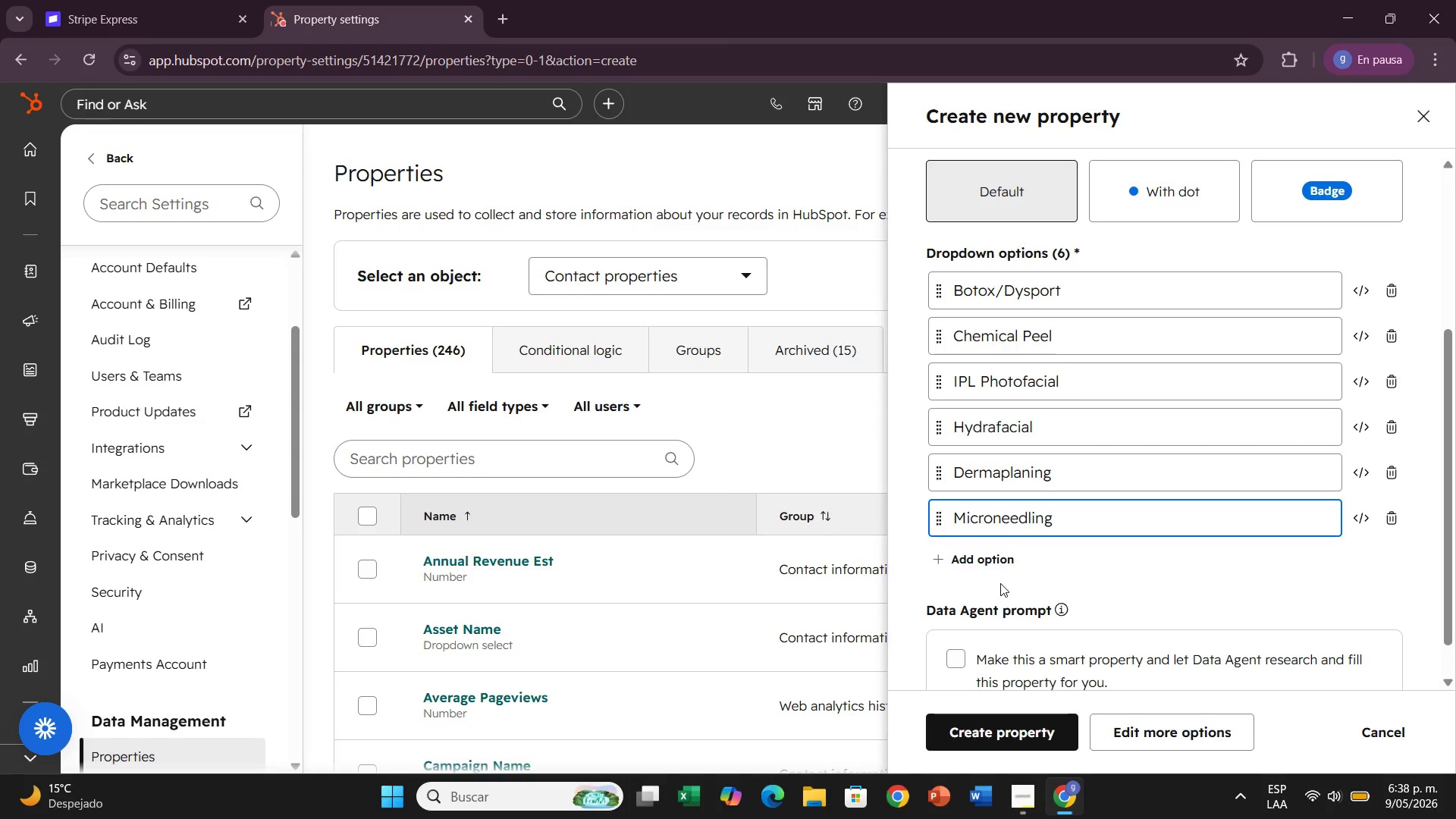 
wait(5.05)
 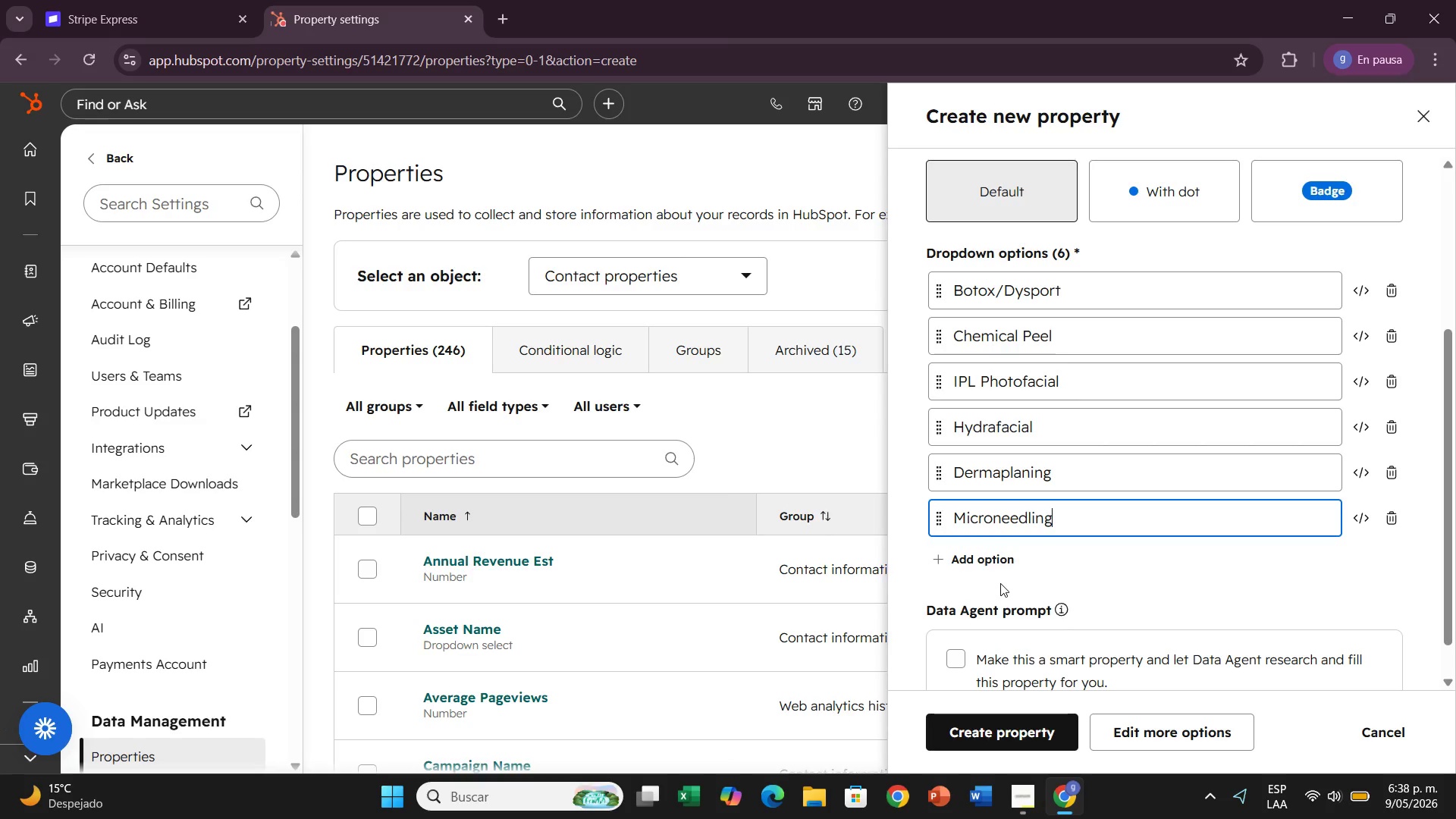 
key(Enter)
 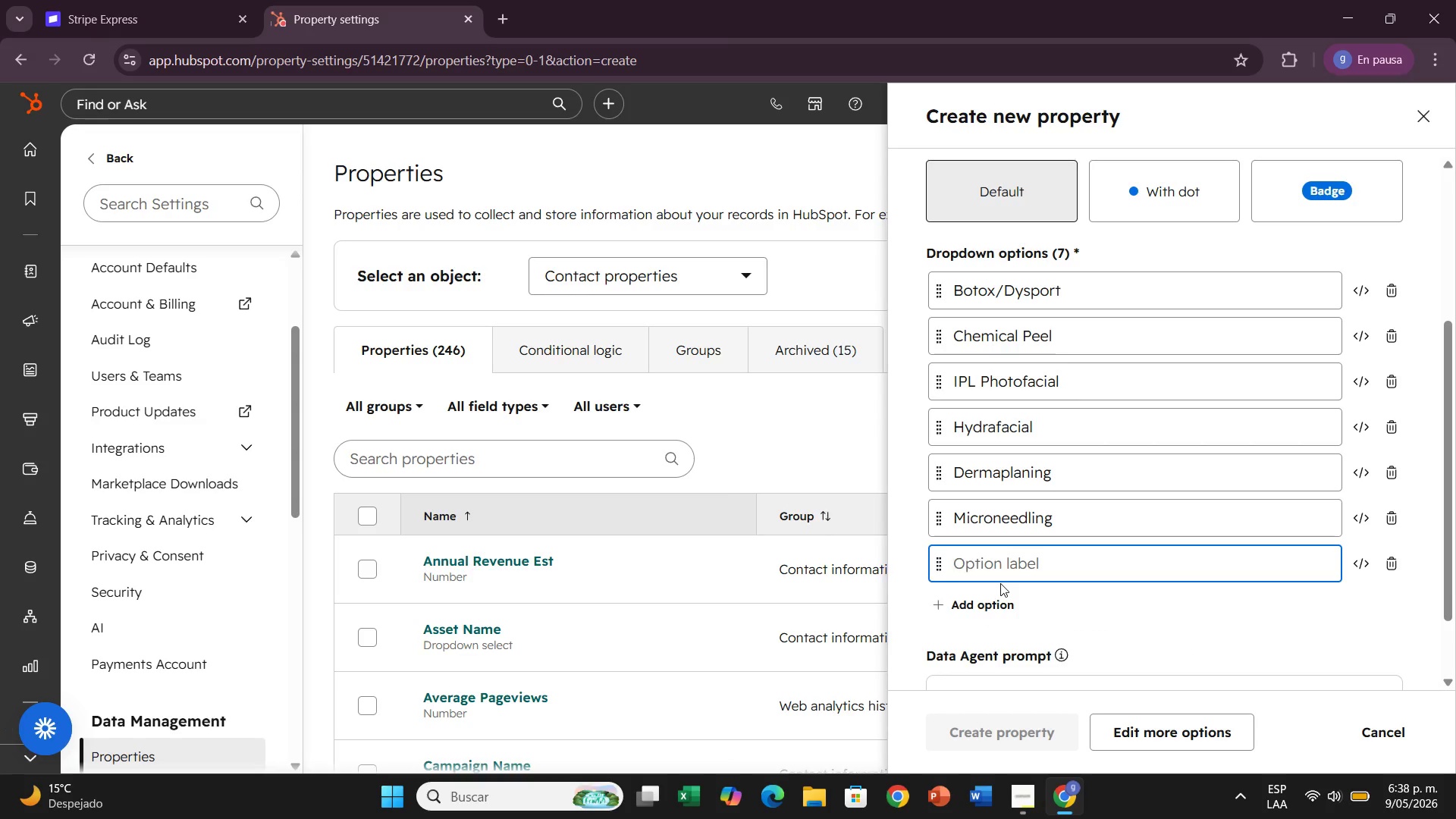 
type(K)
key(Backspace)
type(Laser Resurfacing)
 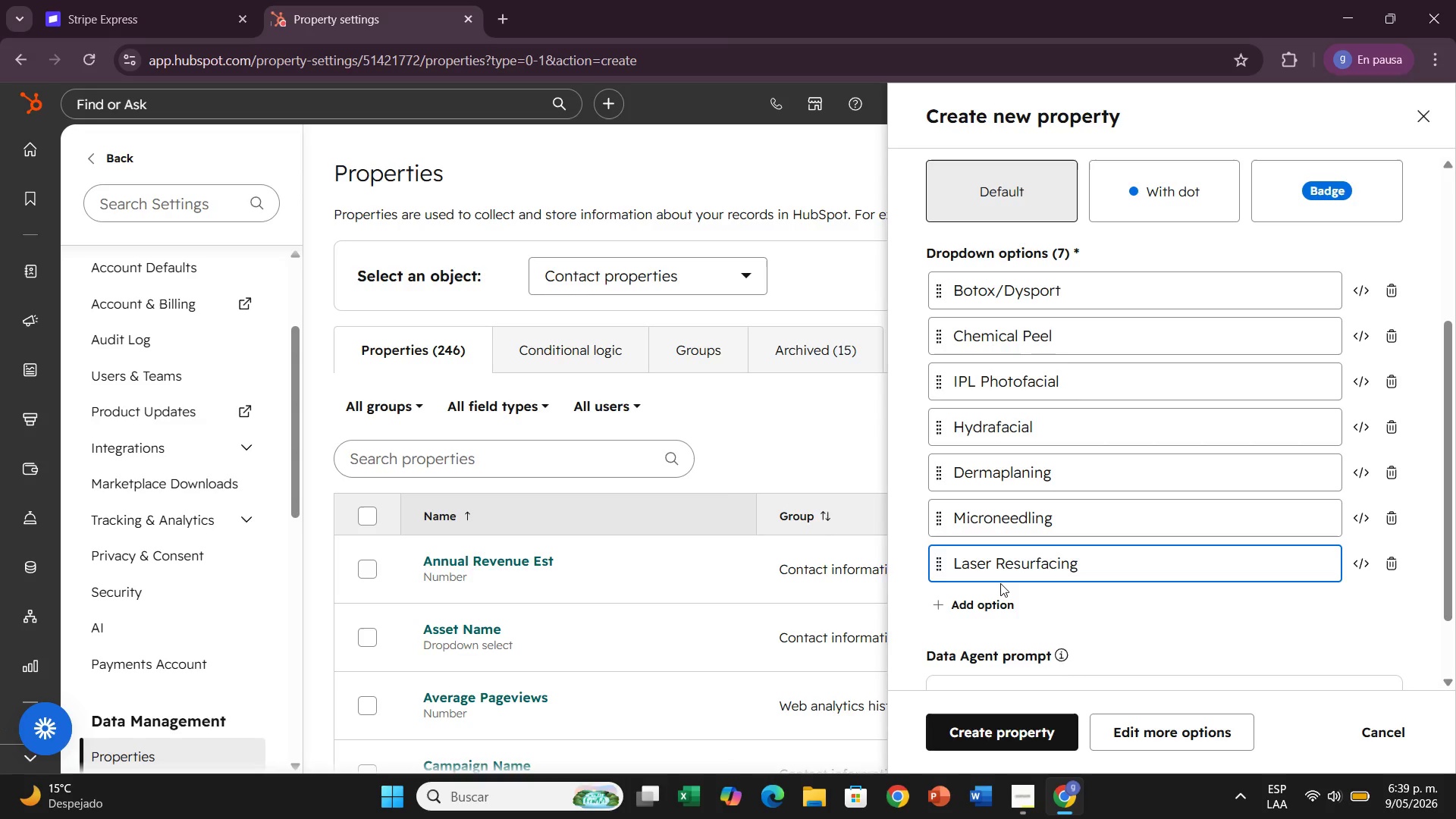 
key(Enter)
 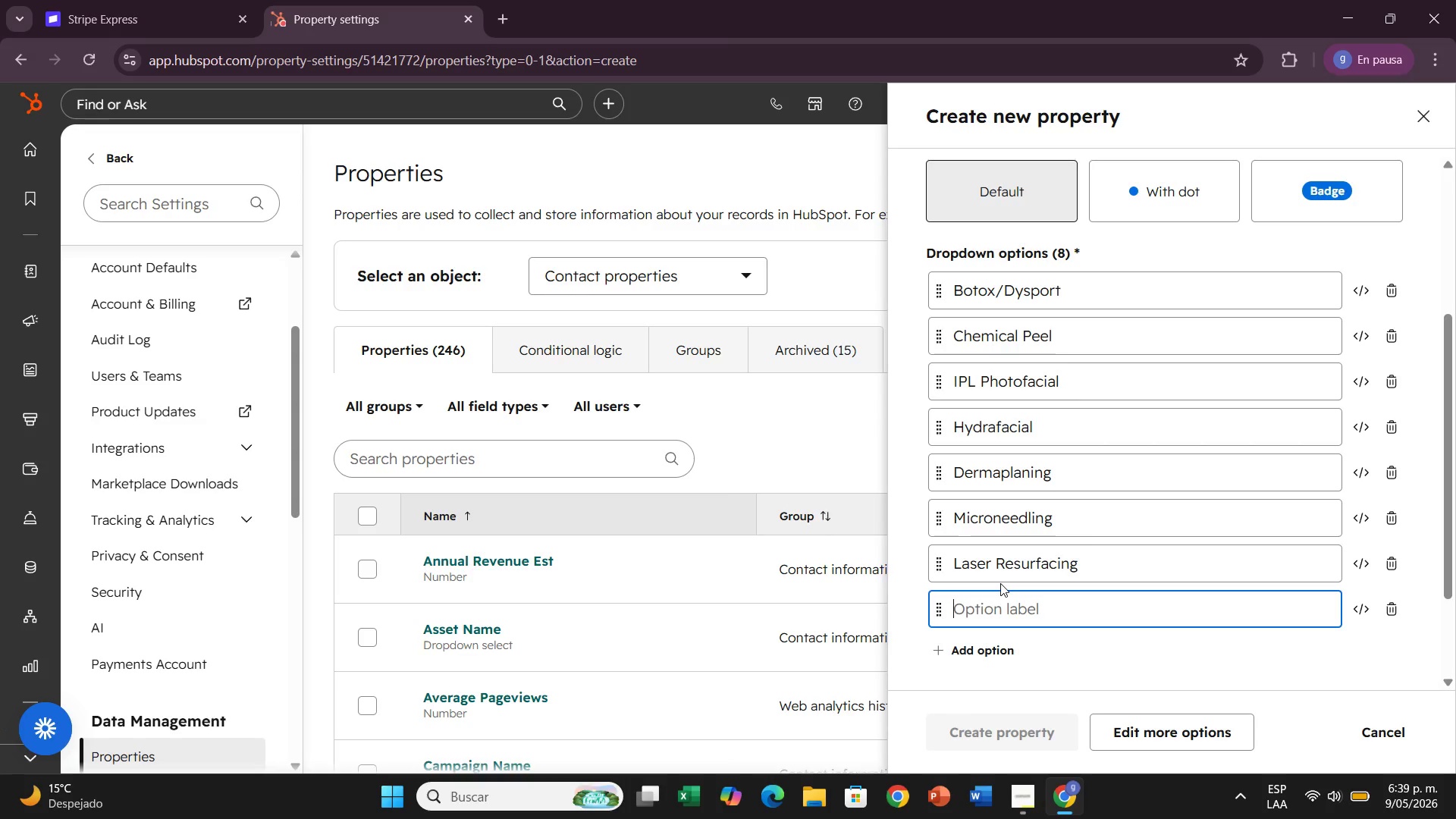 
type(Dermal Fillers)
 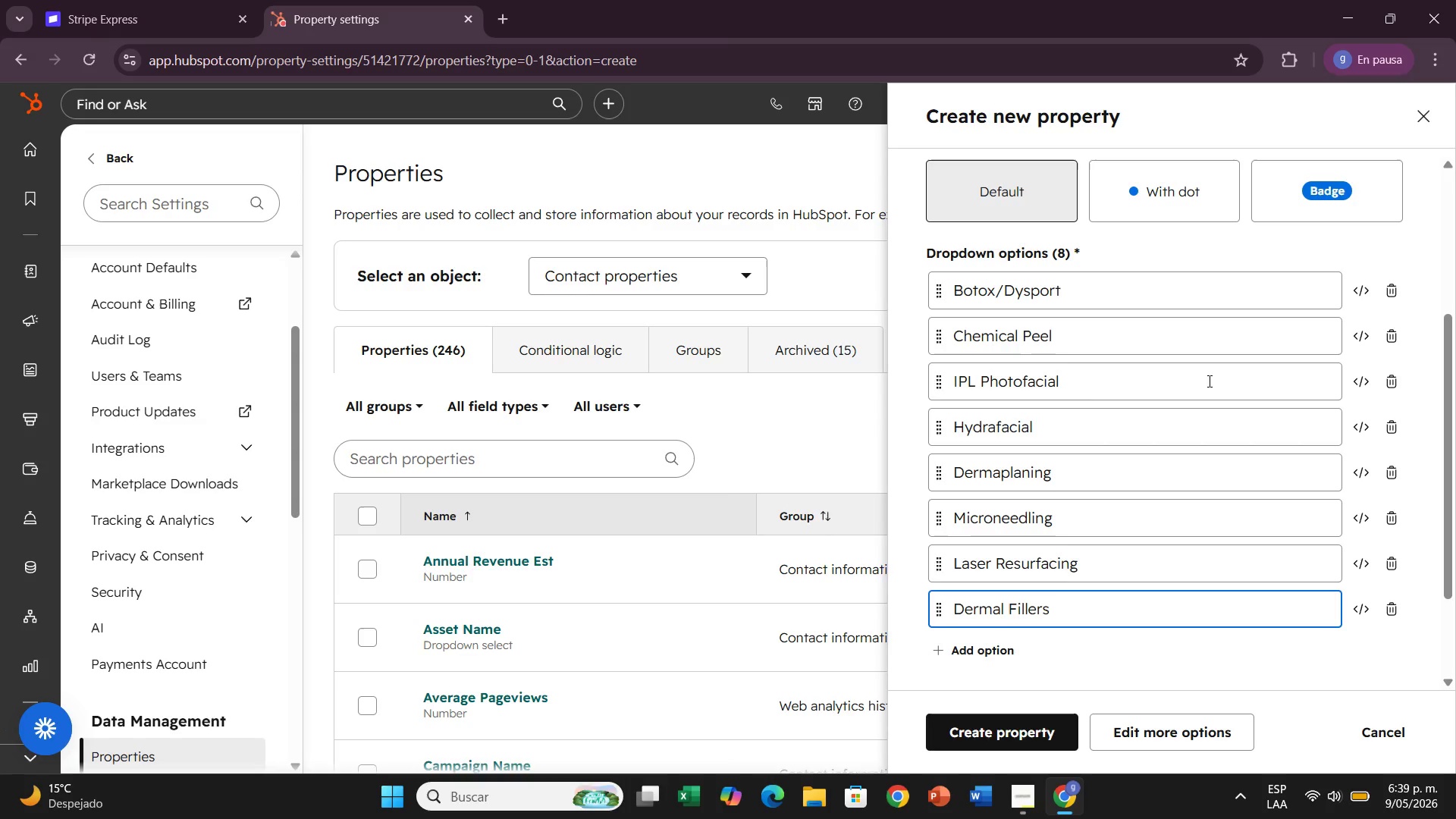 
left_click([1166, 188])
 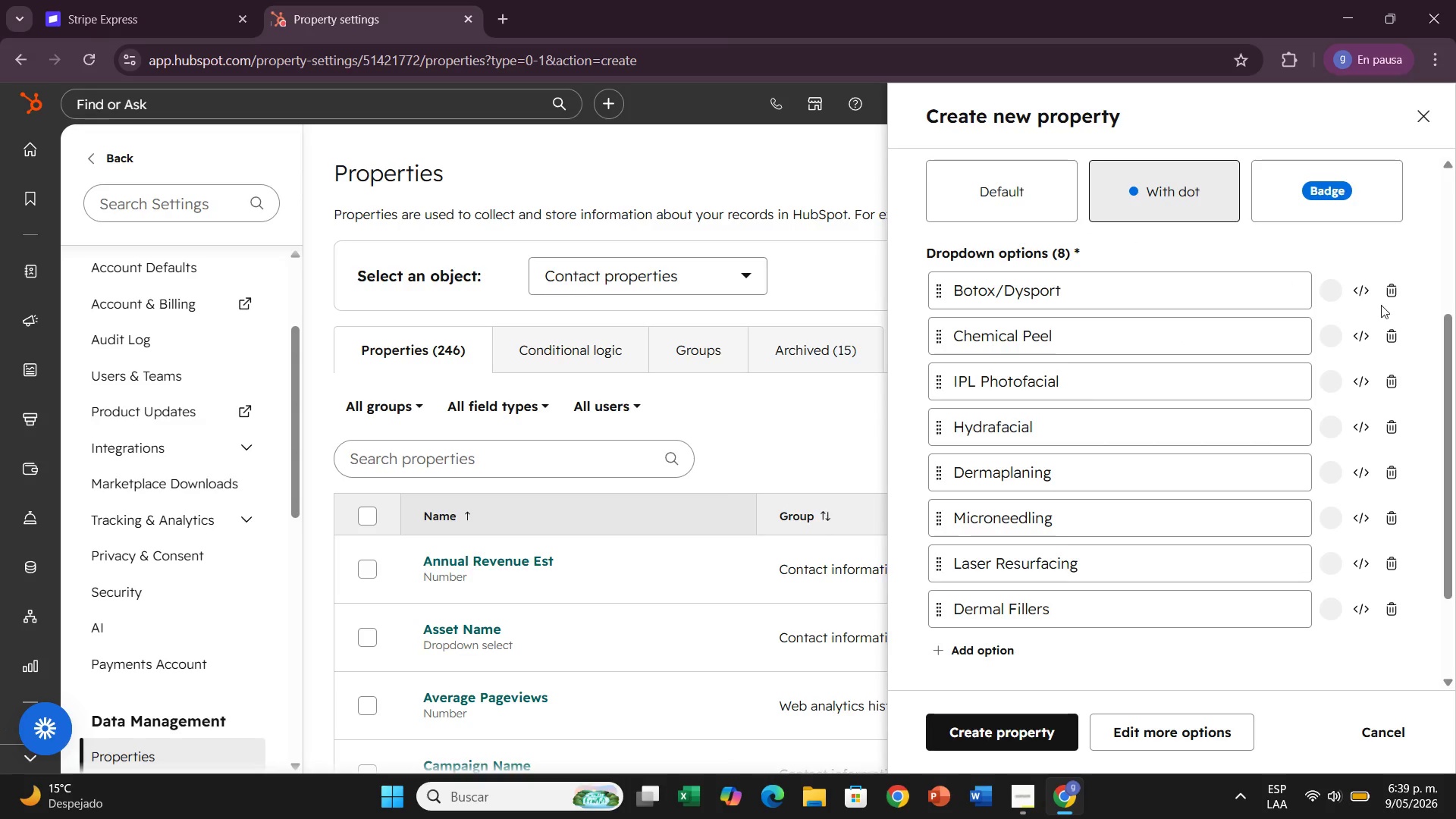 
left_click([1324, 292])
 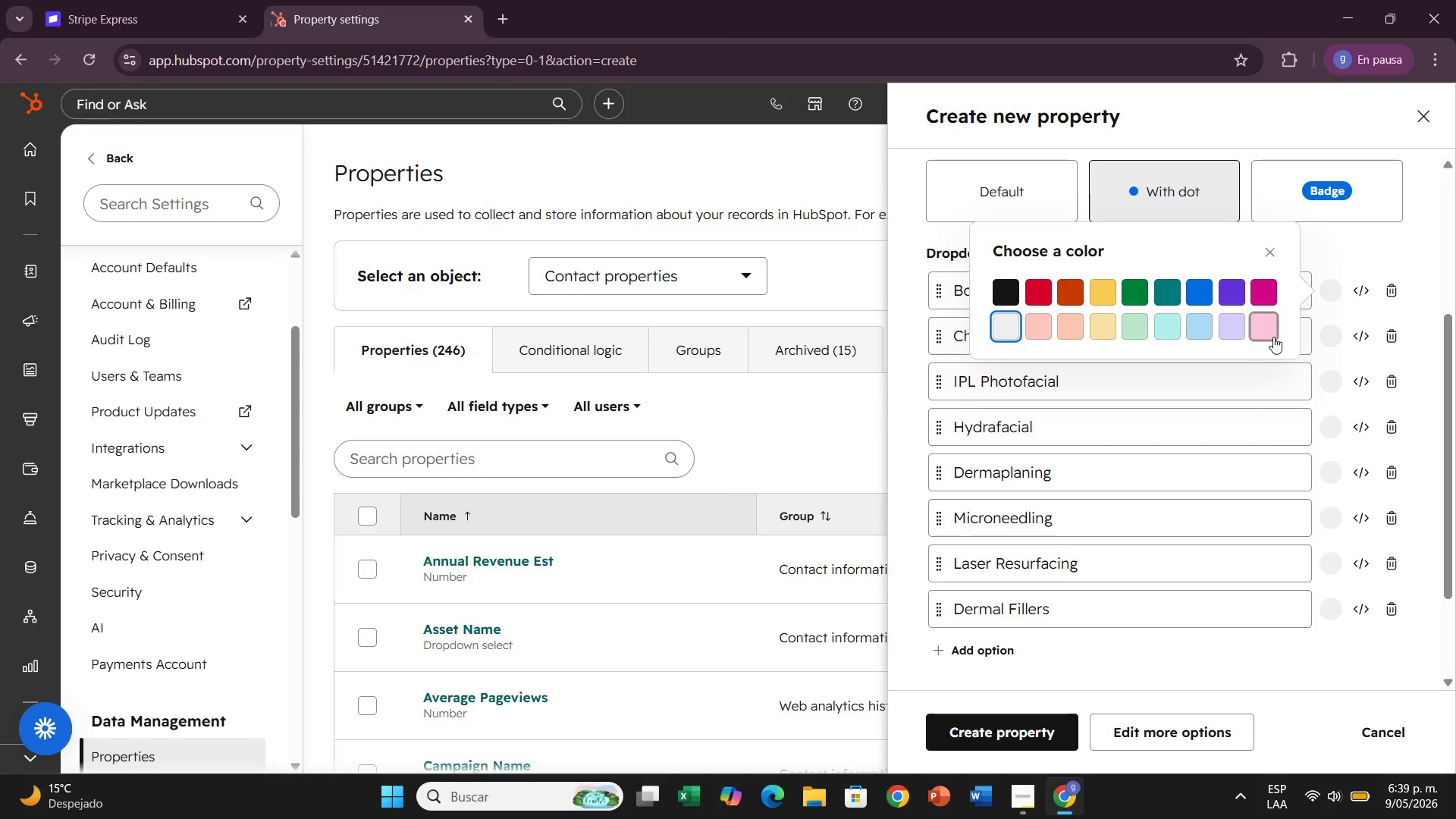 
left_click([1269, 331])
 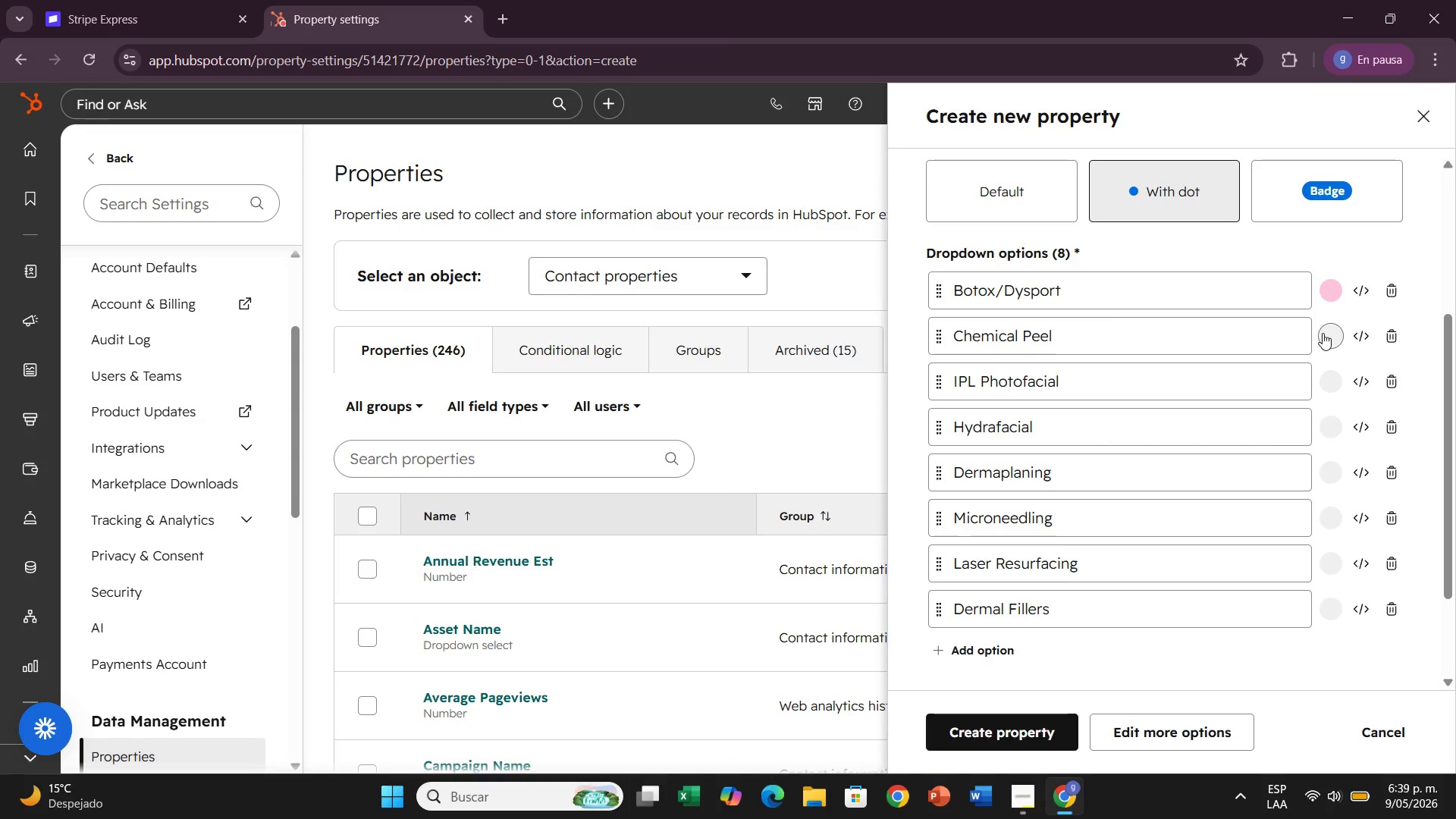 
left_click([1323, 333])
 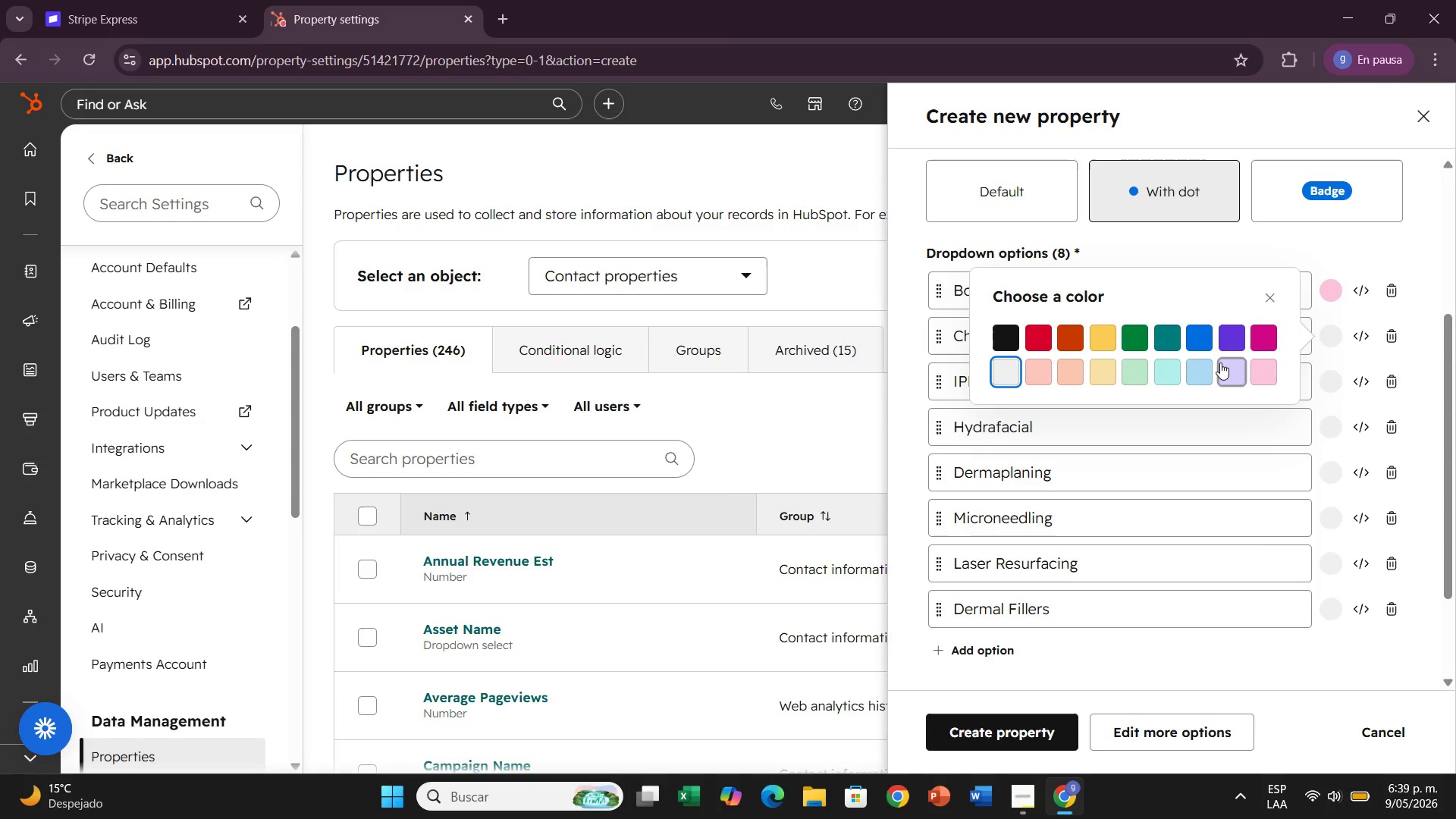 
left_click([1220, 362])
 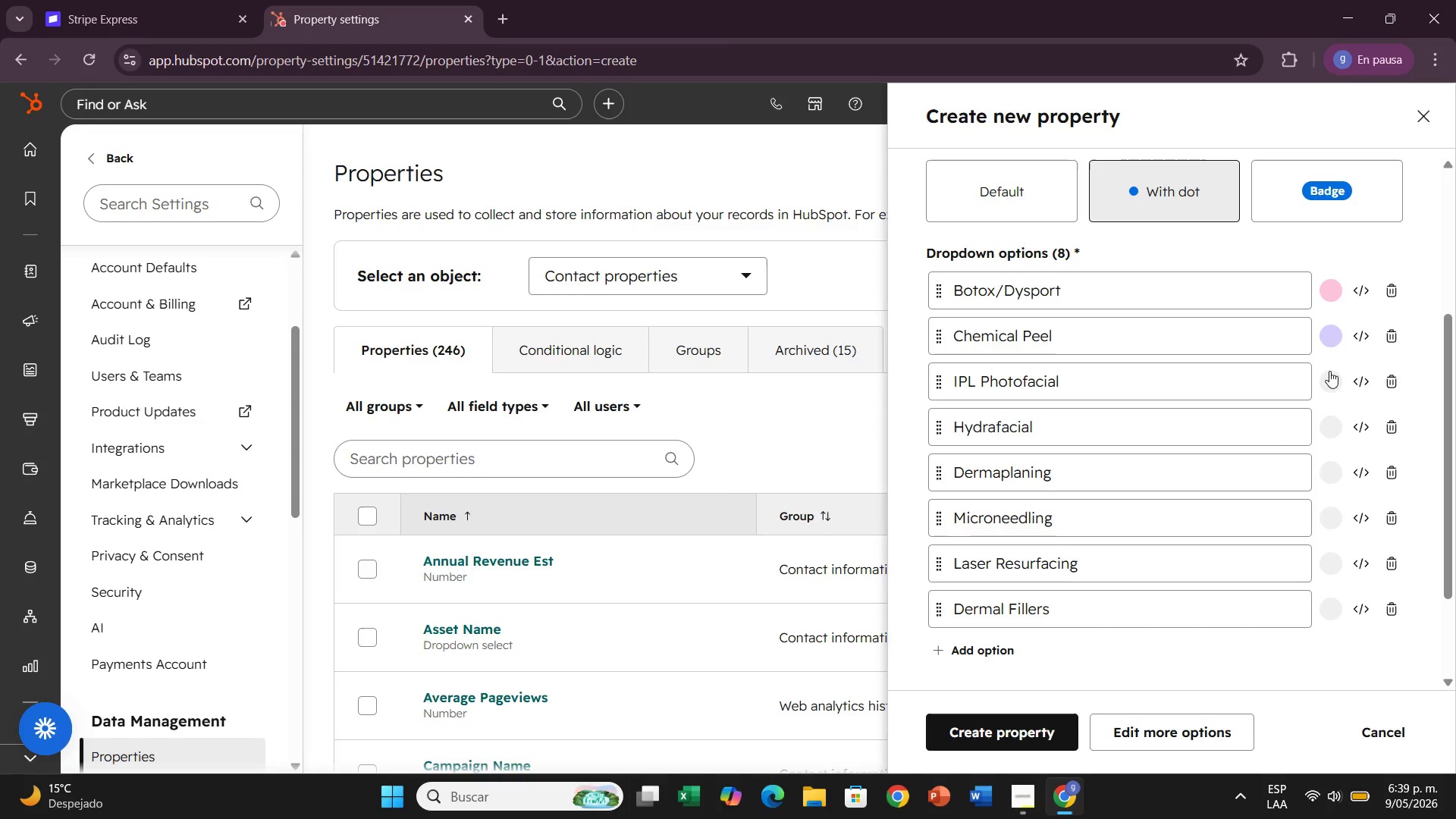 
left_click([1329, 371])
 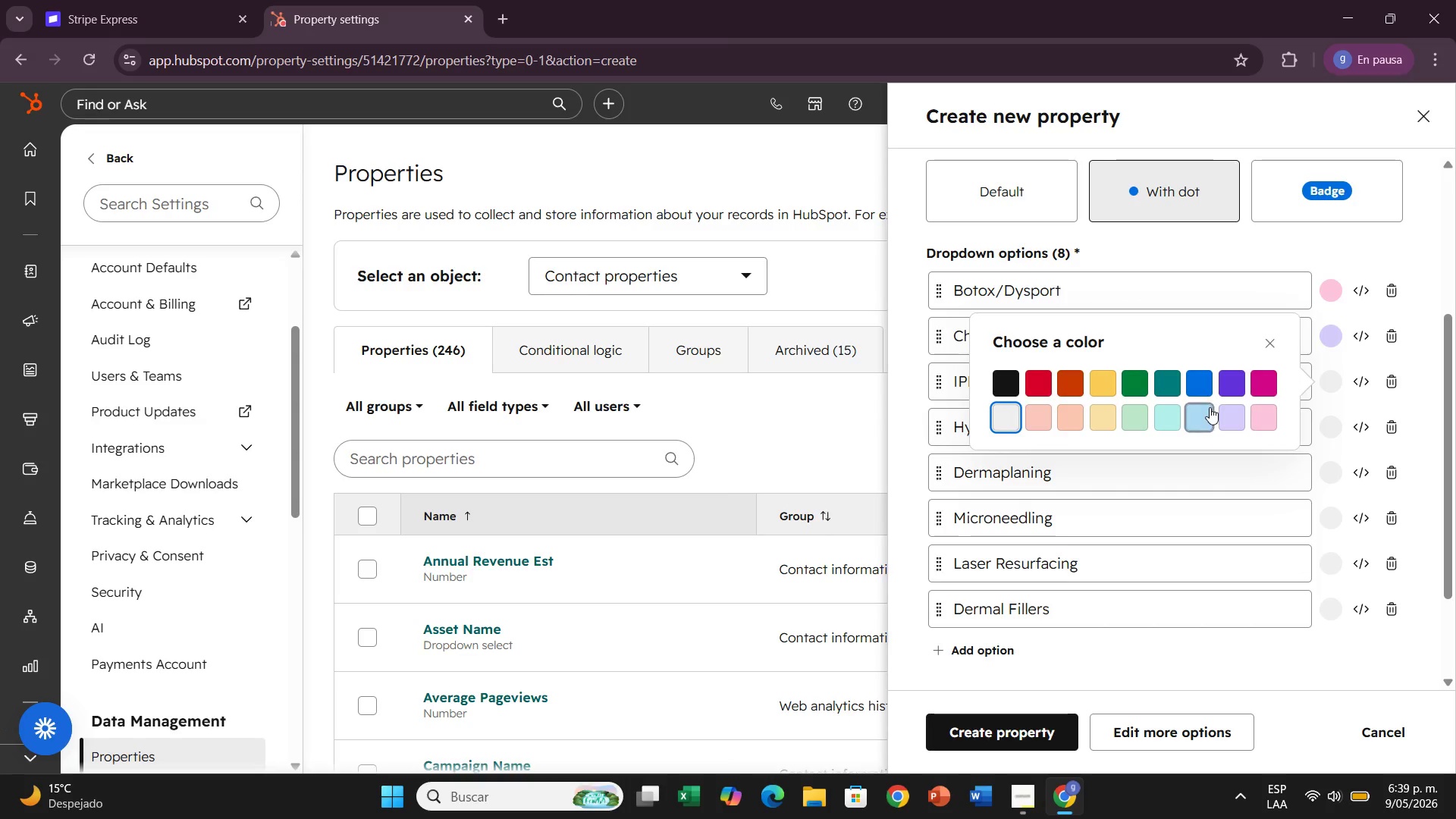 
left_click([1210, 407])
 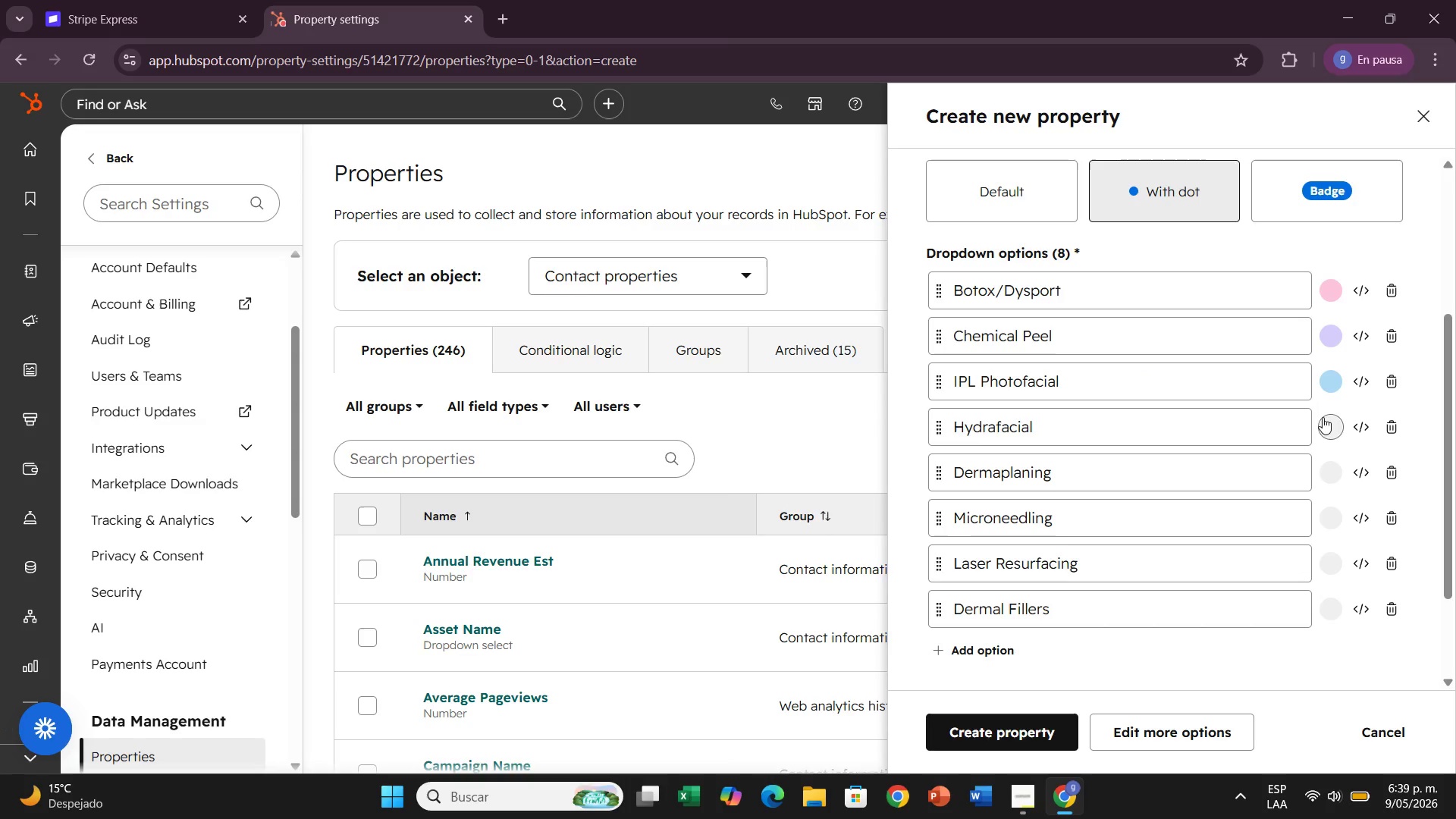 
left_click([1326, 420])
 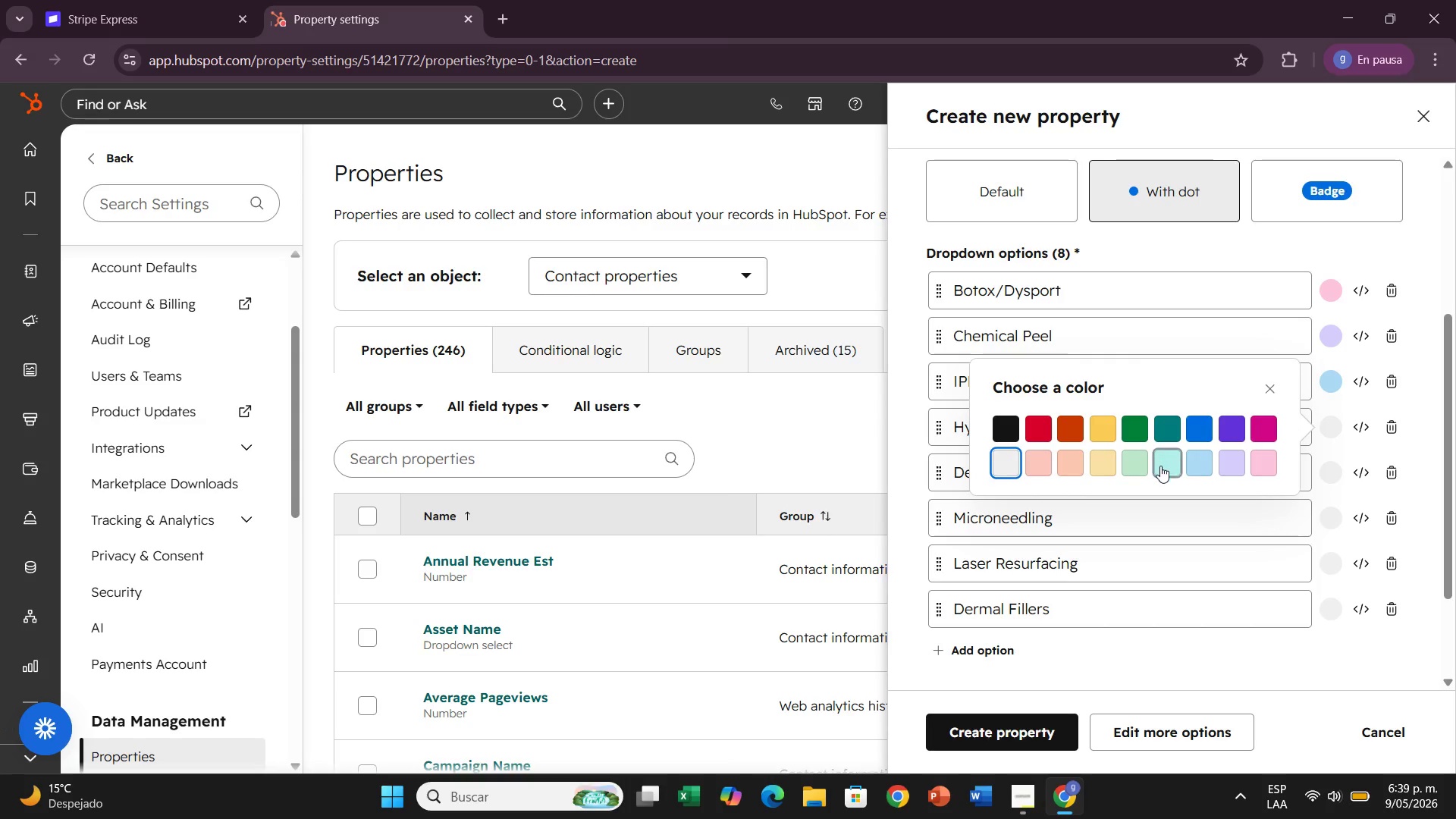 
left_click([1160, 466])
 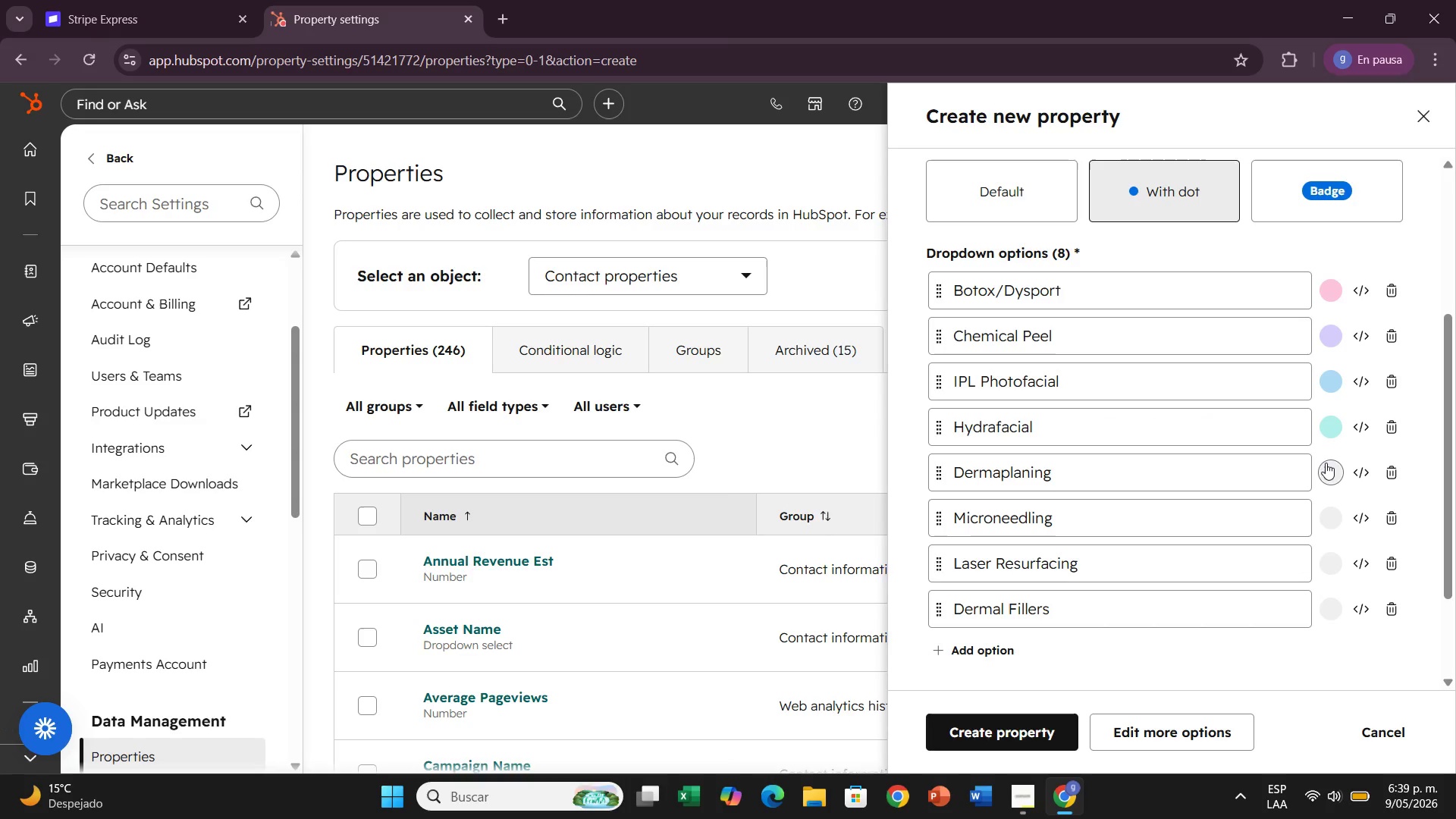 
left_click([1326, 463])
 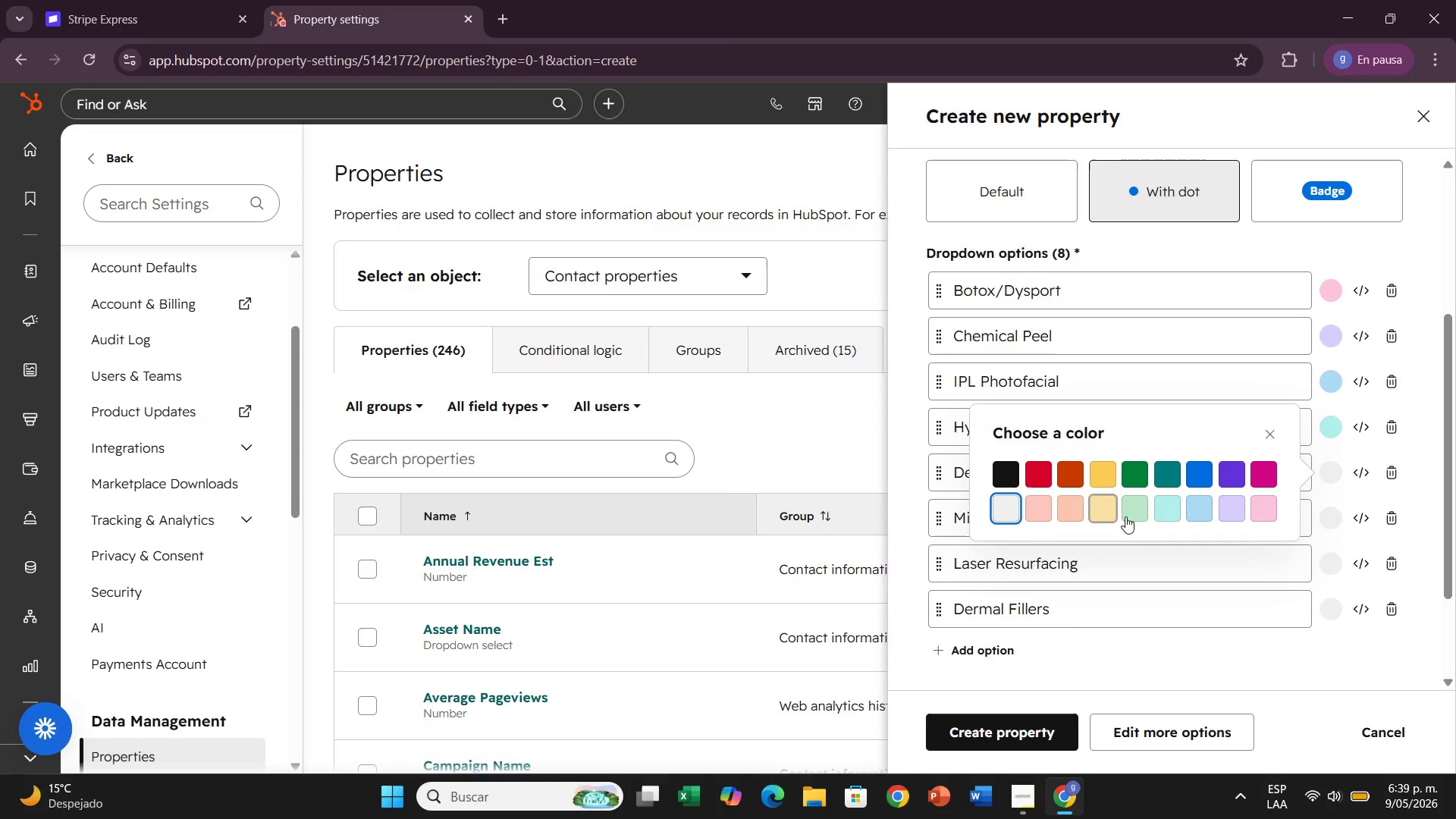 
left_click([1128, 516])
 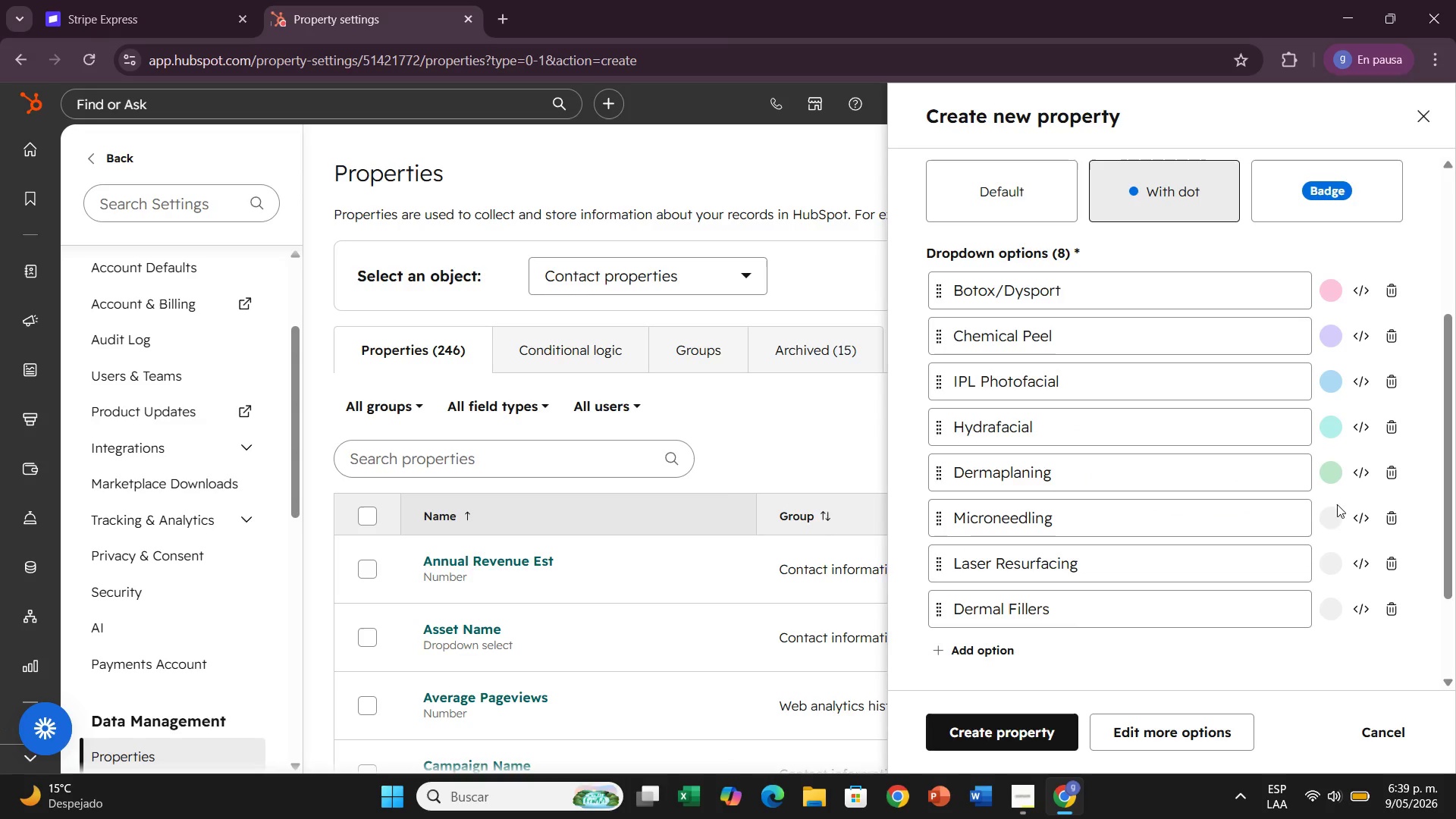 
left_click([1337, 513])
 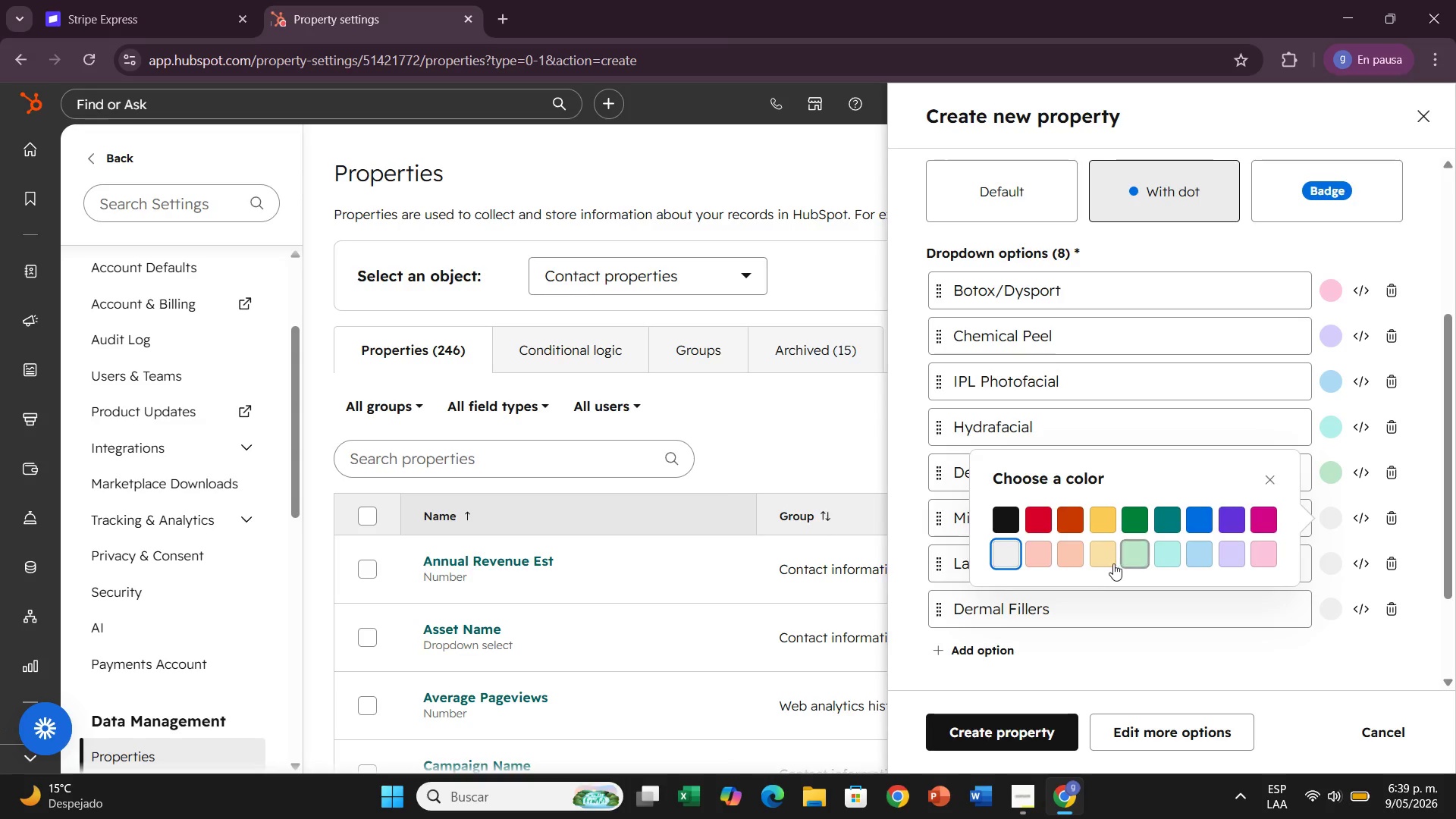 
left_click([1106, 562])
 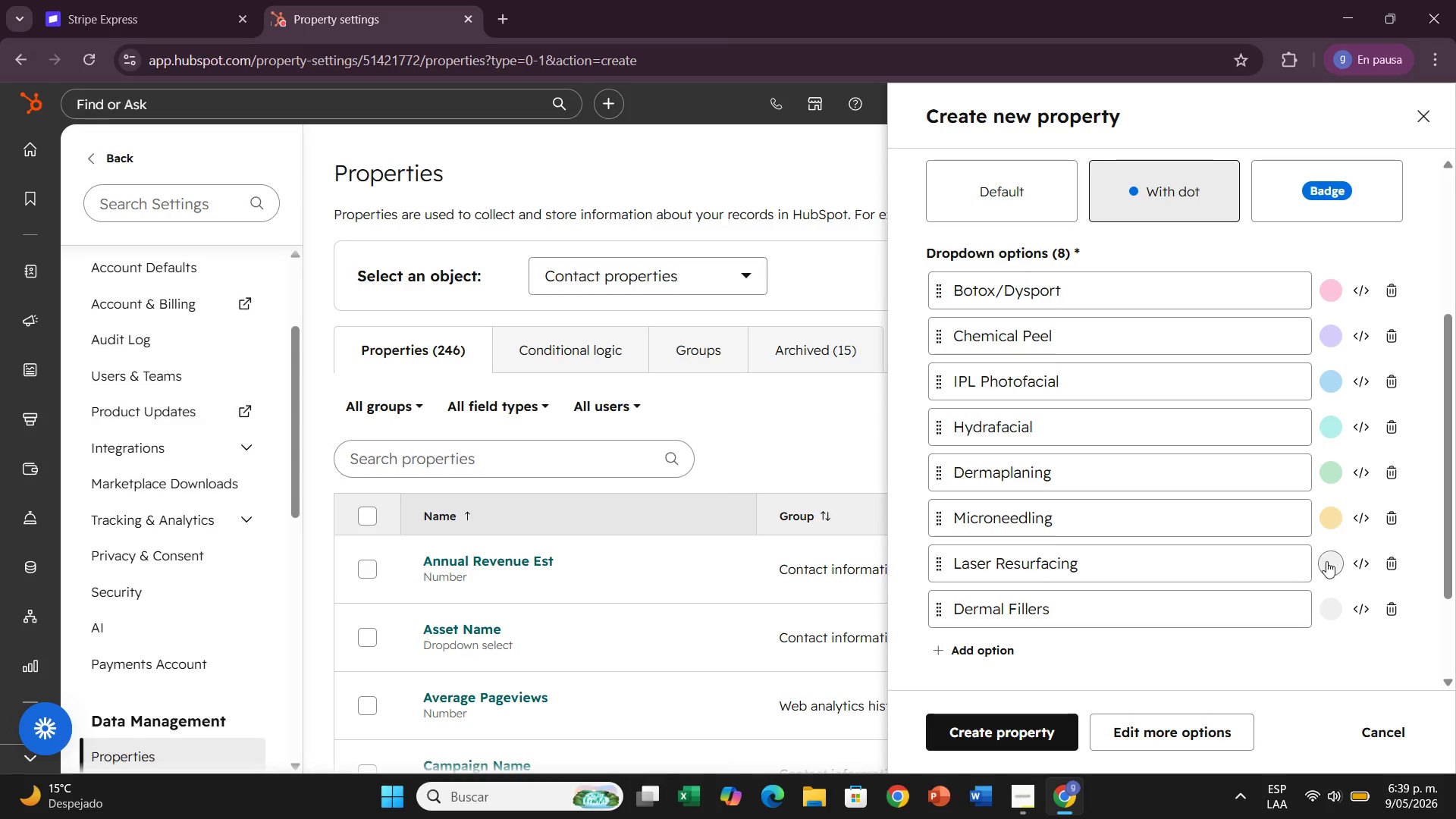 
left_click([1326, 565])
 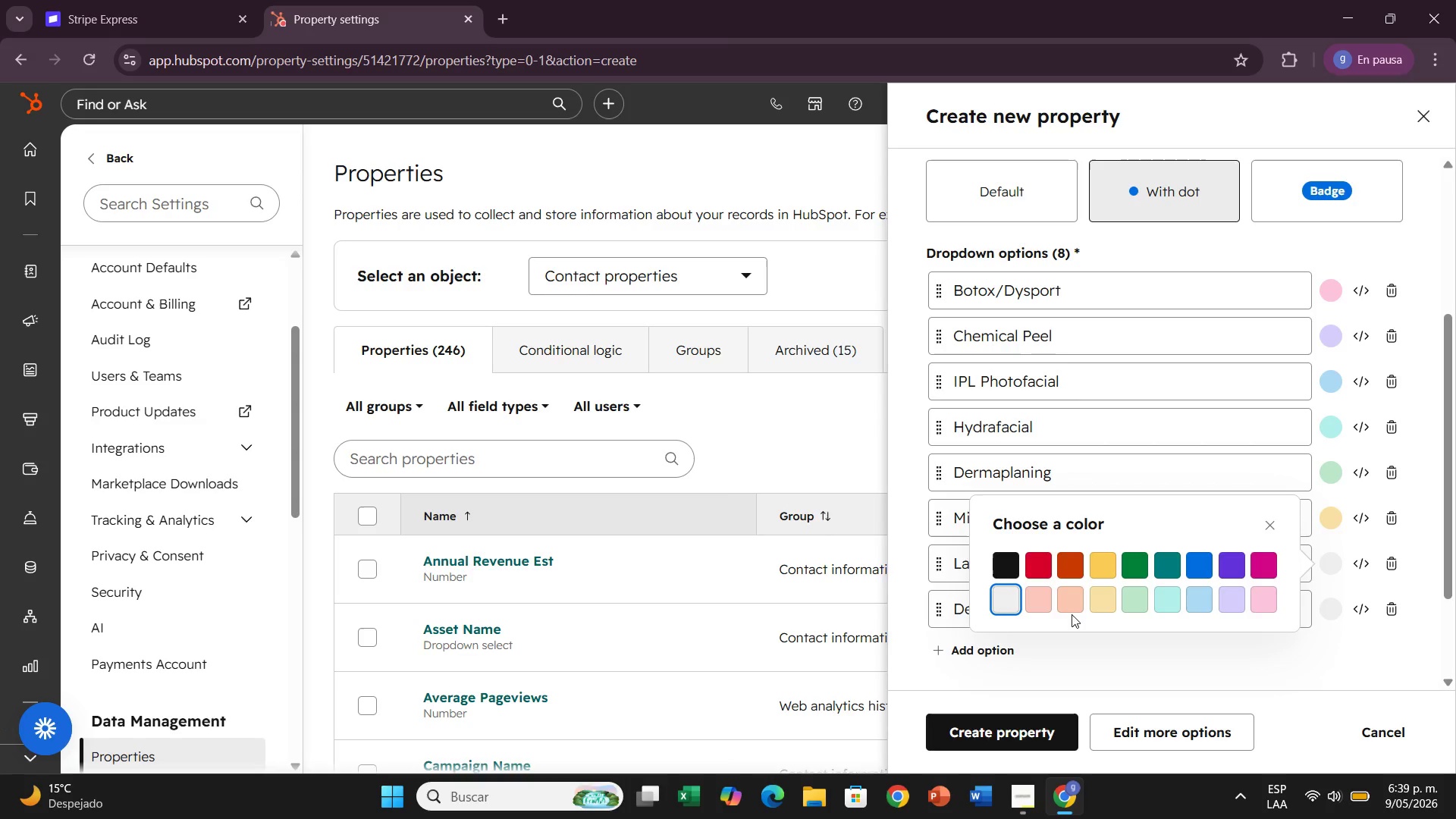 
left_click([1067, 610])
 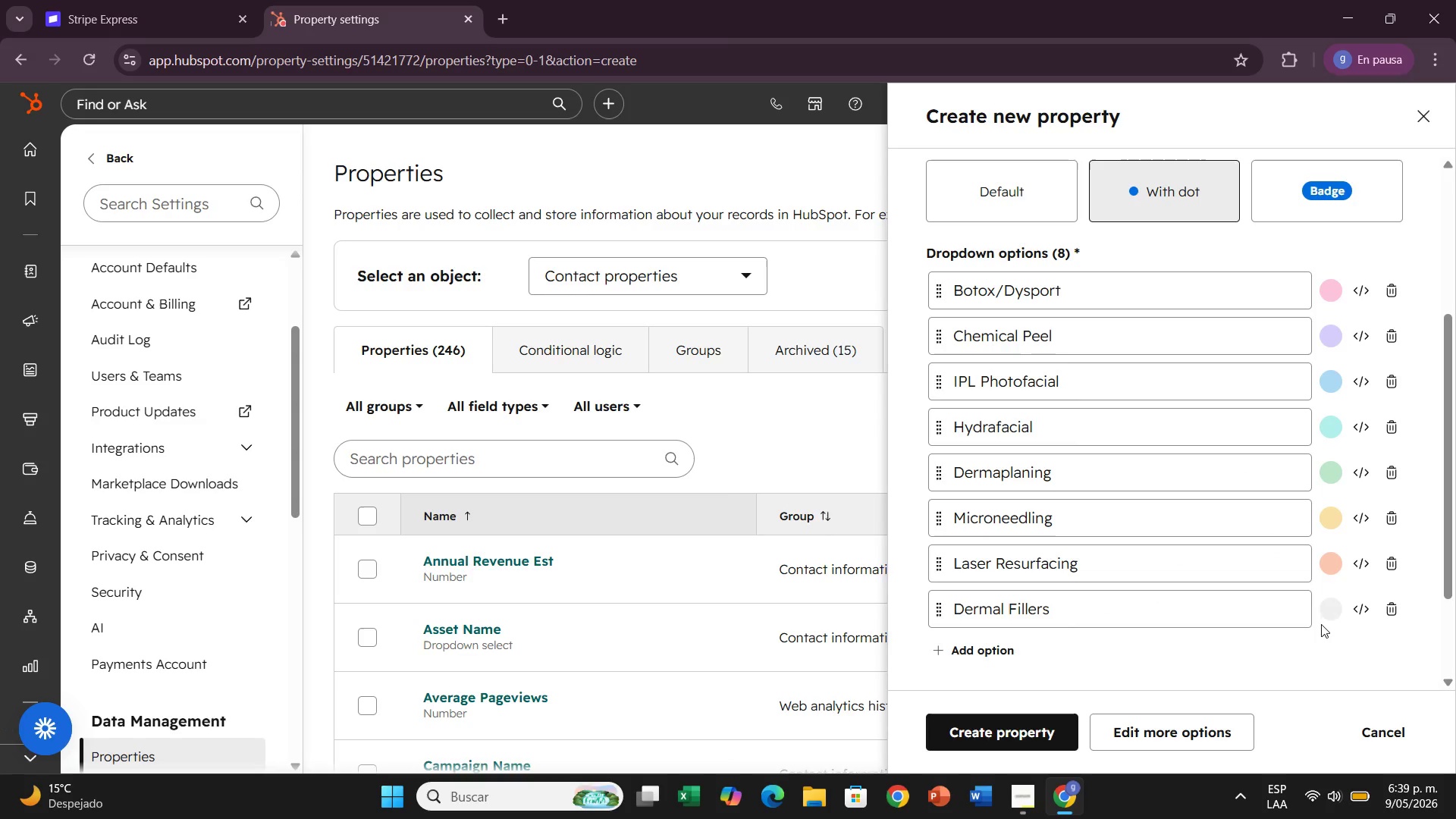 
left_click([1322, 618])
 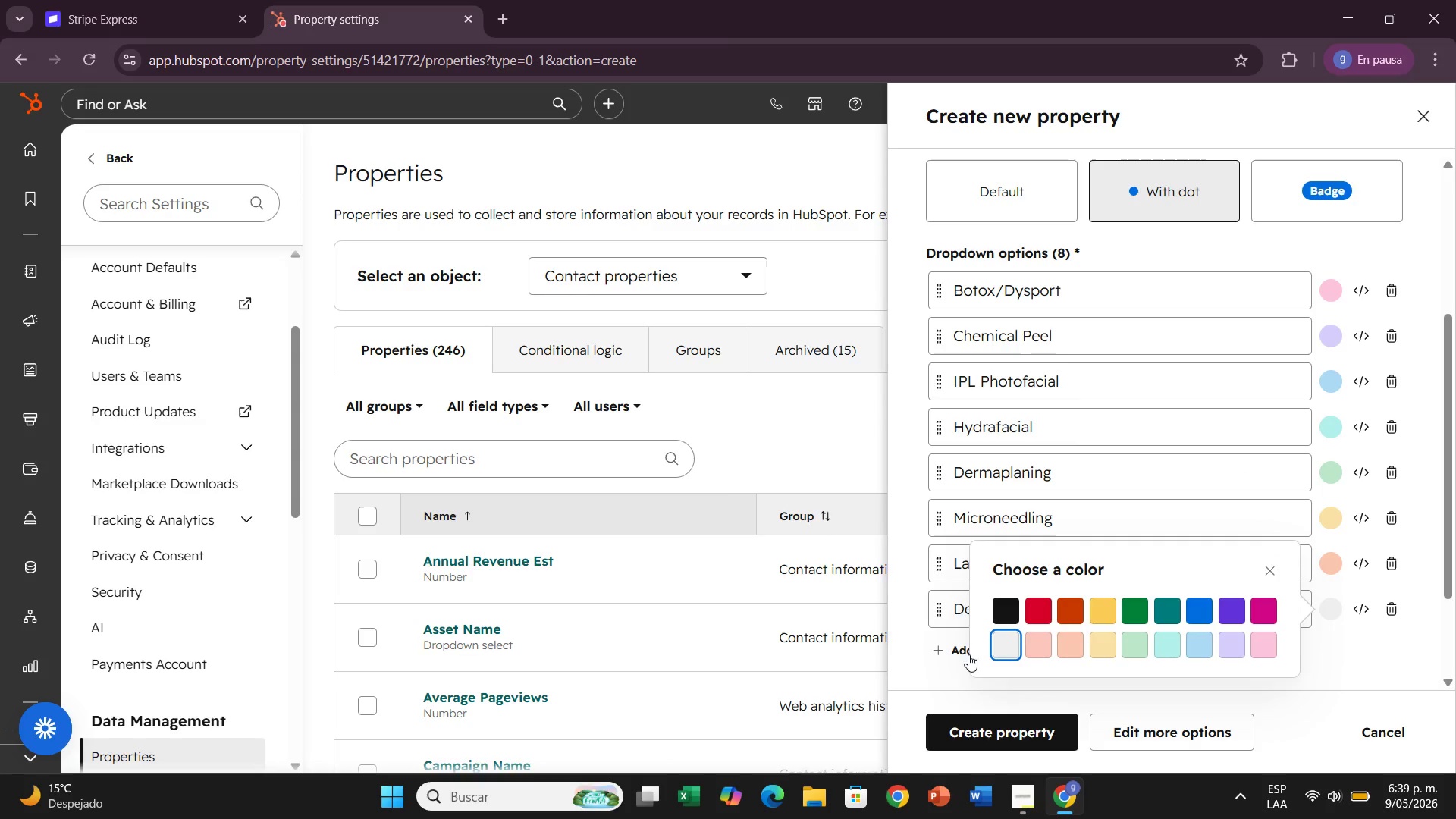 
left_click([1032, 645])
 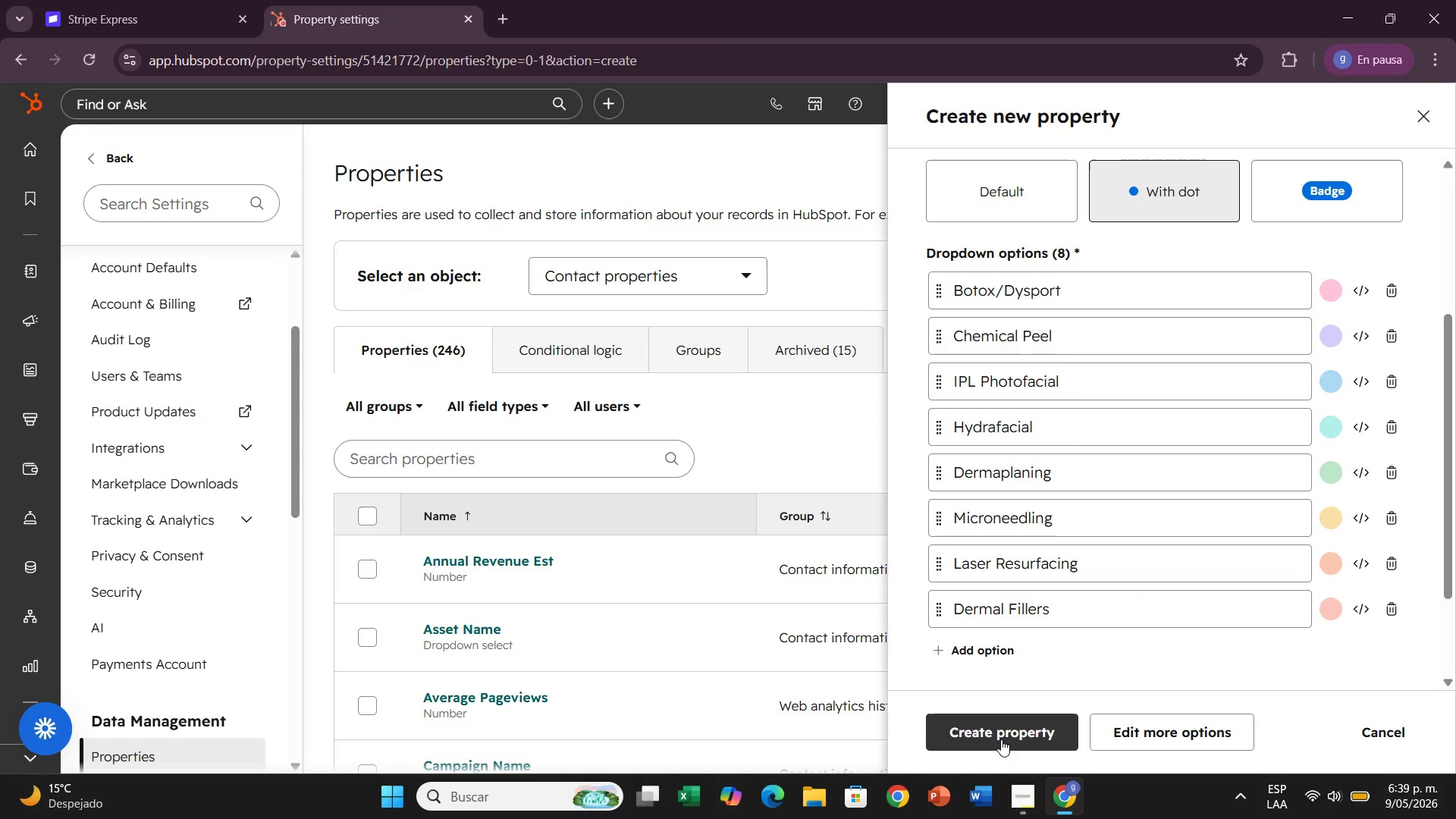 
left_click([1001, 739])
 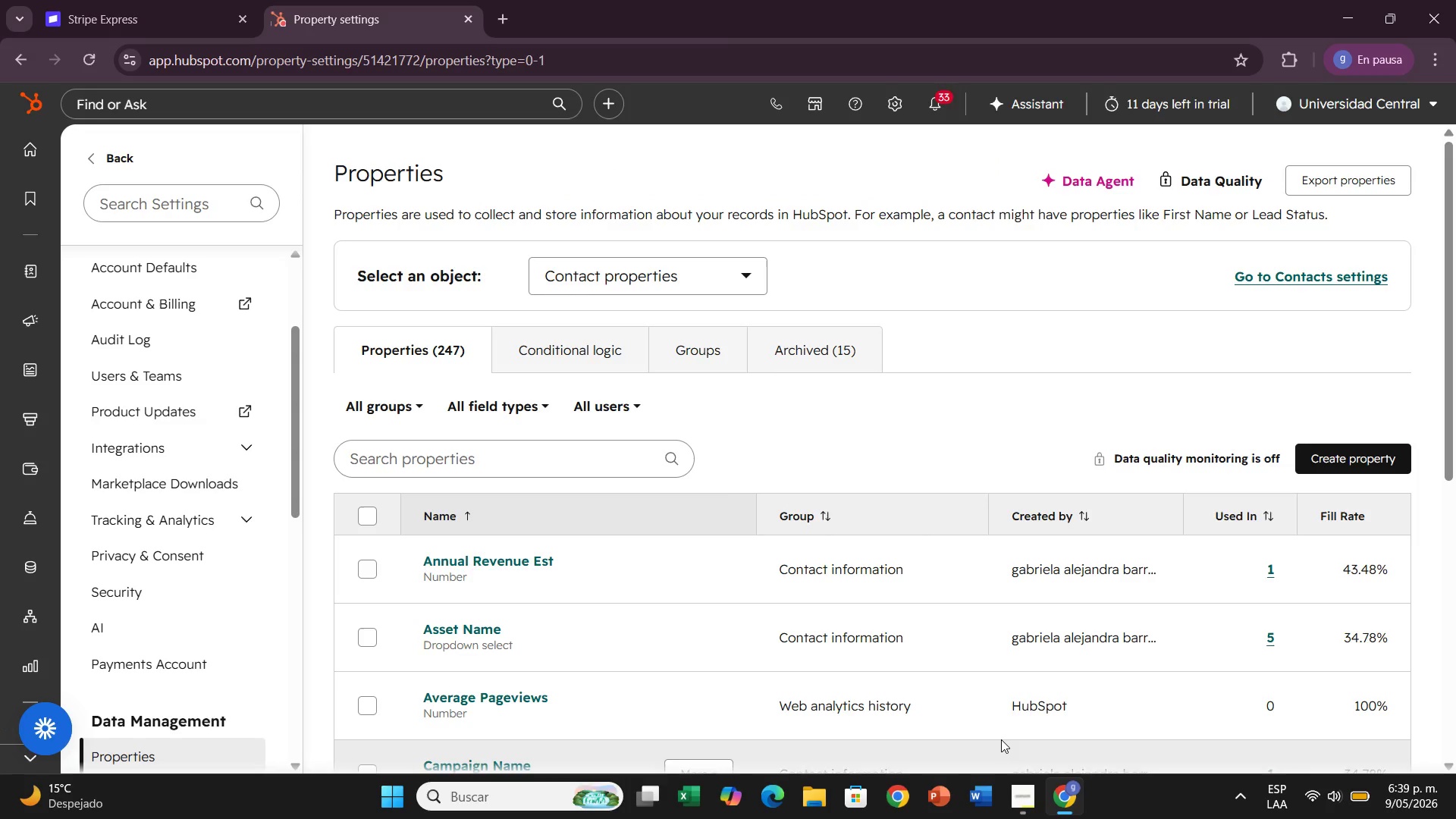 
wait(15.34)
 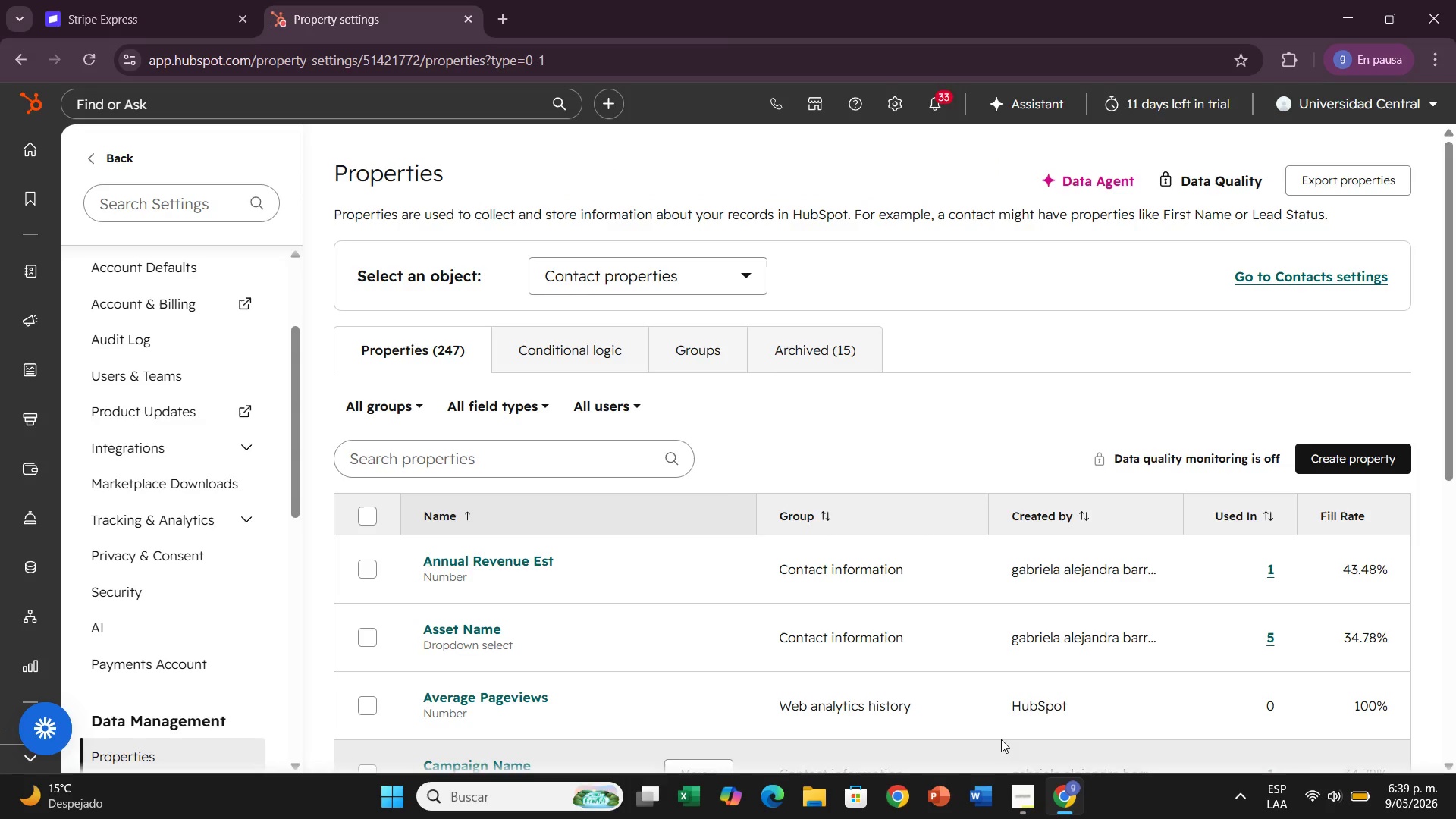 
left_click([134, 218])
 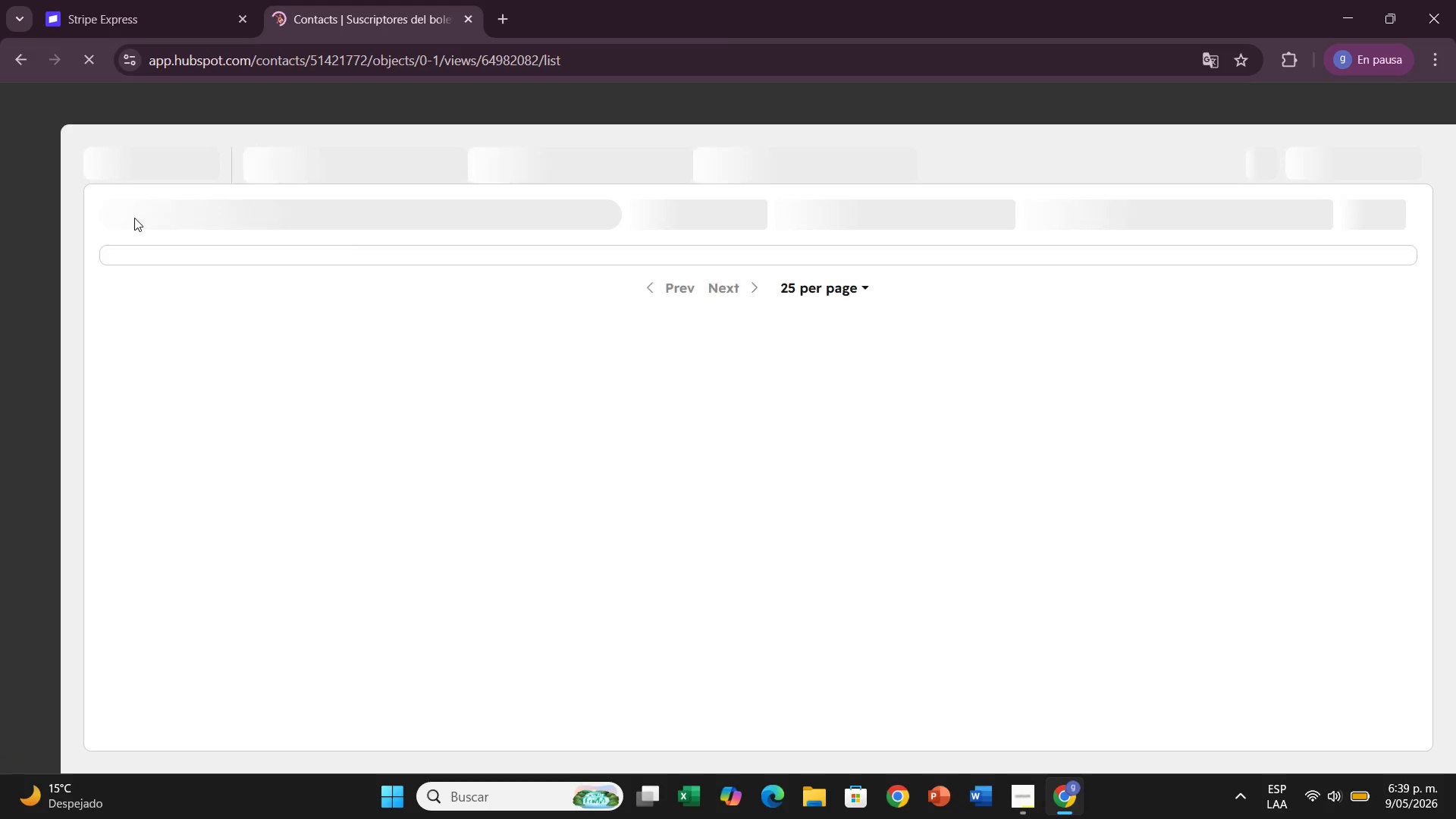 
wait(8.55)
 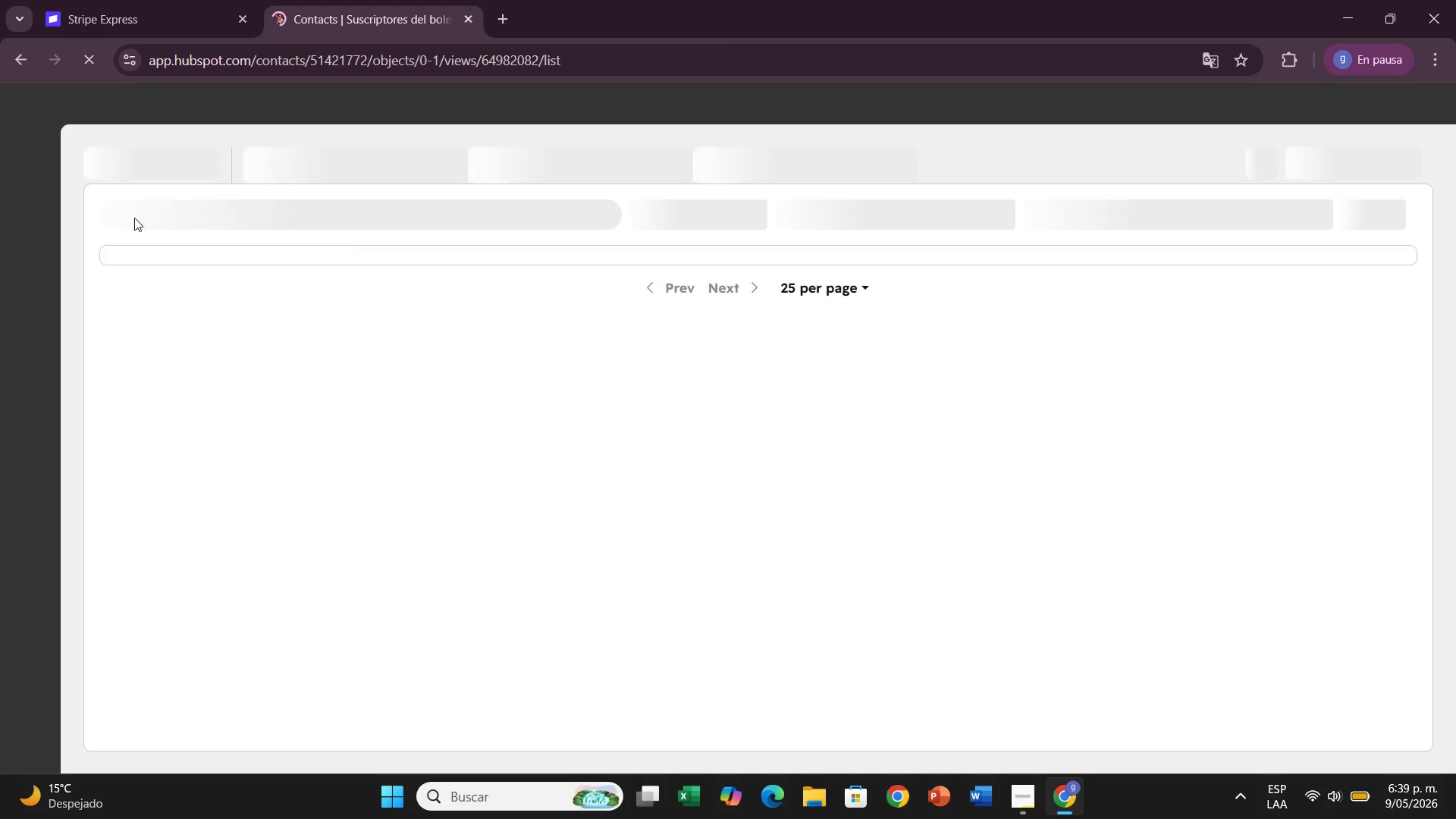 
left_click([635, 158])
 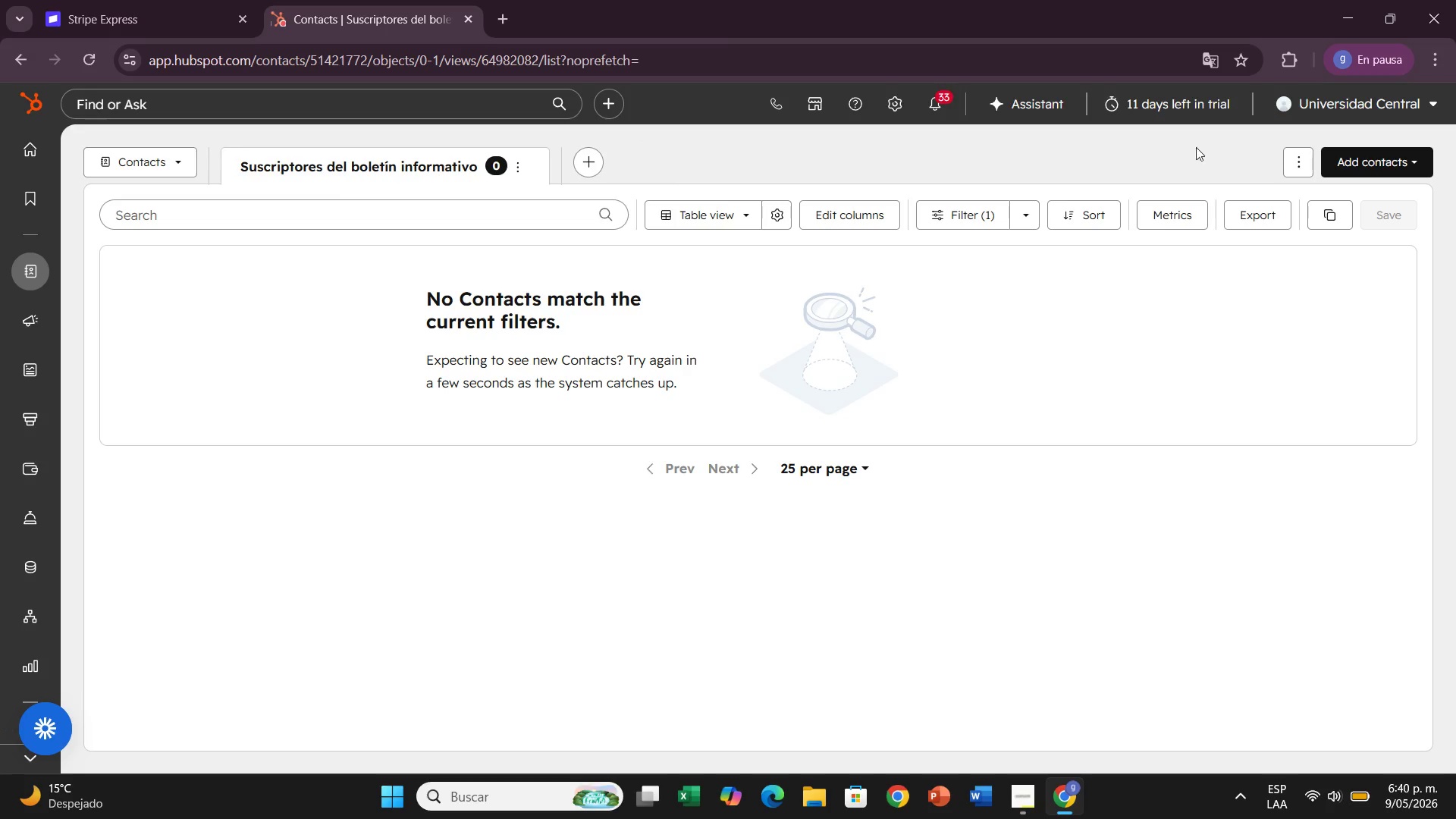 
left_click([951, 152])
 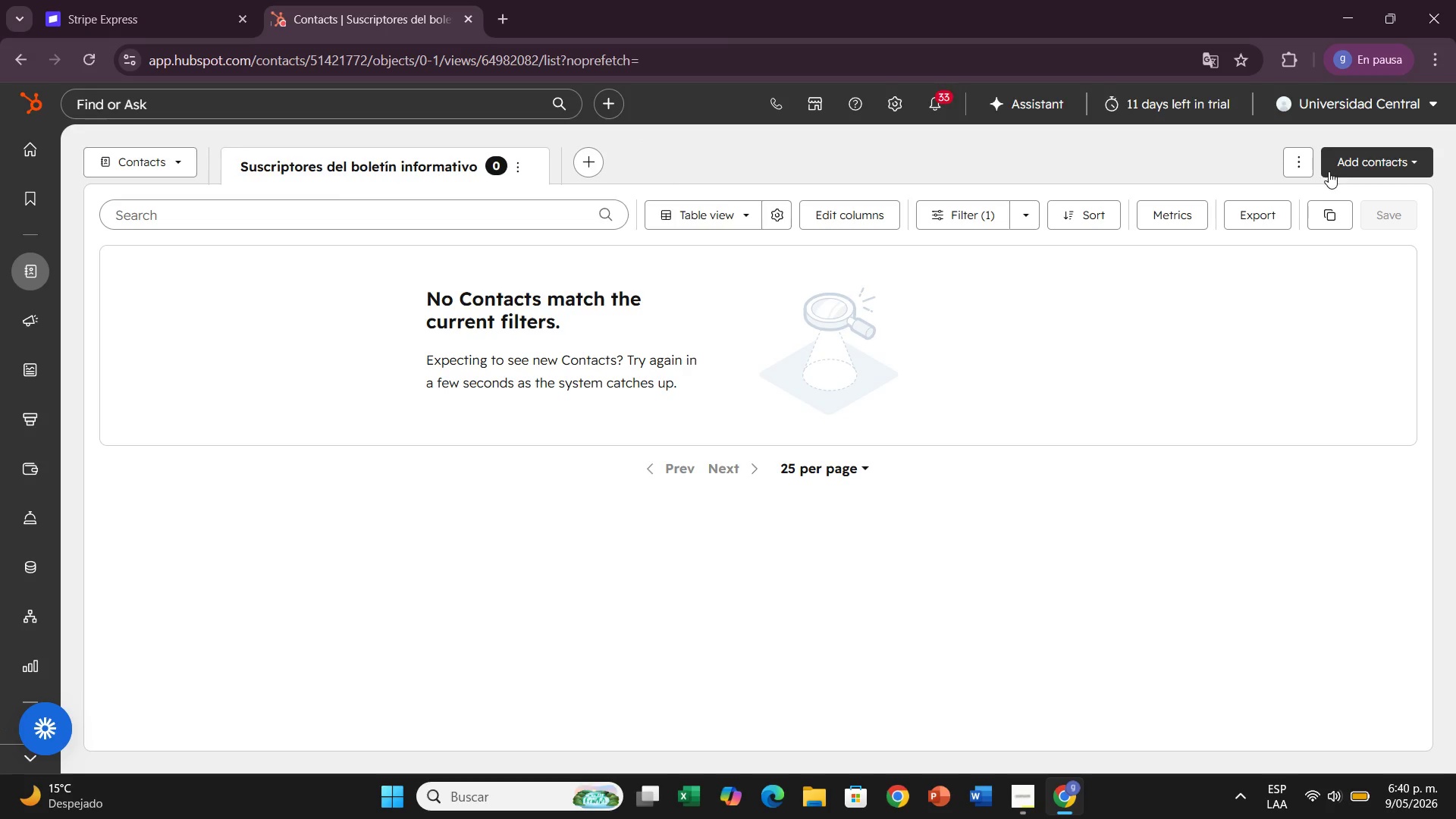 
left_click([1335, 171])
 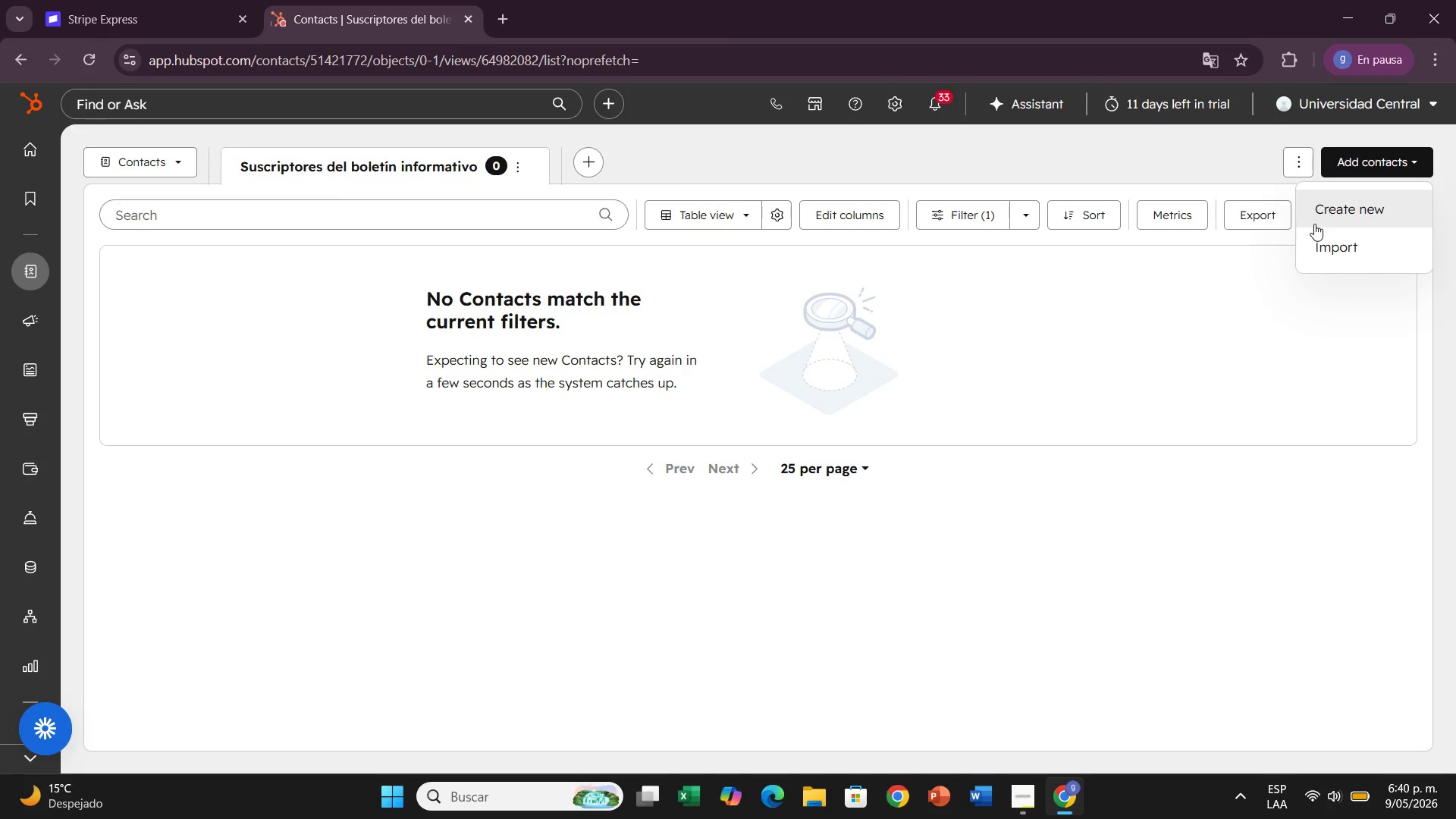 
left_click([1323, 243])
 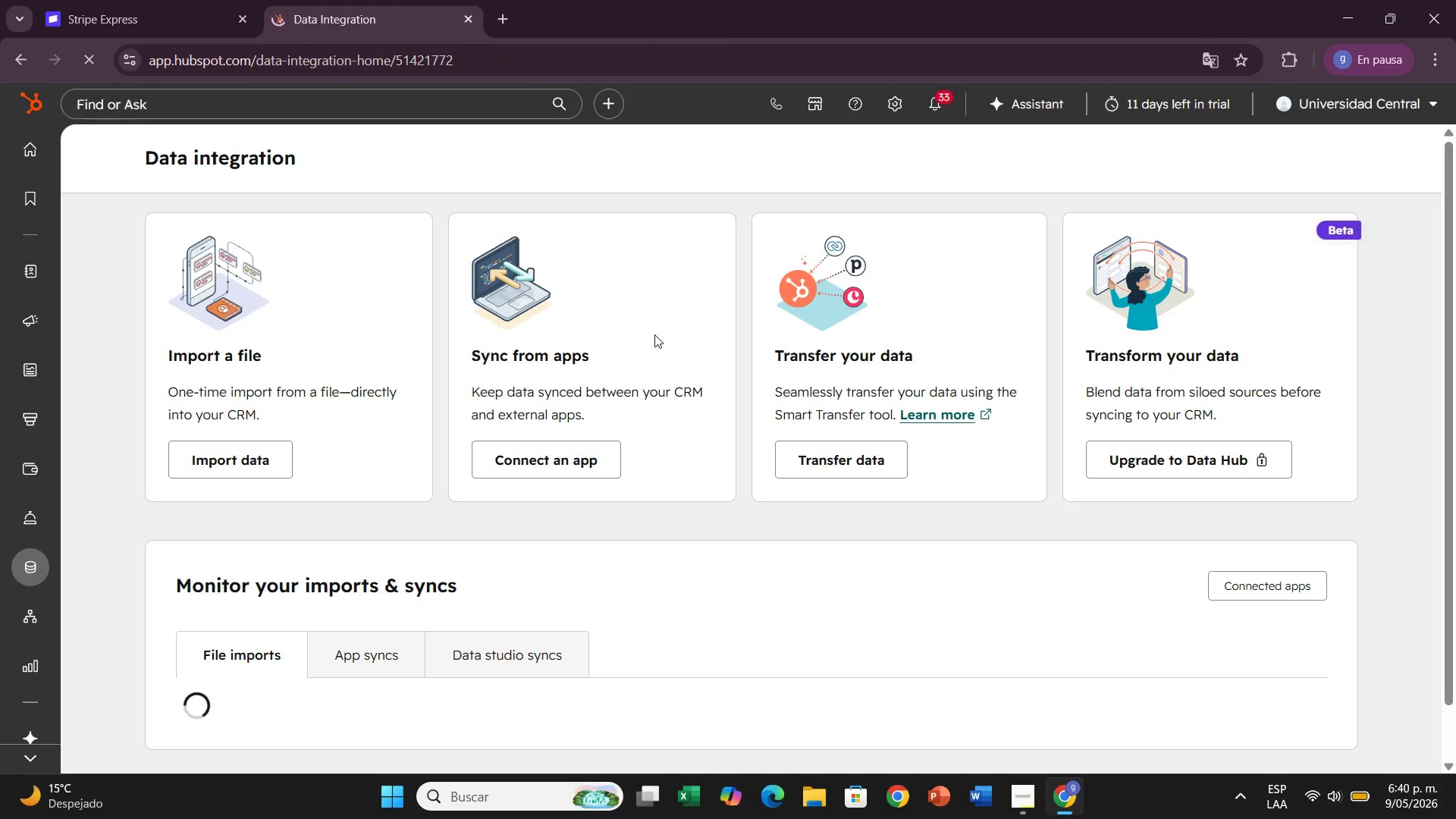 
left_click([258, 474])
 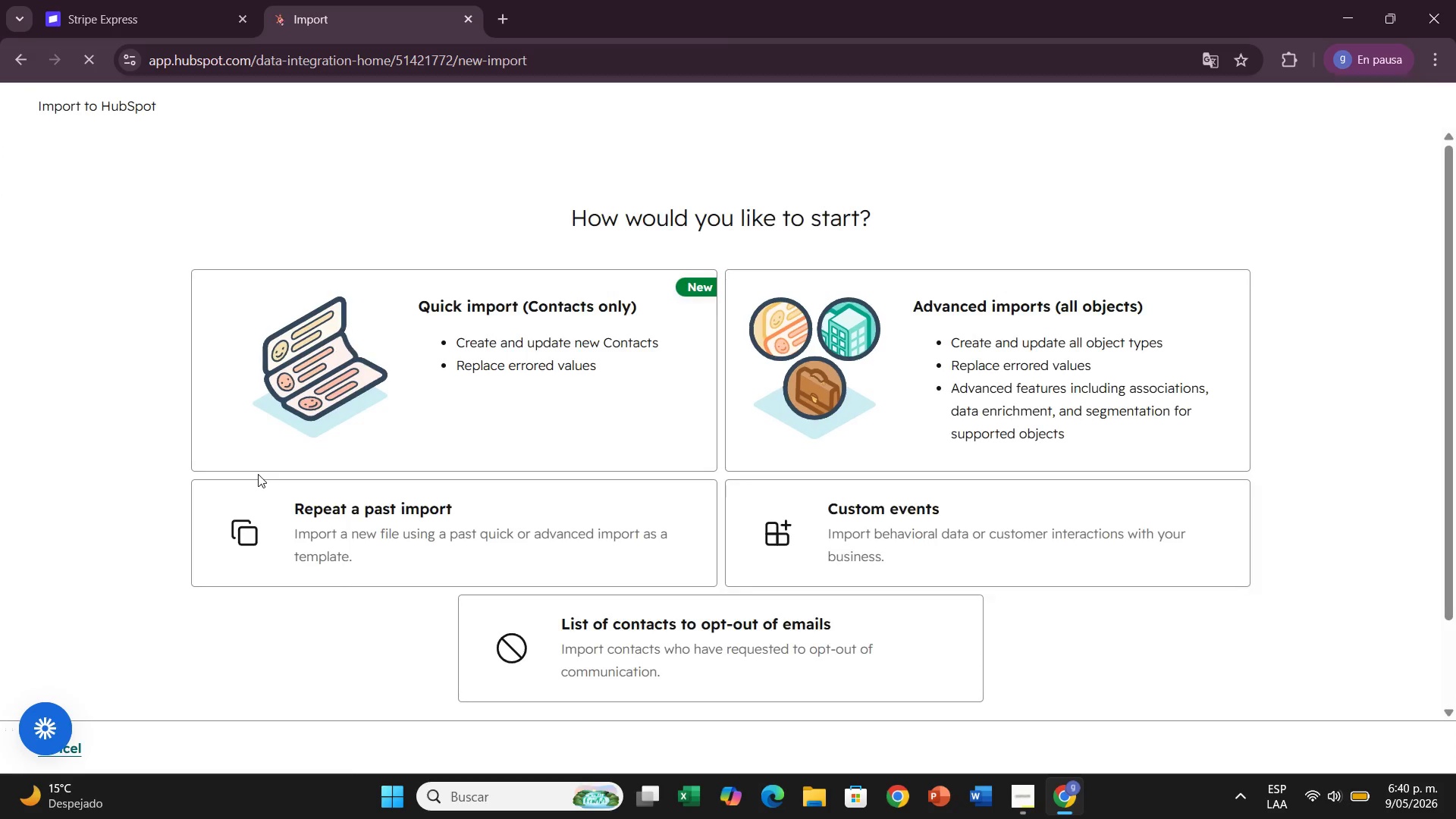 
left_click([386, 352])
 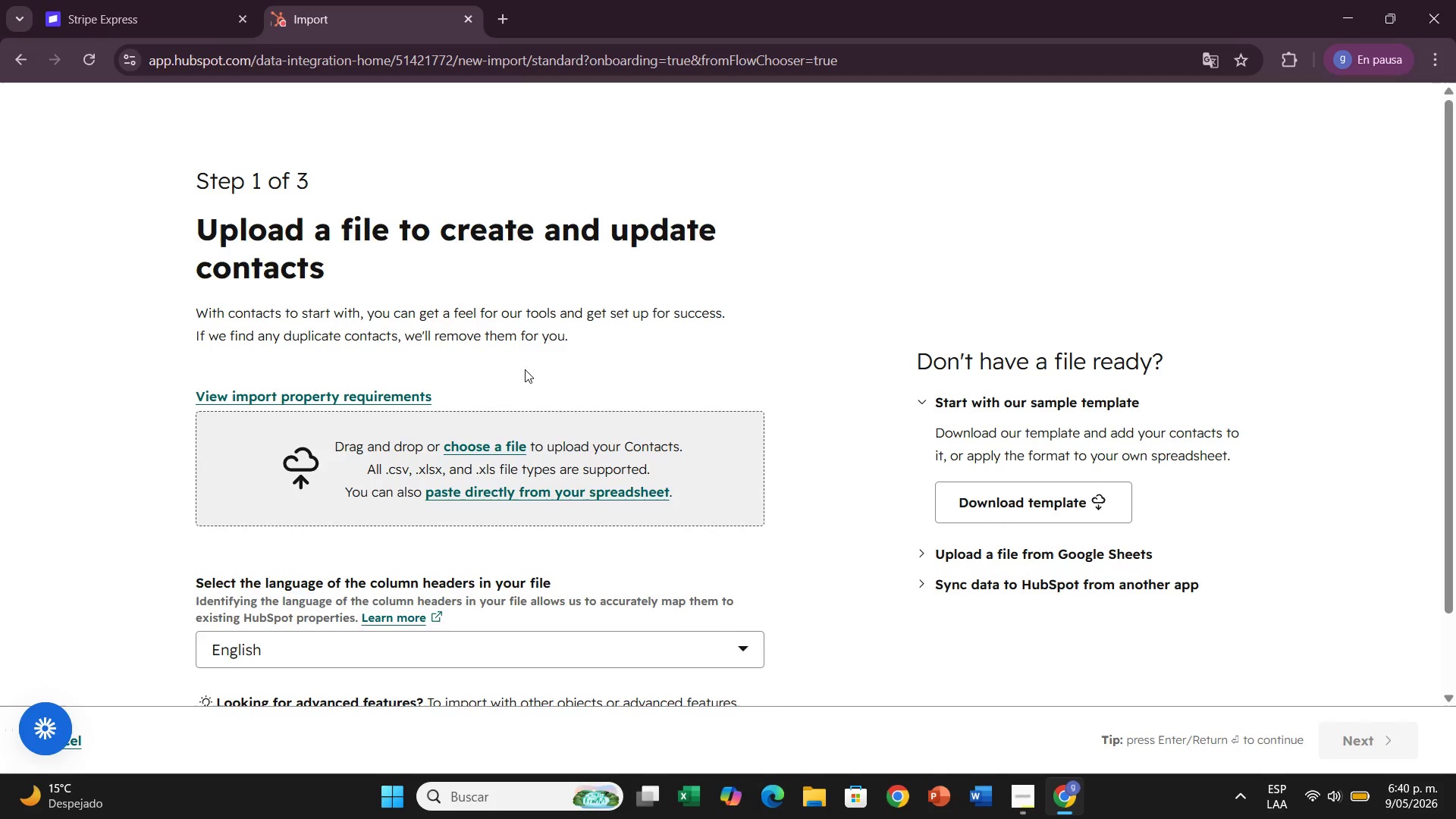 
left_click([495, 437])
 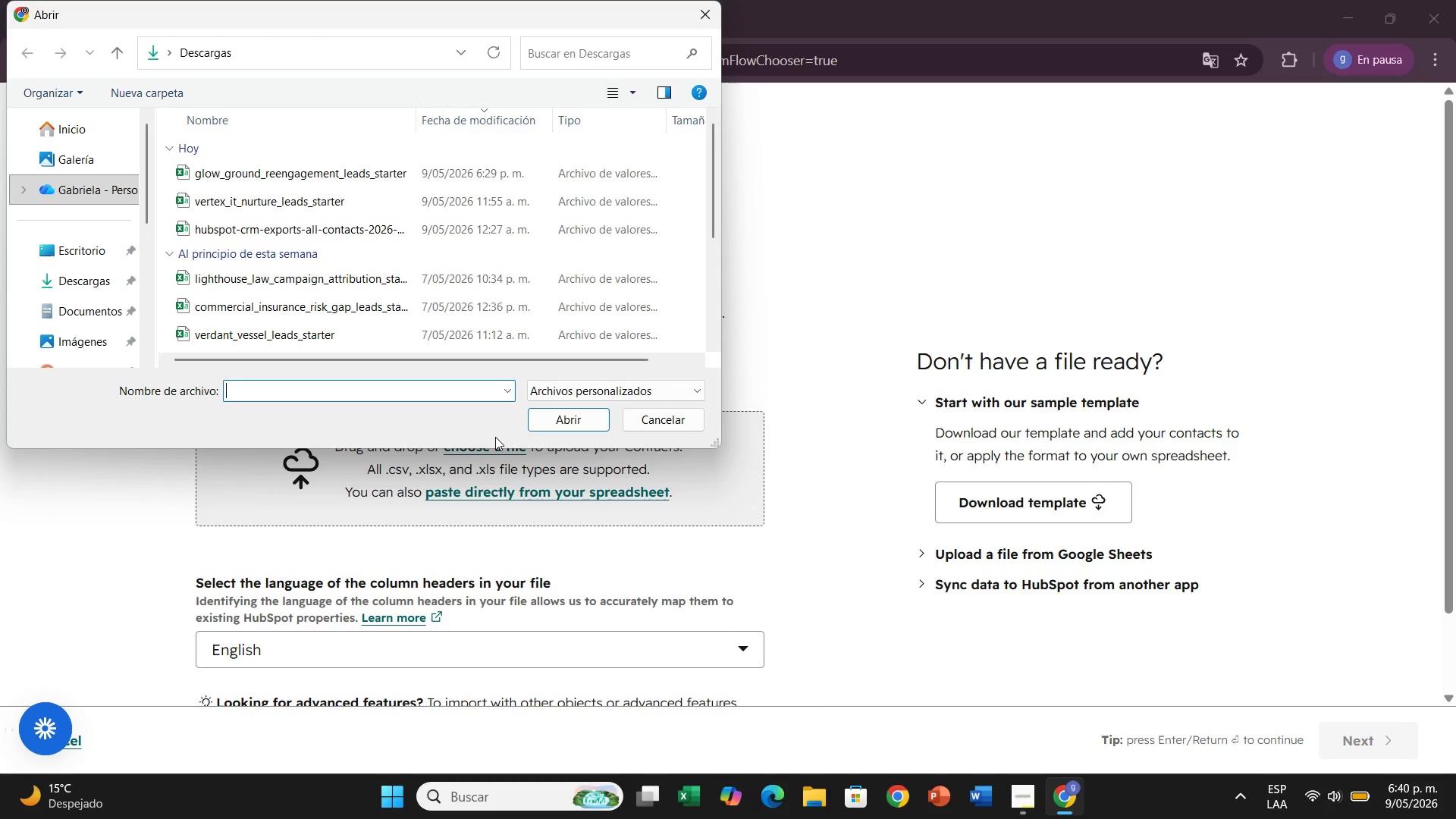 
wait(7.45)
 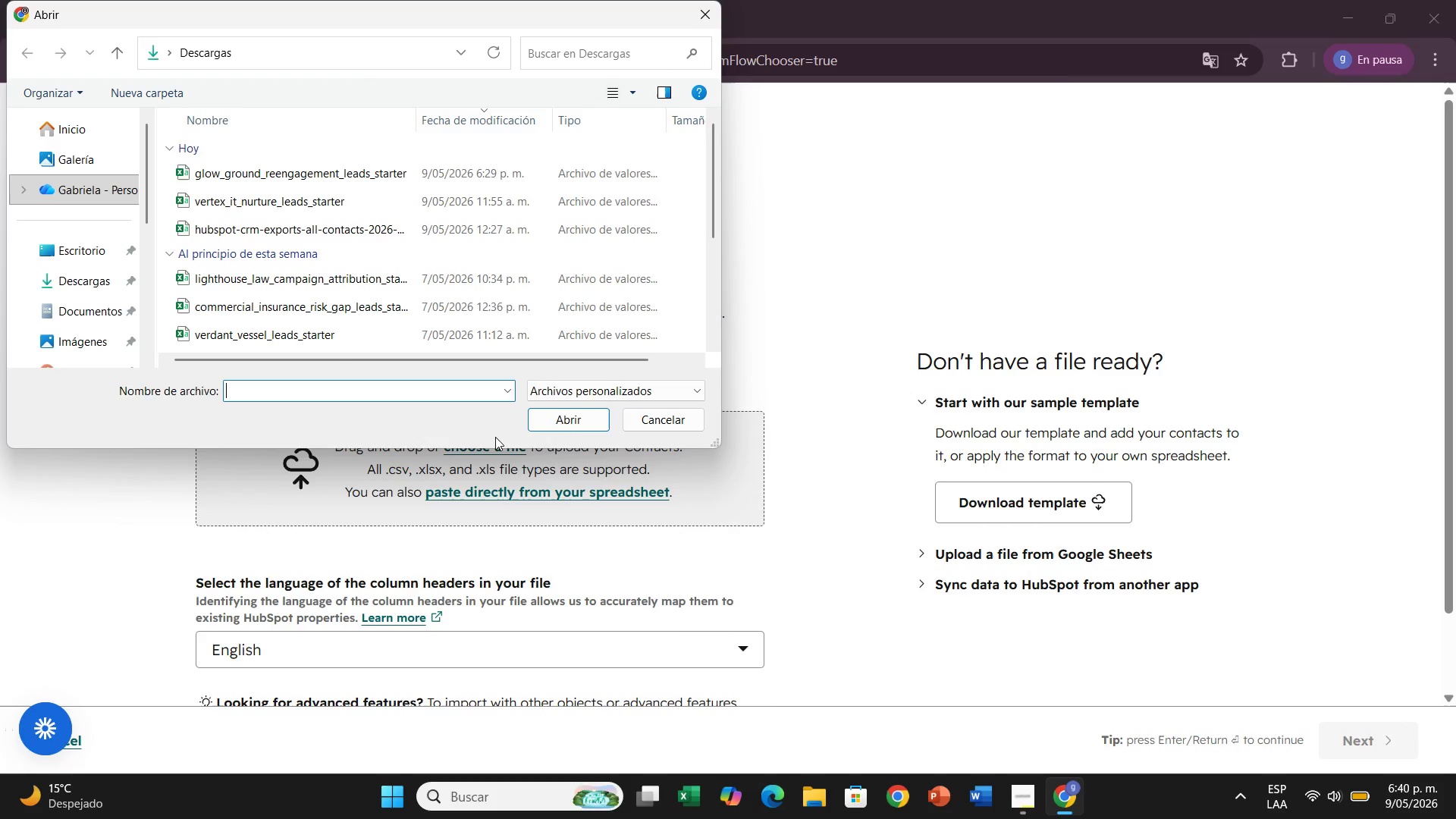 
left_click([232, 171])
 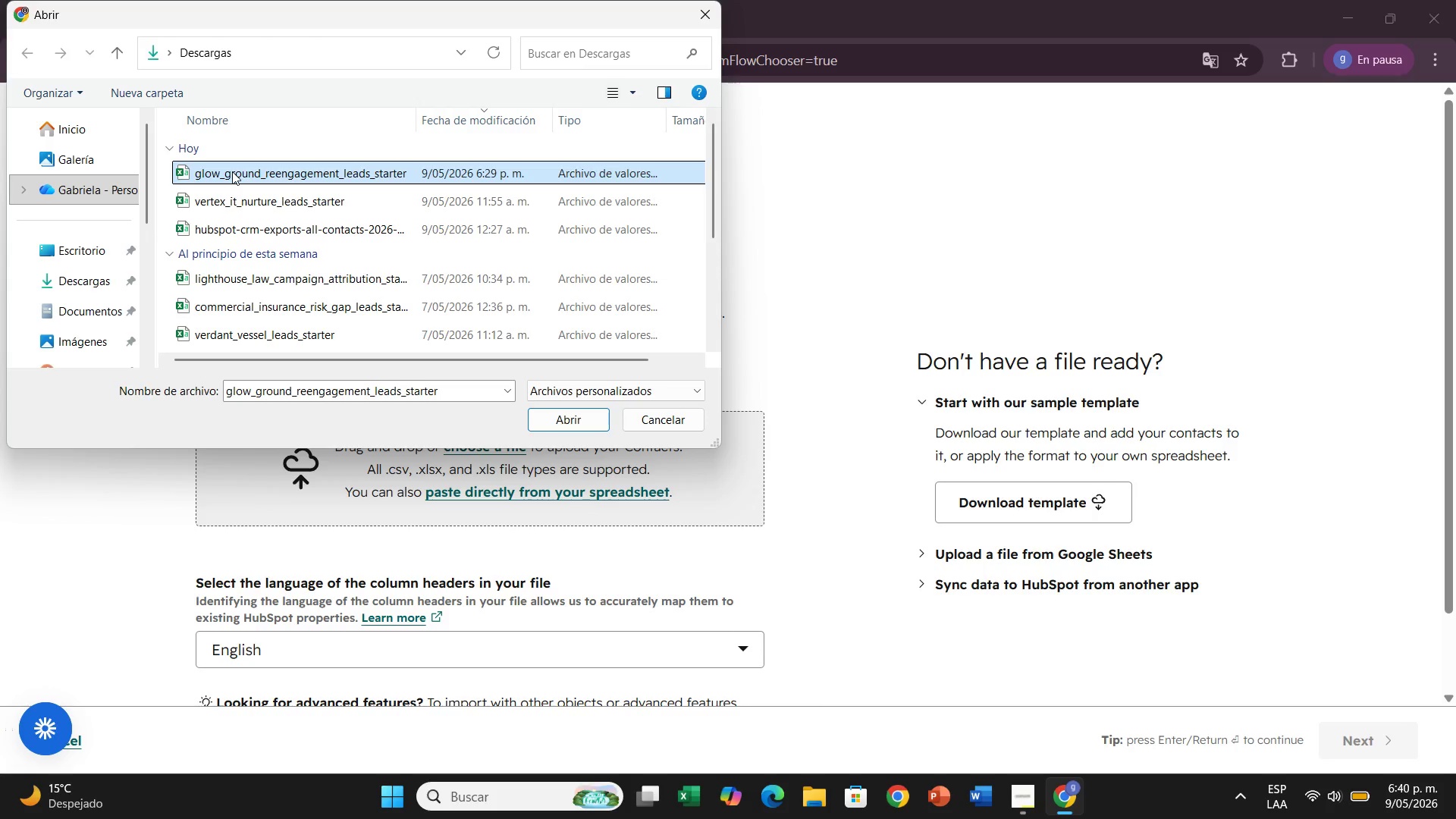 
left_click([232, 171])
 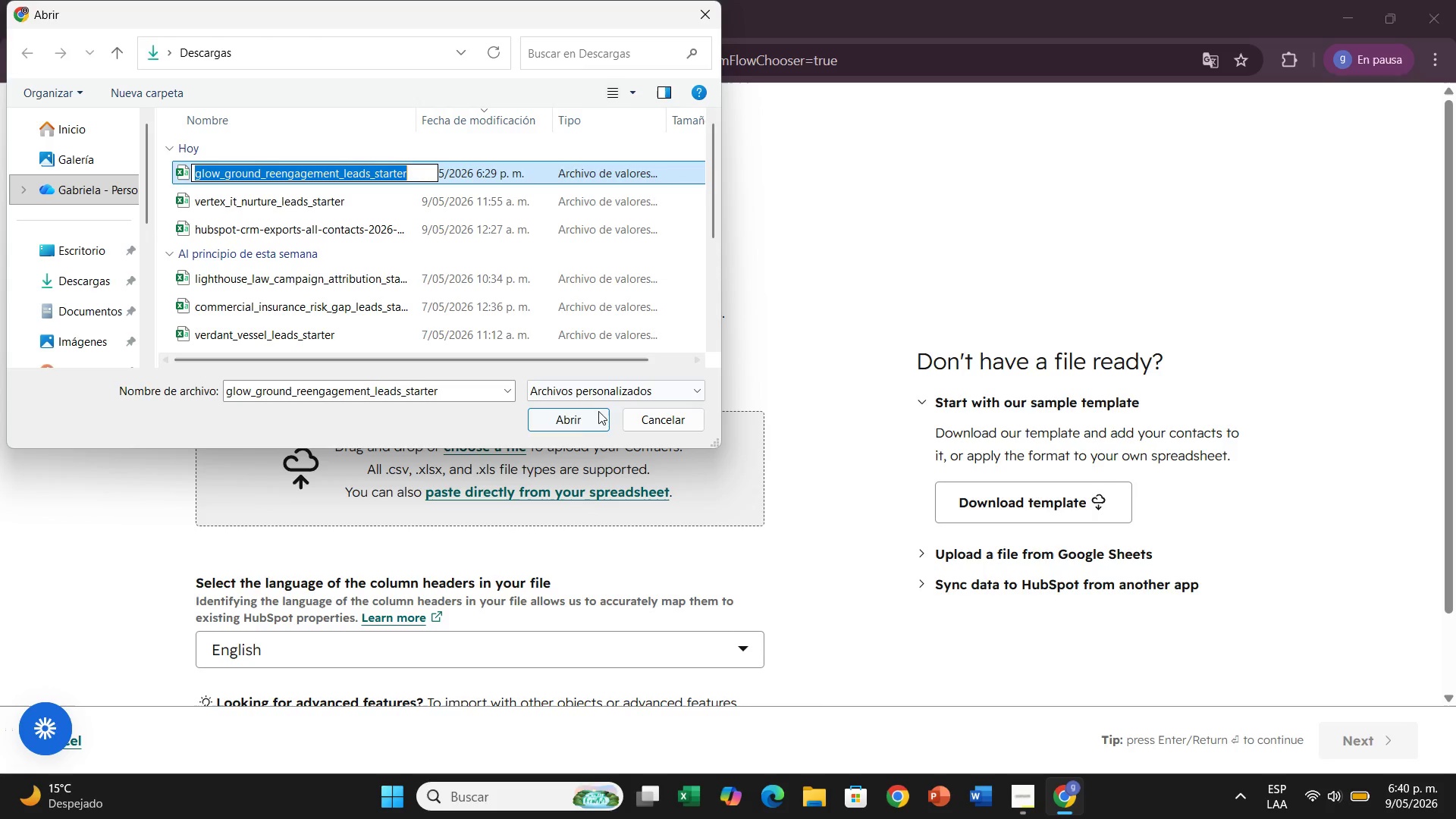 
left_click([578, 427])
 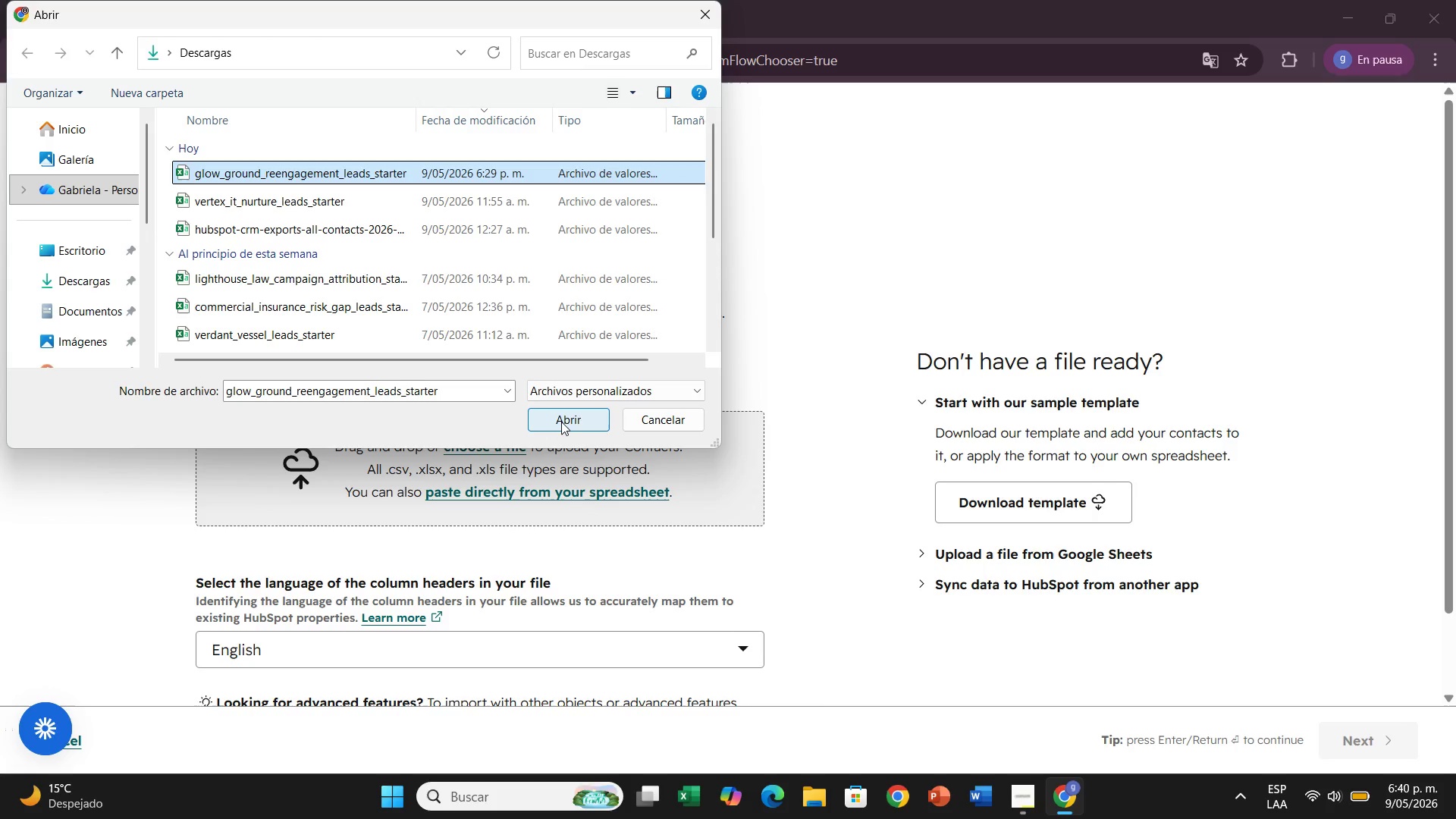 
left_click([561, 422])
 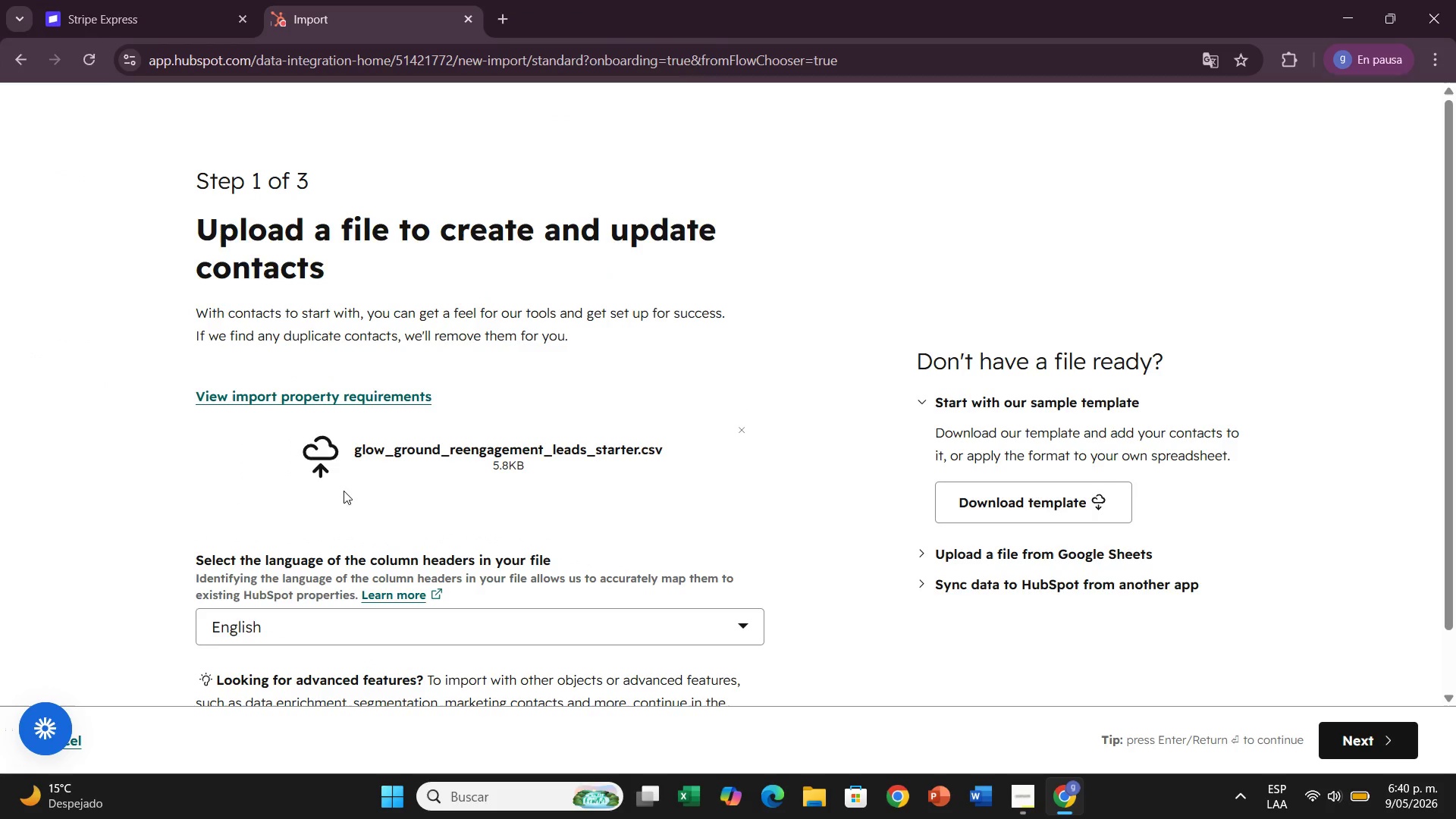 
scroll: coordinate [667, 474], scroll_direction: down, amount: 3.0
 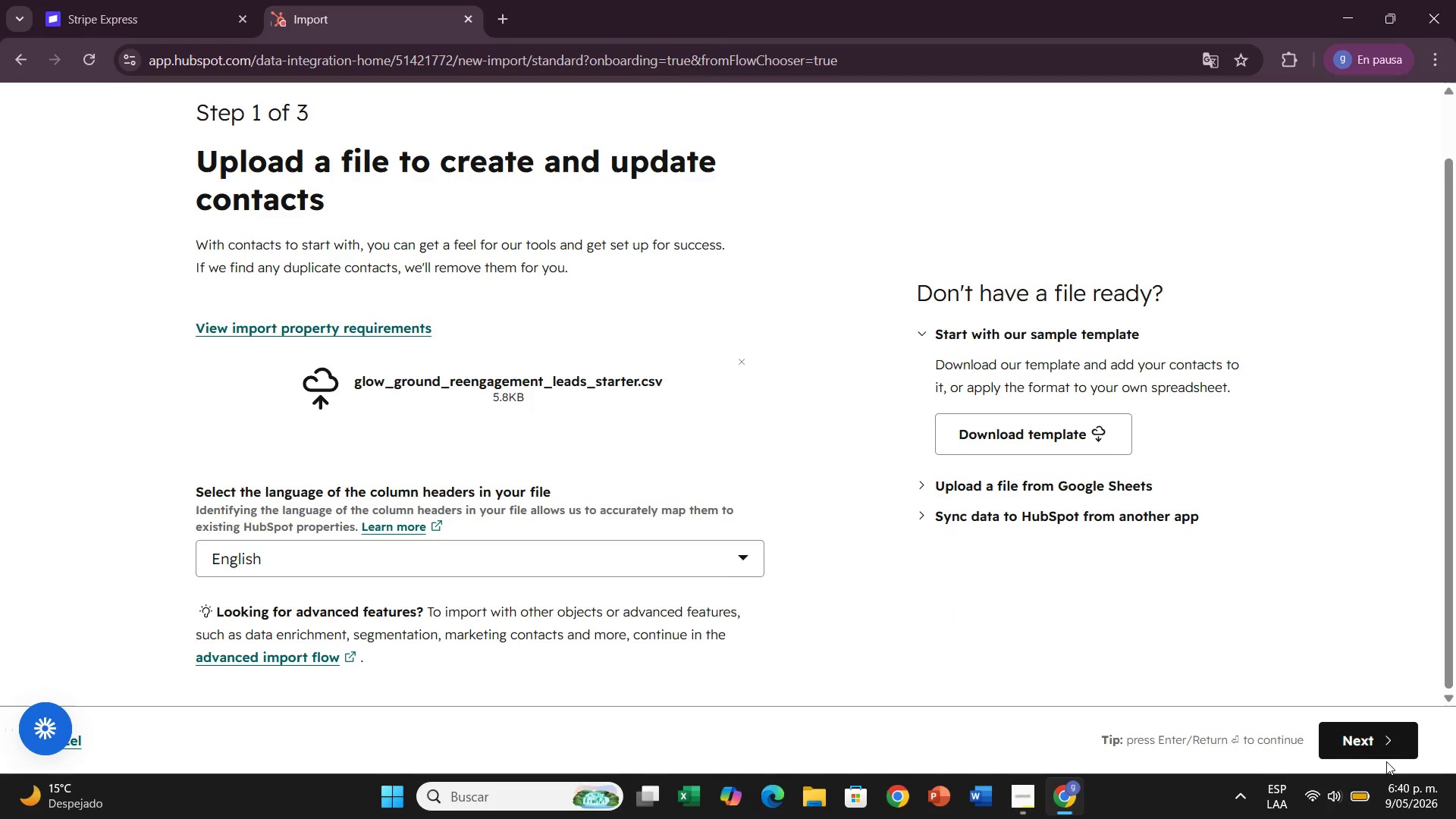 
left_click([1362, 736])
 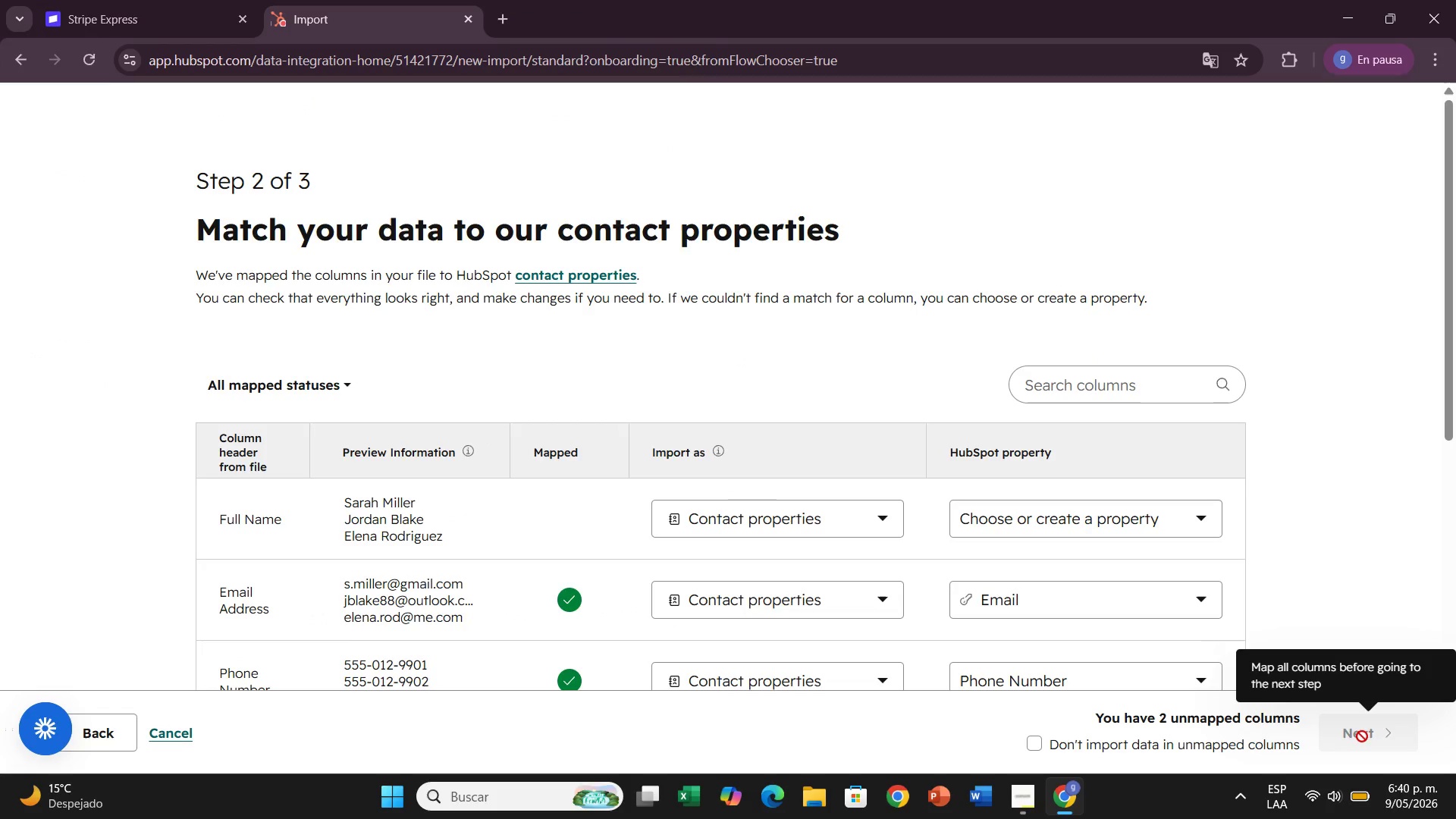 
scroll: coordinate [1030, 436], scroll_direction: down, amount: 1.0
 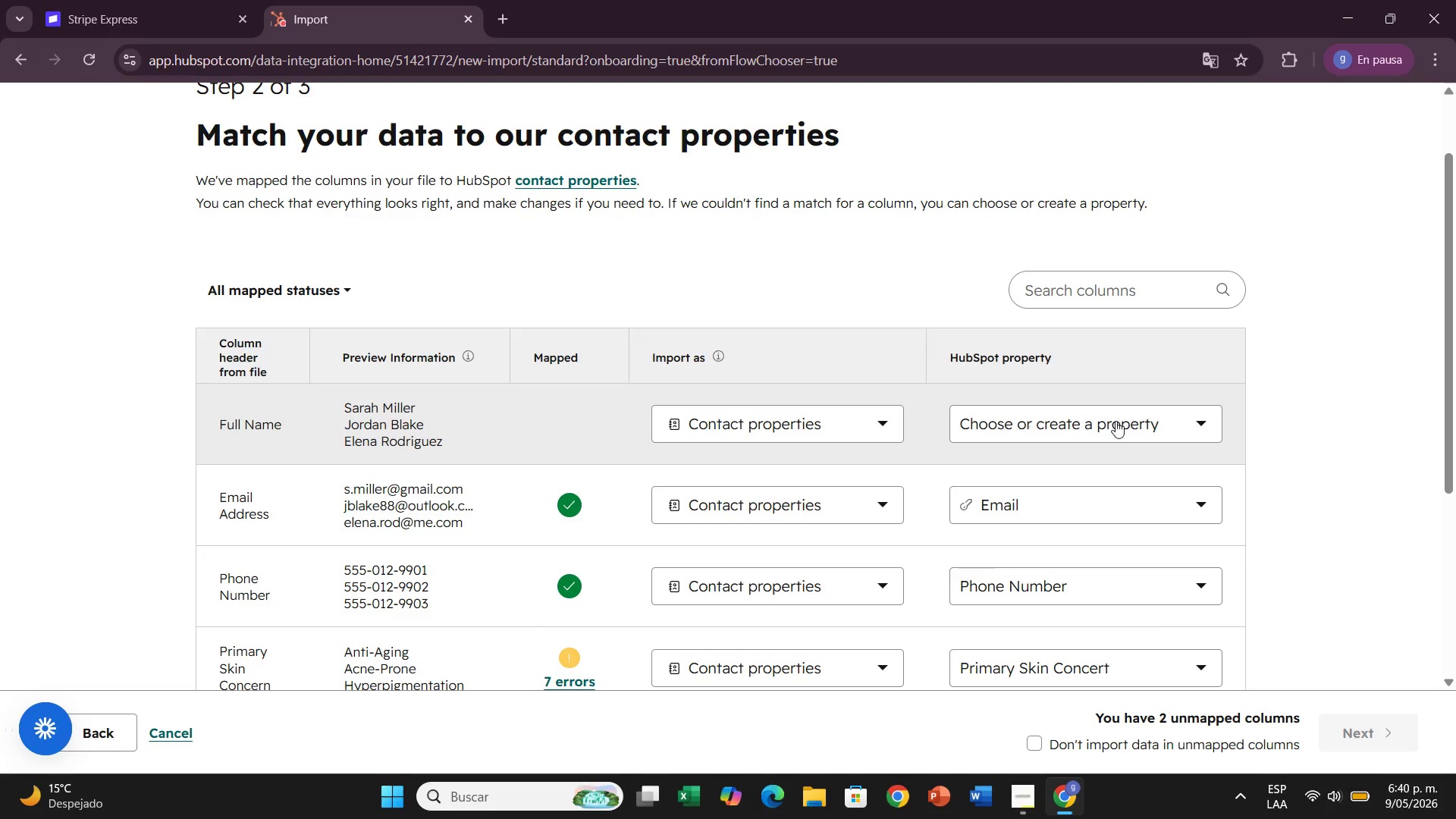 
left_click([1116, 422])
 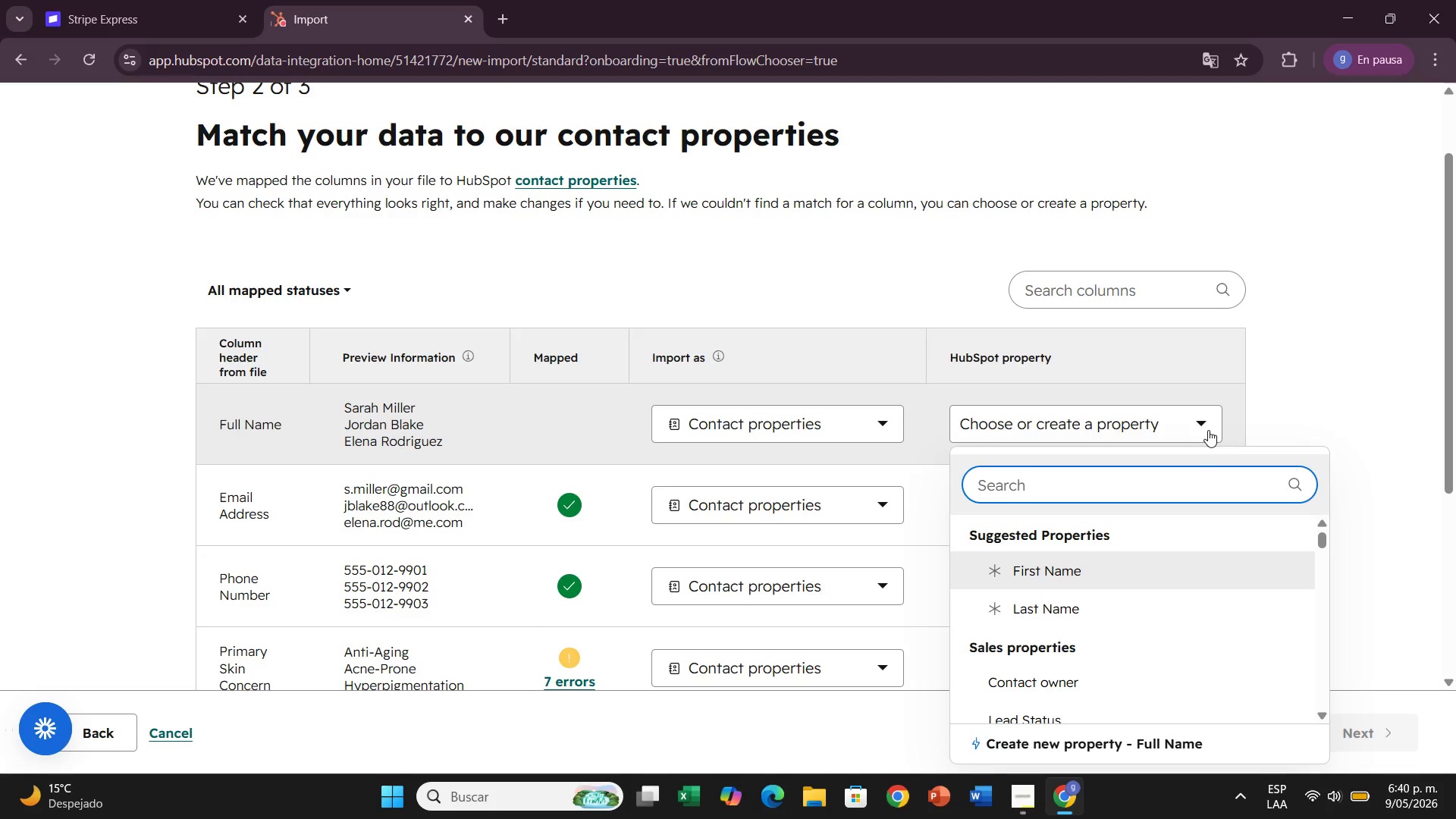 
scroll: coordinate [1174, 482], scroll_direction: down, amount: 1.0
 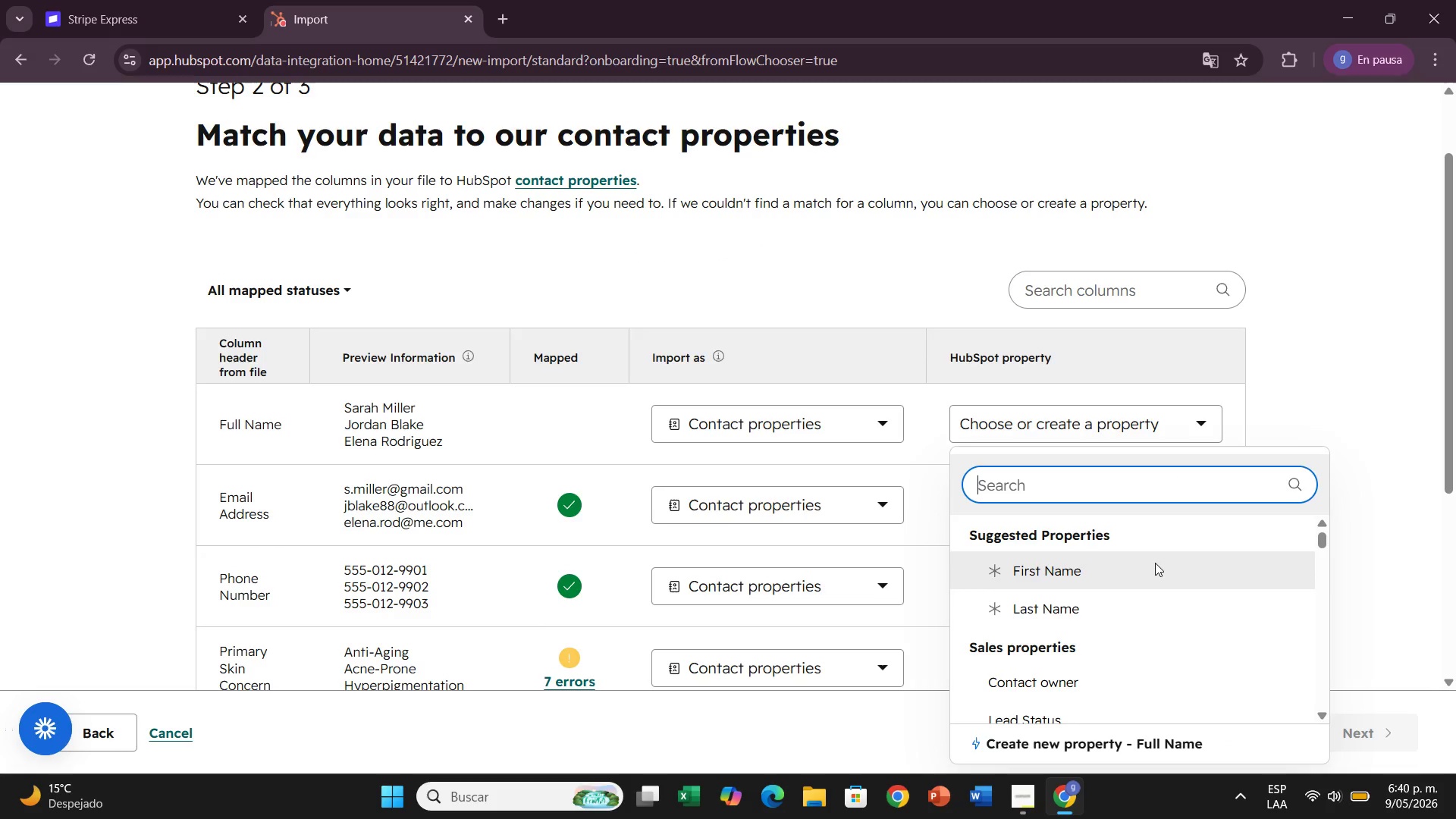 
left_click([1157, 563])
 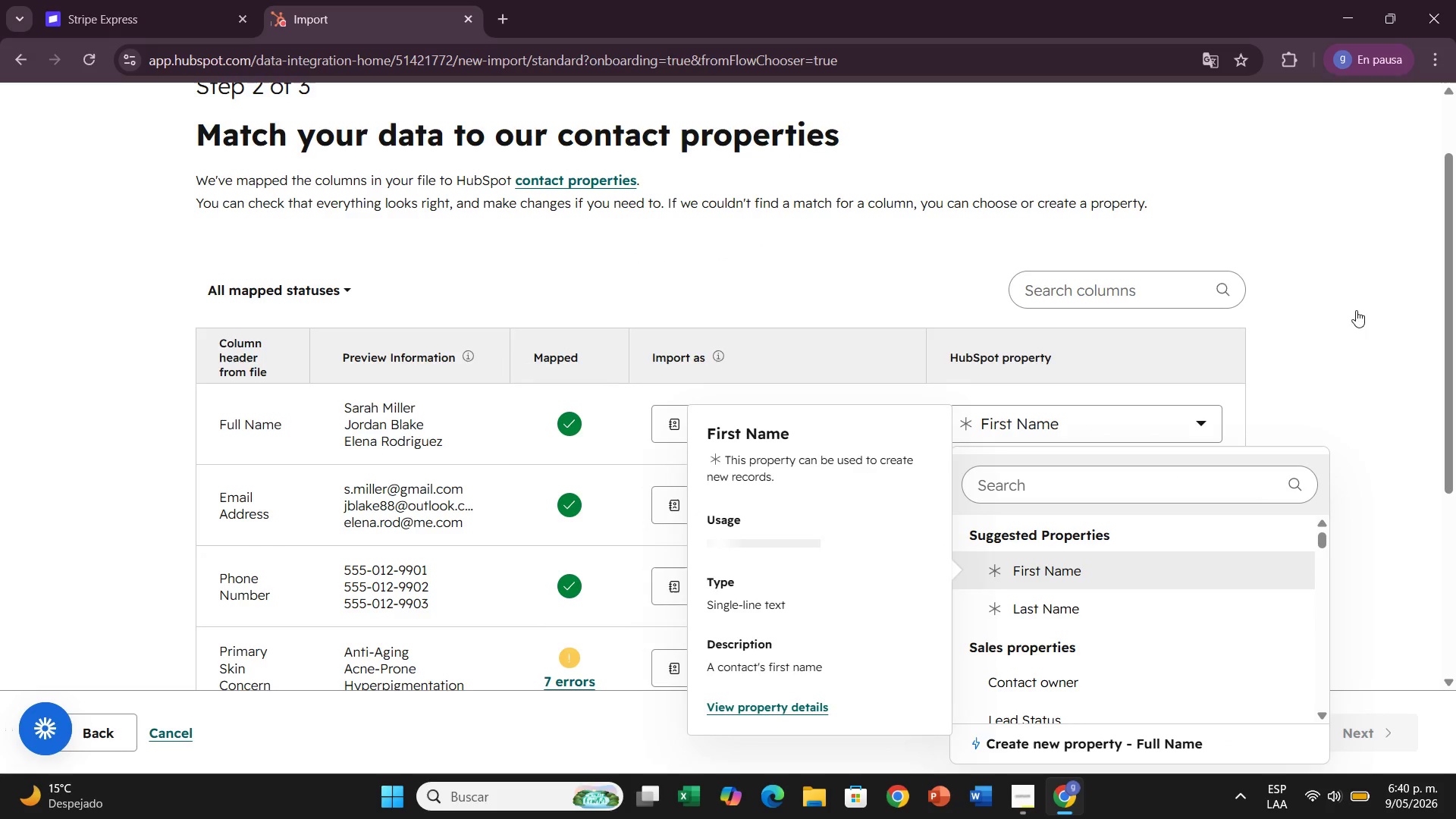 
left_click([1436, 340])
 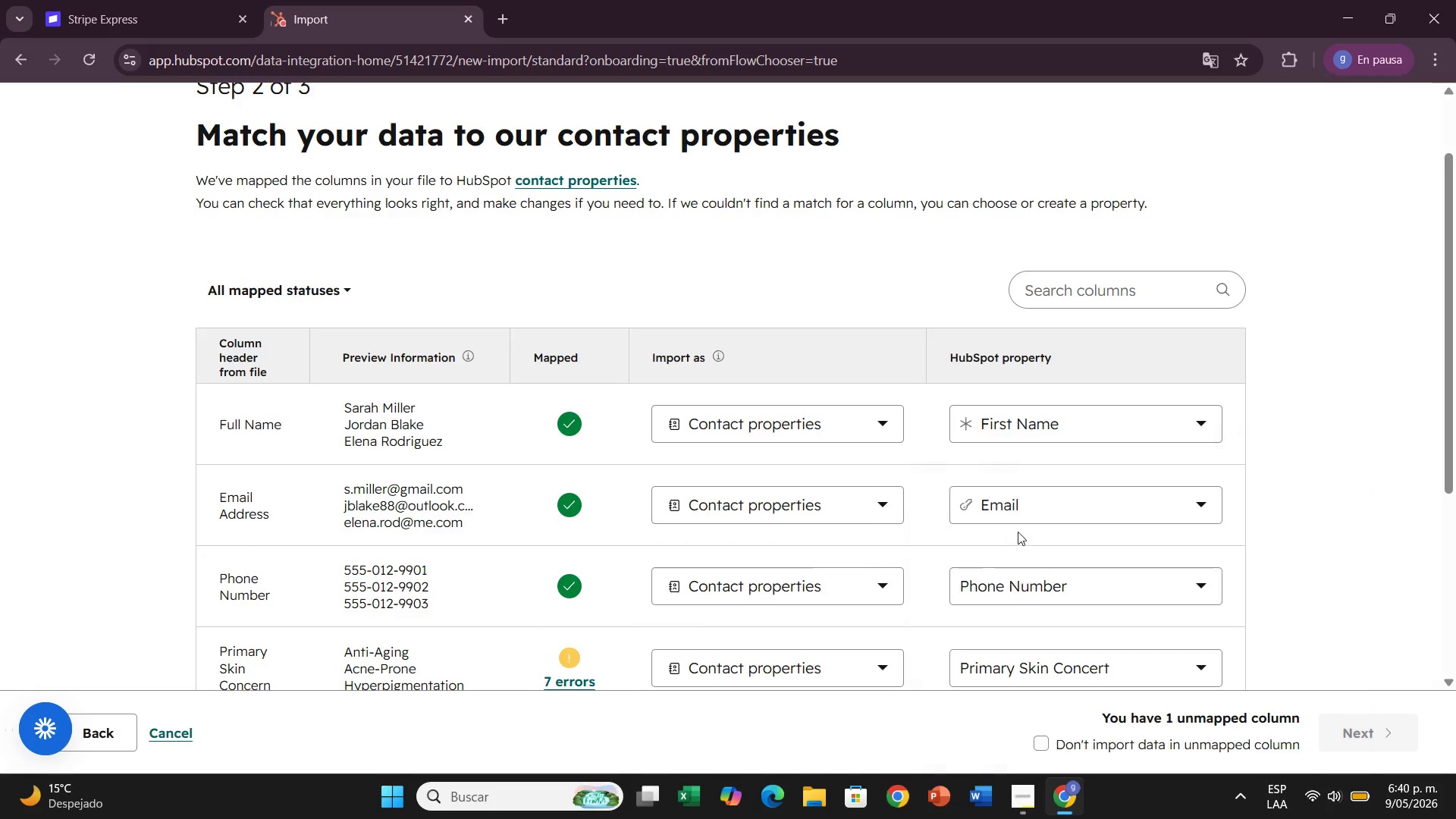 
scroll: coordinate [864, 586], scroll_direction: down, amount: 3.0
 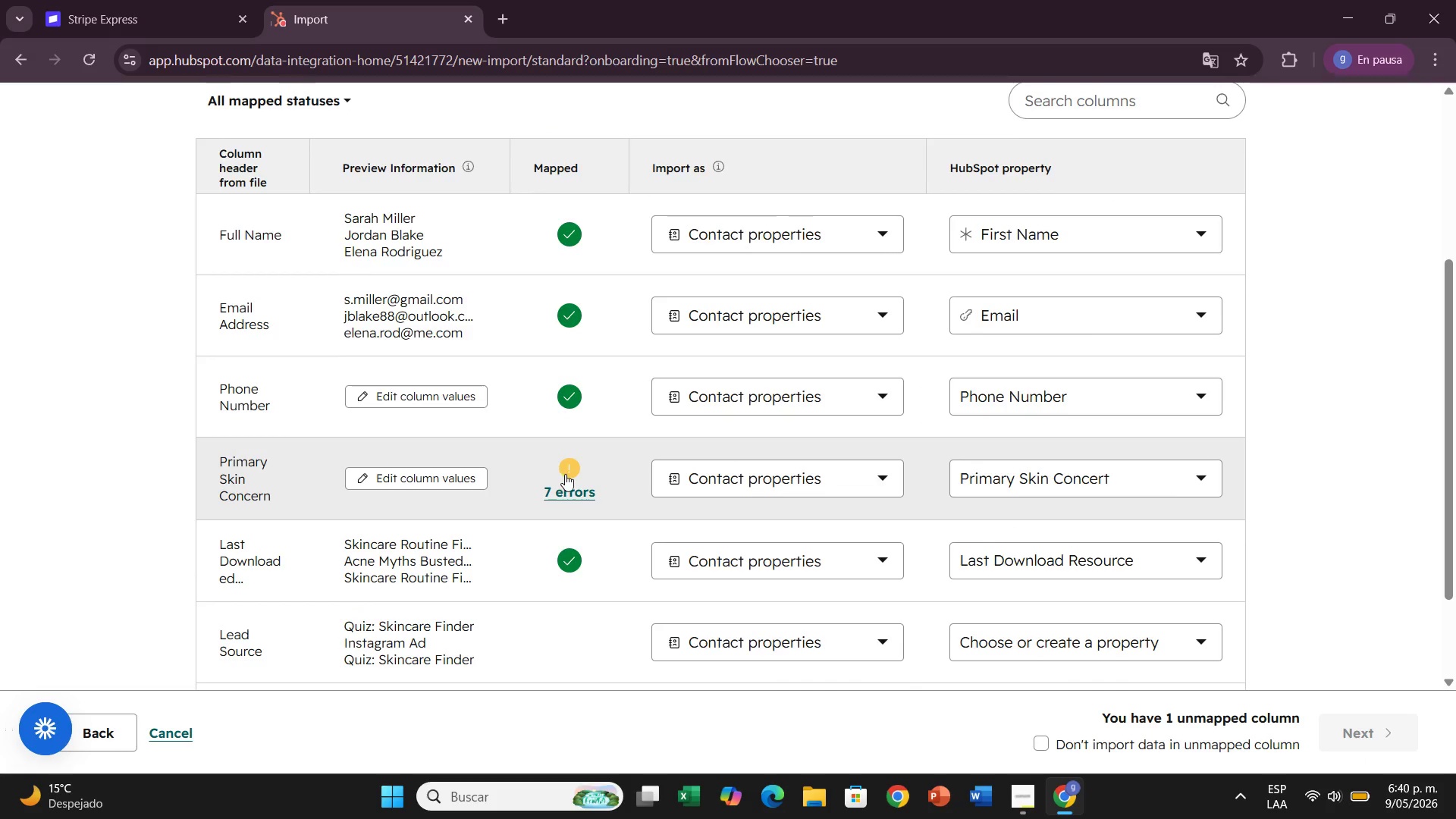 
left_click([566, 483])
 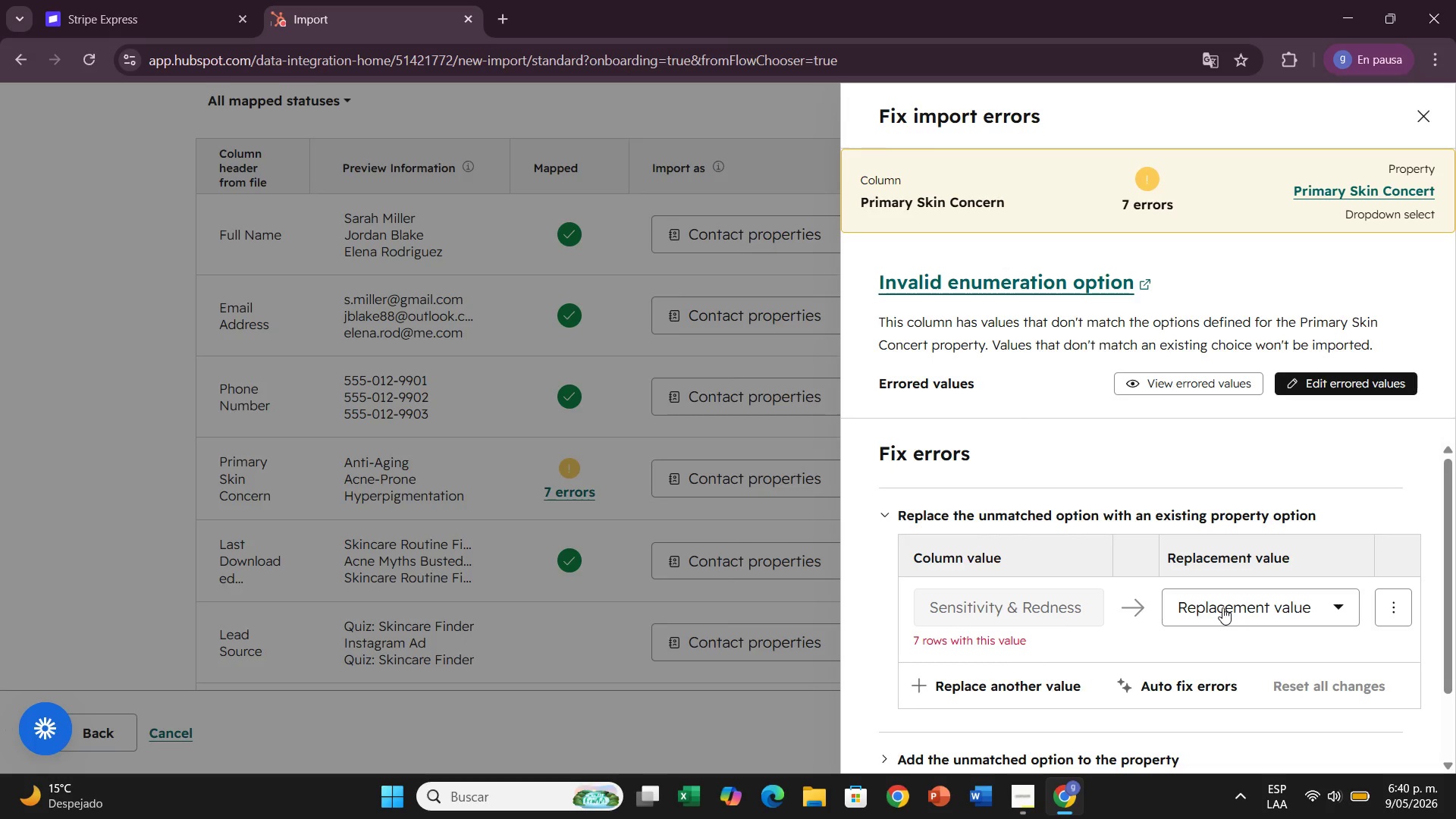 
left_click([1224, 607])
 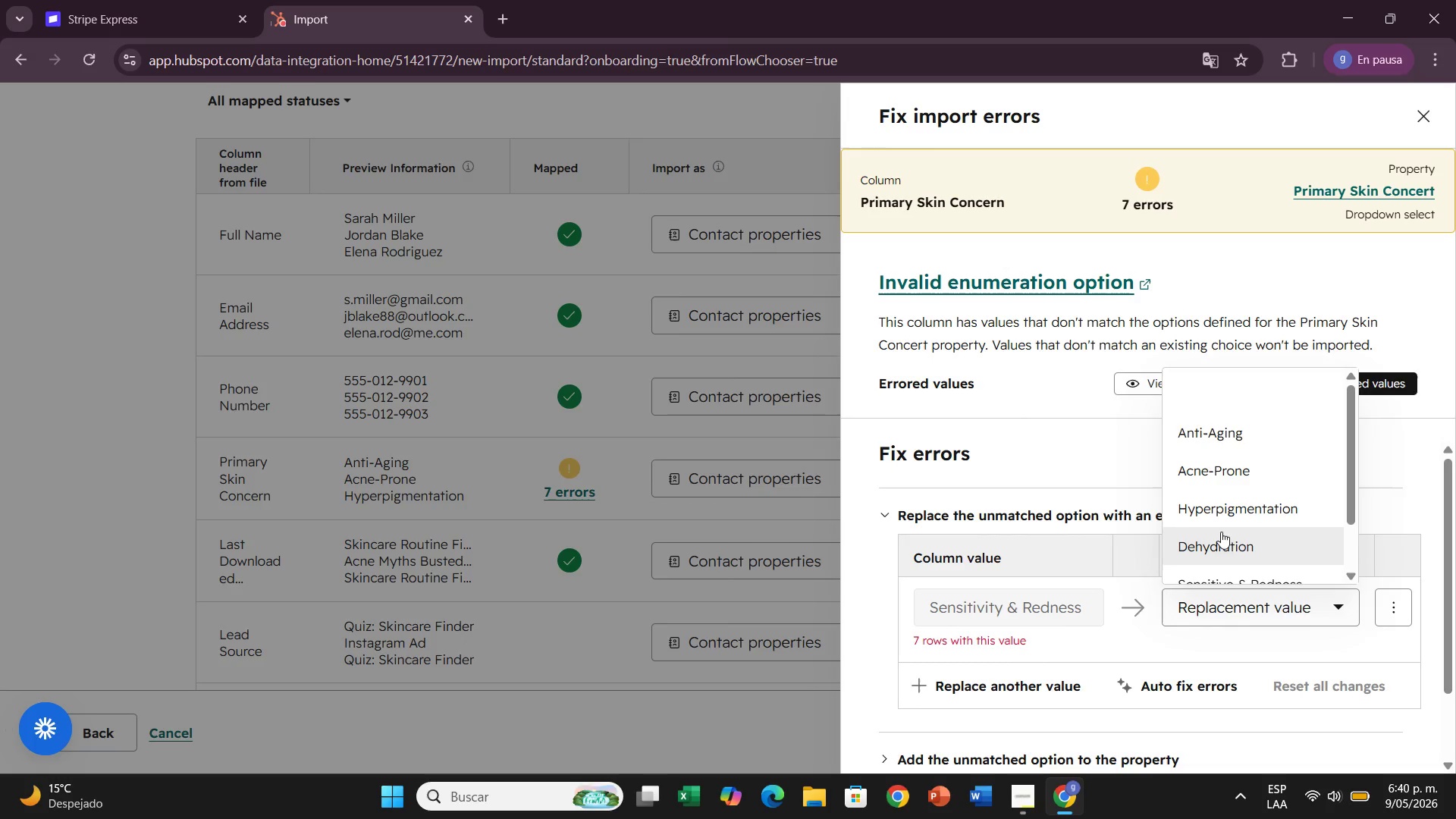 
scroll: coordinate [1221, 532], scroll_direction: down, amount: 1.0
 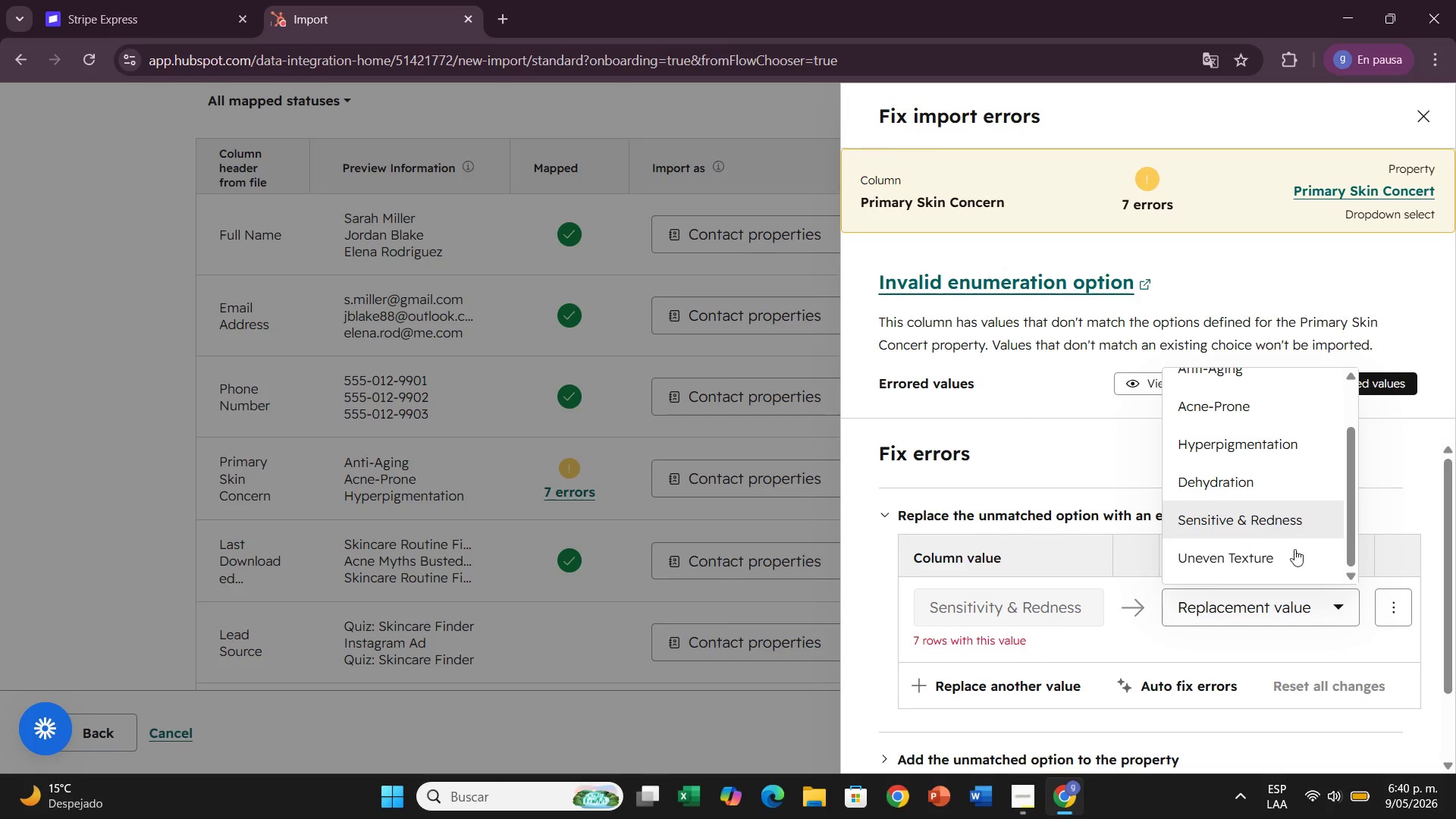 
mouse_move([1327, 548])
 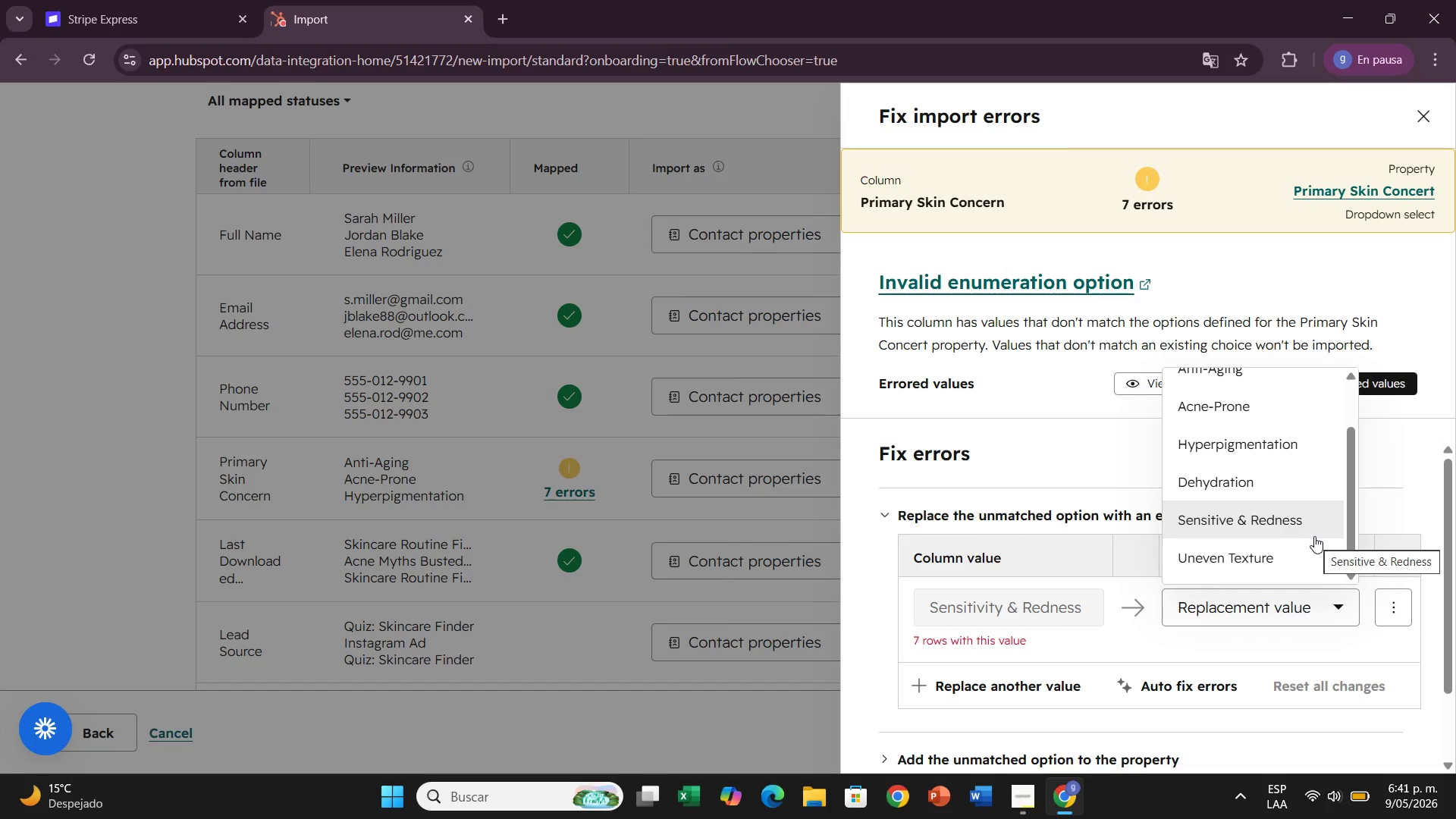 
wait(12.82)
 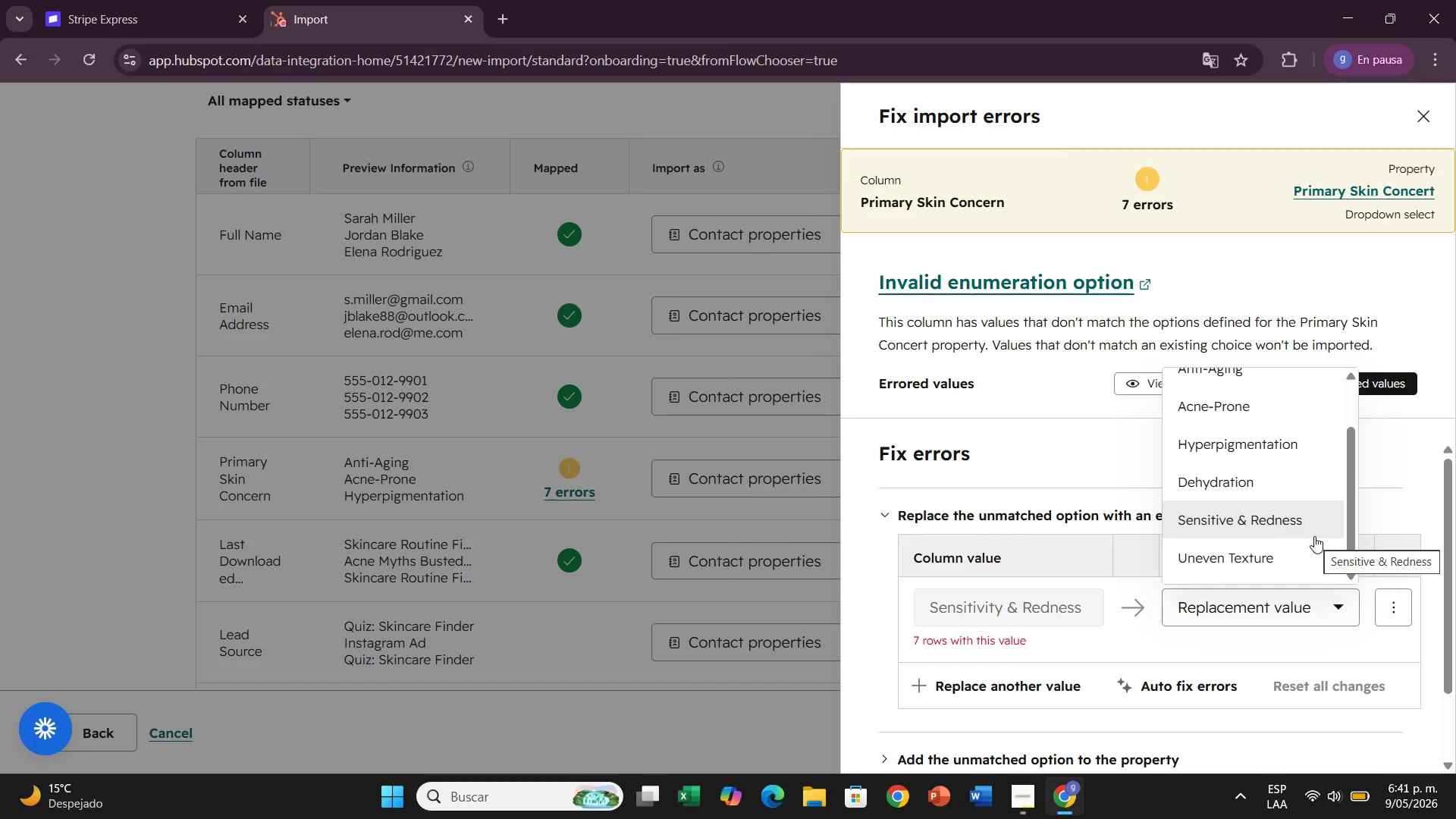 
scroll: coordinate [1300, 490], scroll_direction: up, amount: 2.0
 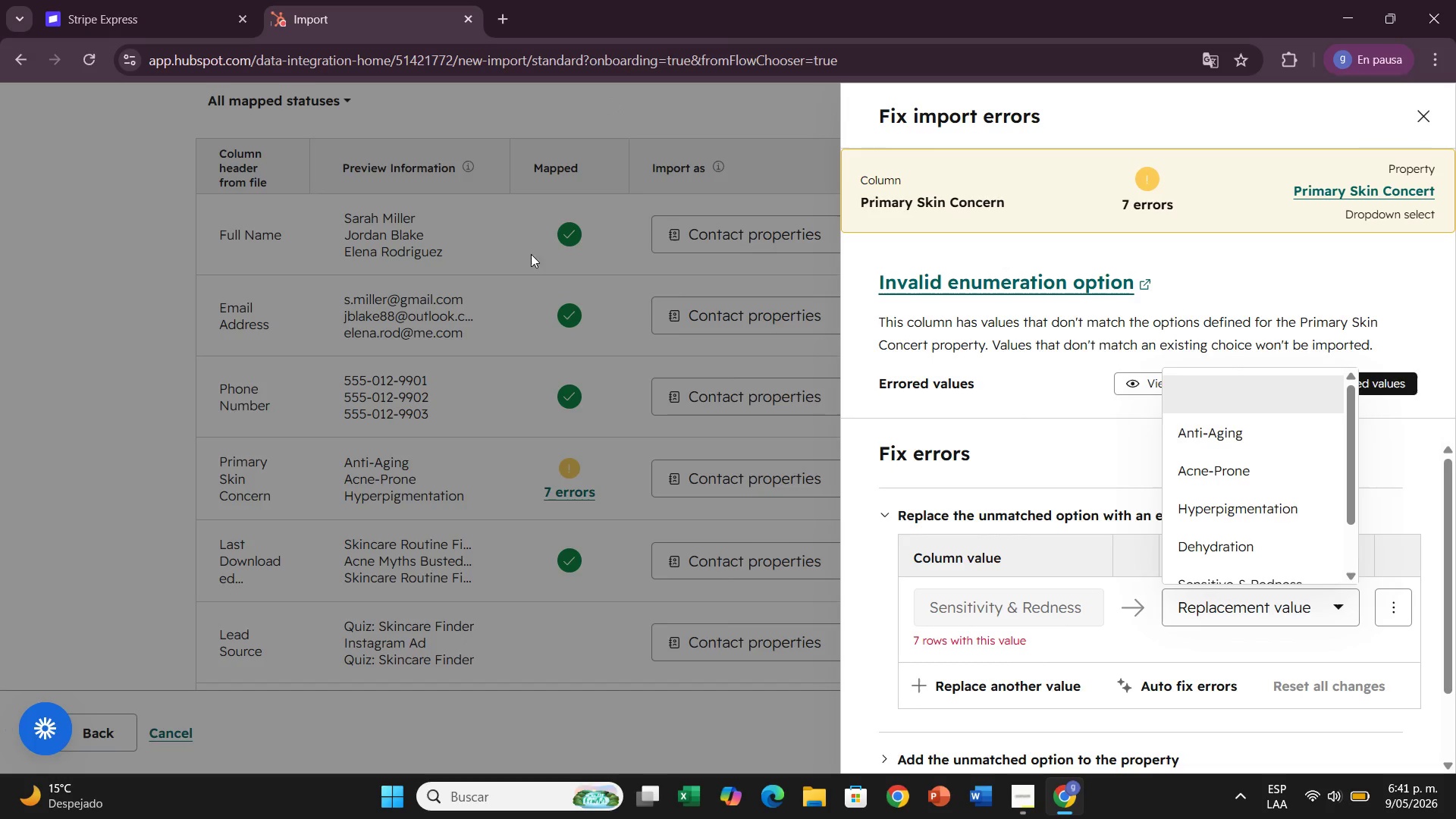 
left_click([566, 250])
 